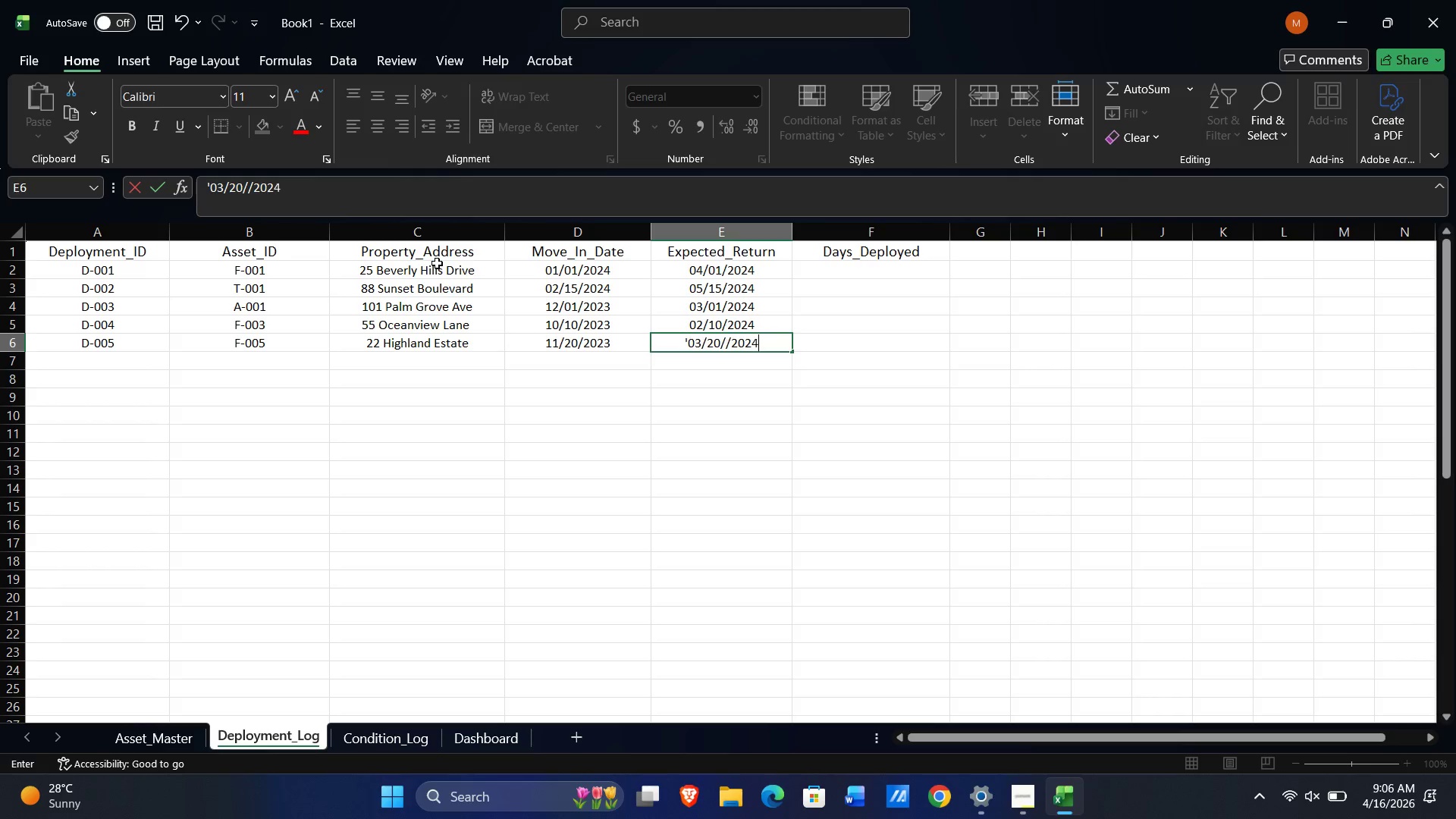 
key(Numpad4)
 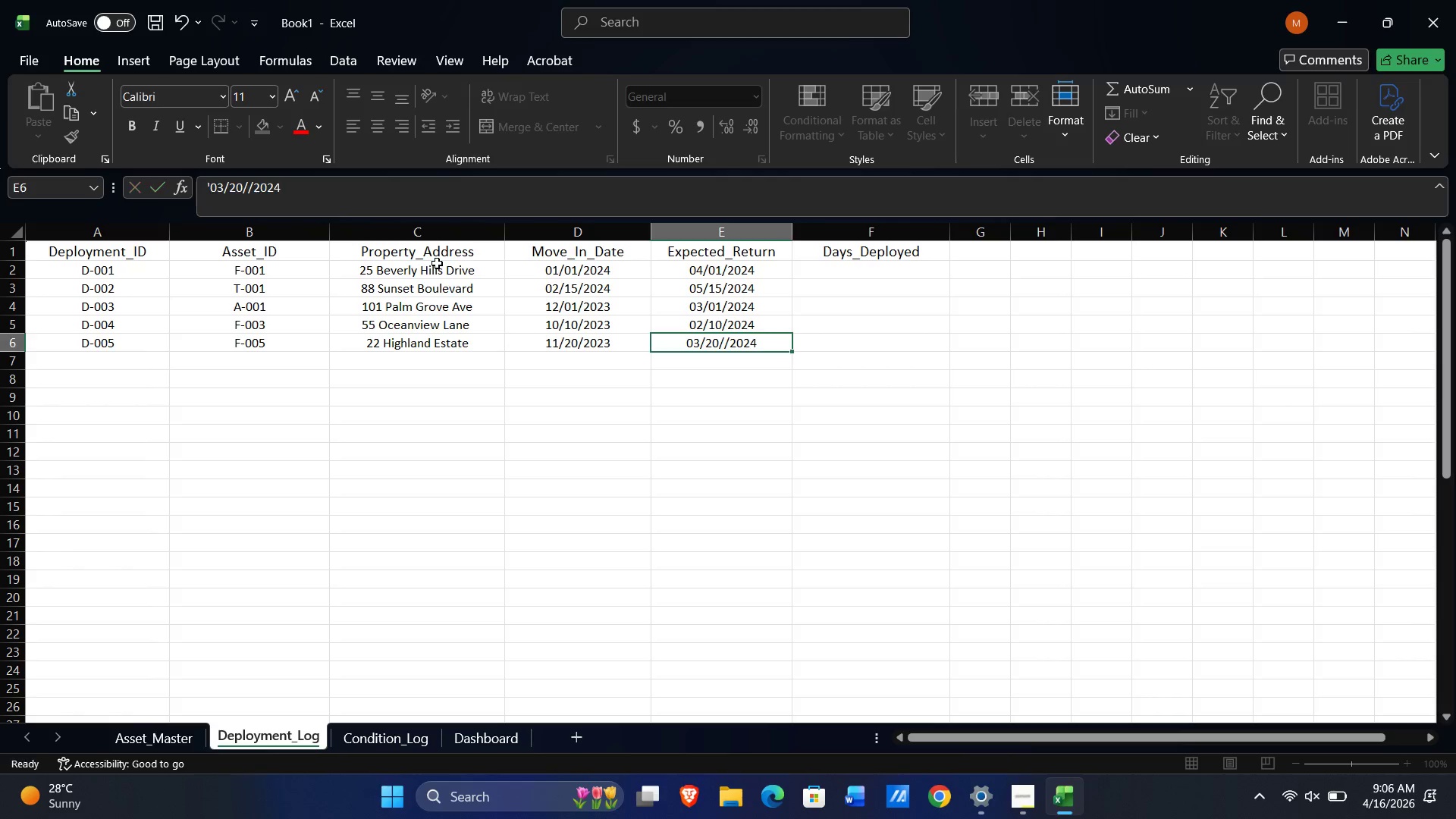 
key(NumpadEnter)
 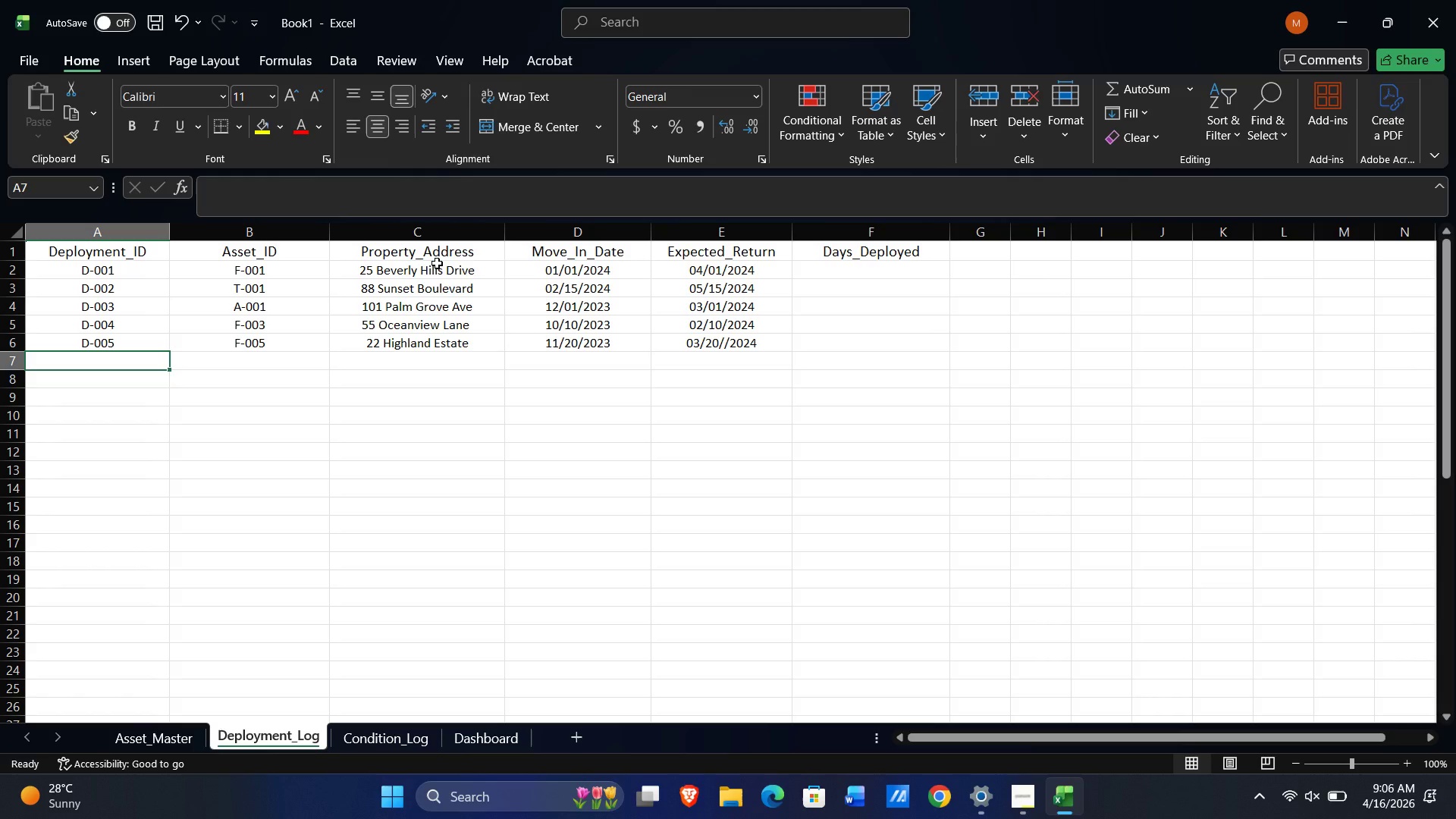 
key(Shift+ShiftLeft)
 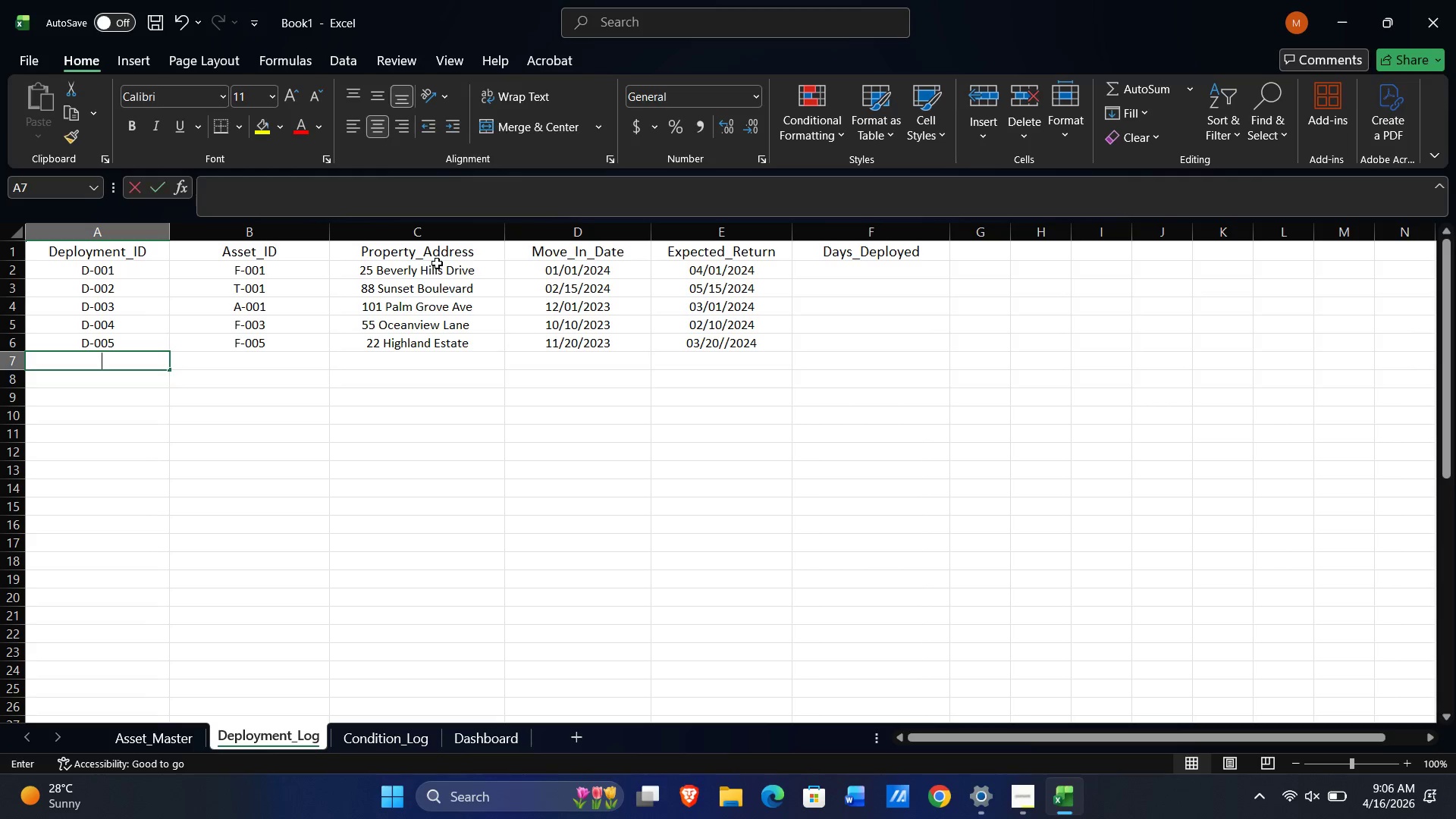 
key(Shift+D)
 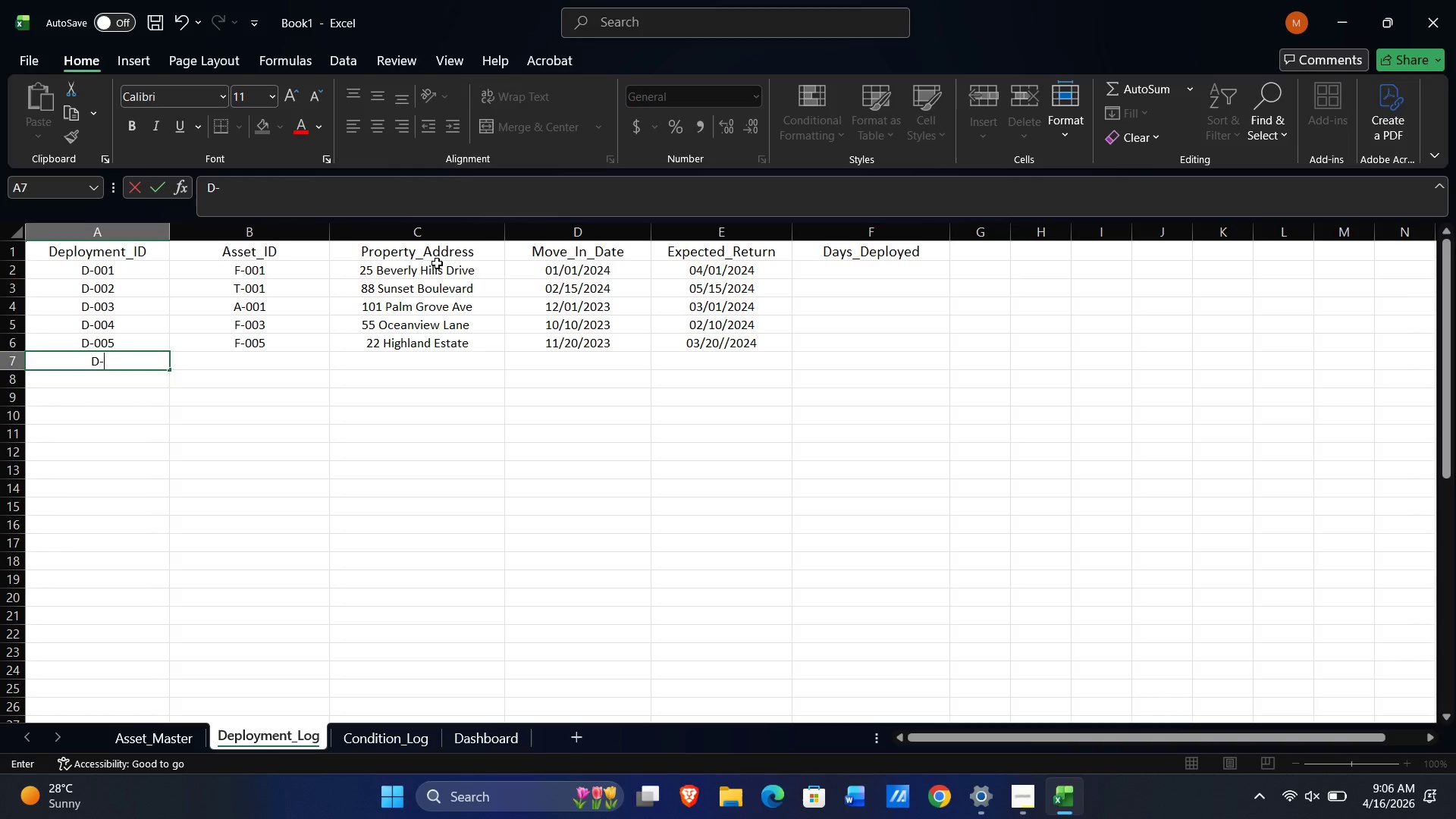 
key(NumpadSubtract)
 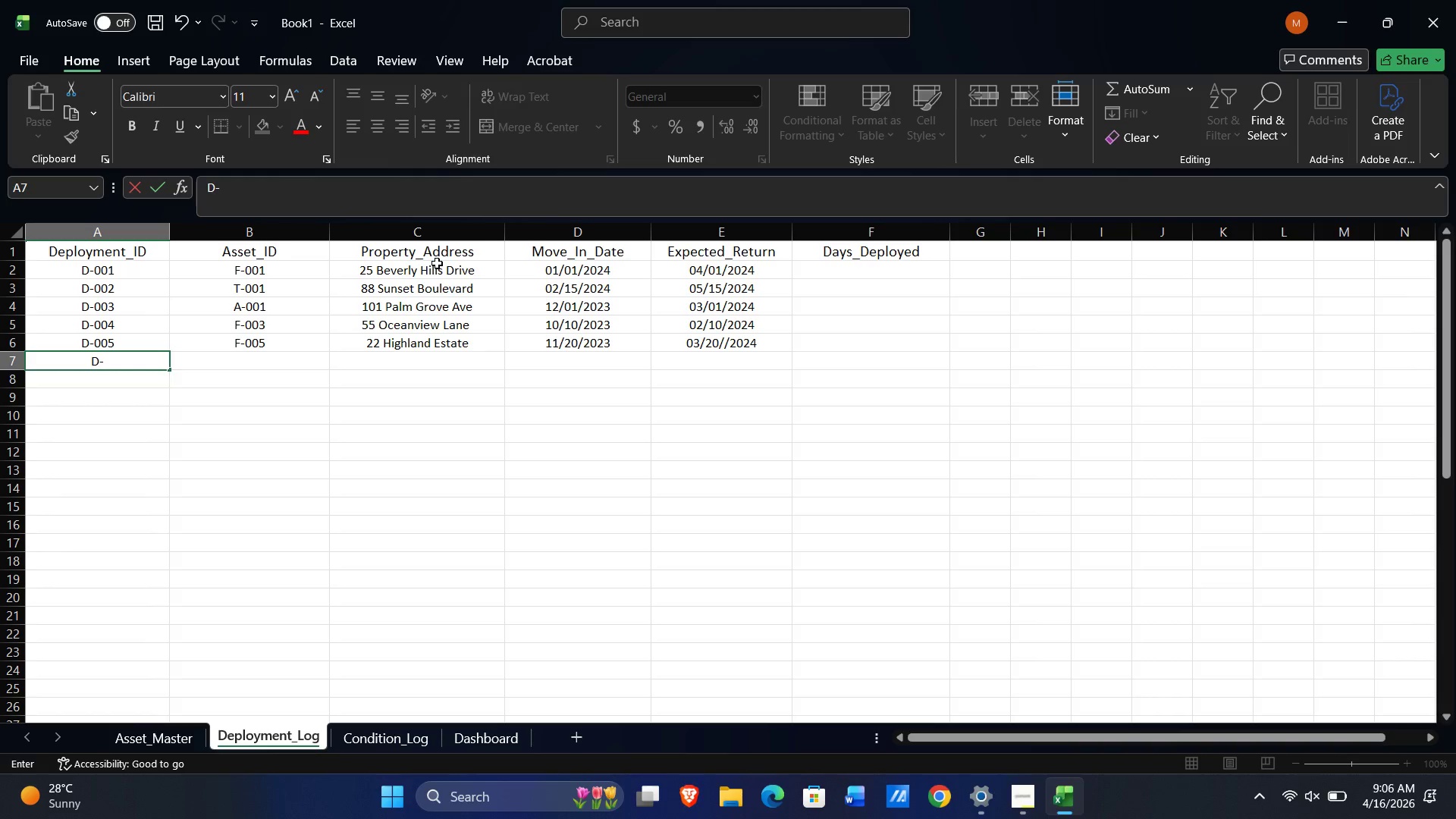 
key(Numpad0)
 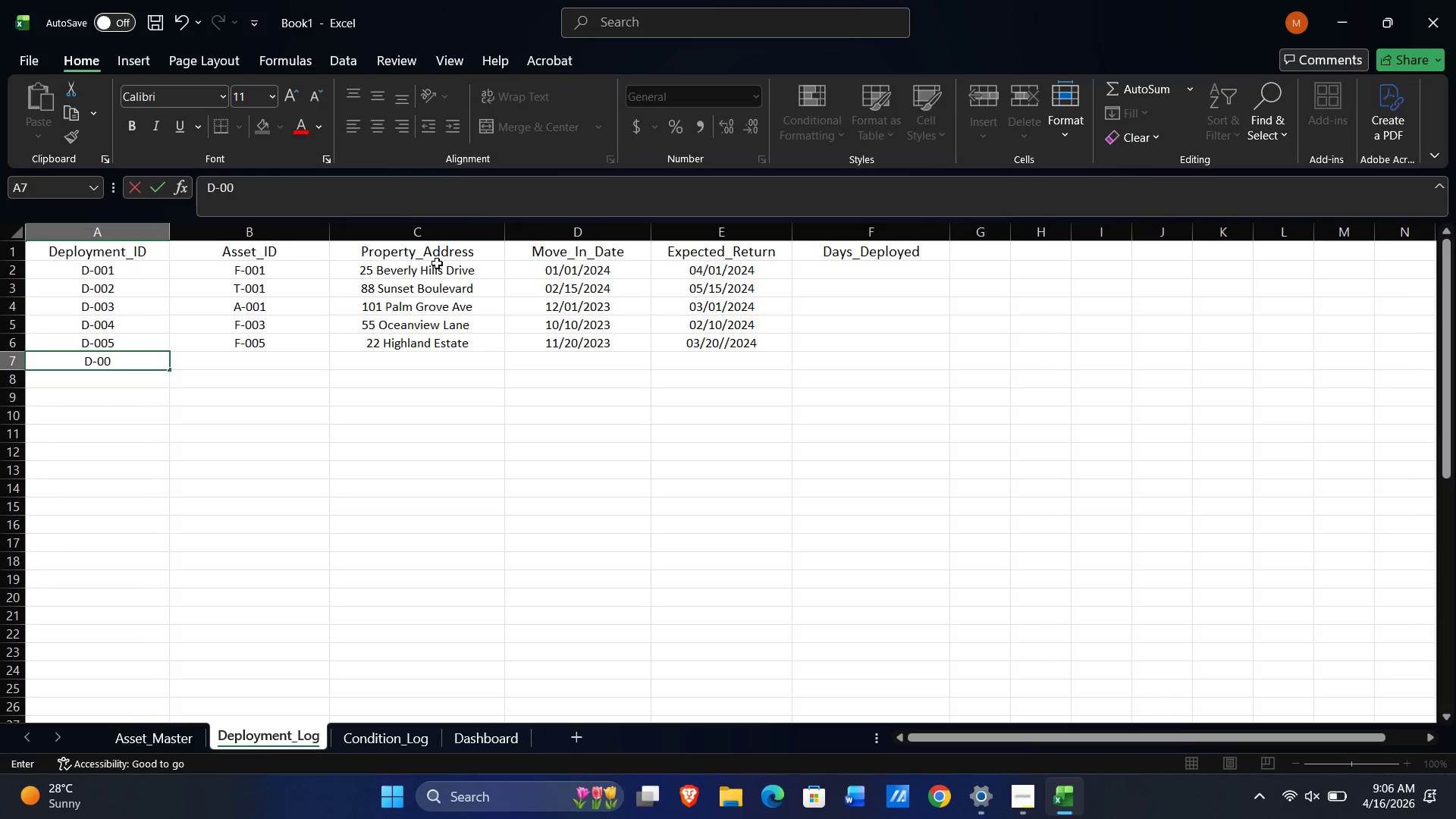 
key(Numpad0)
 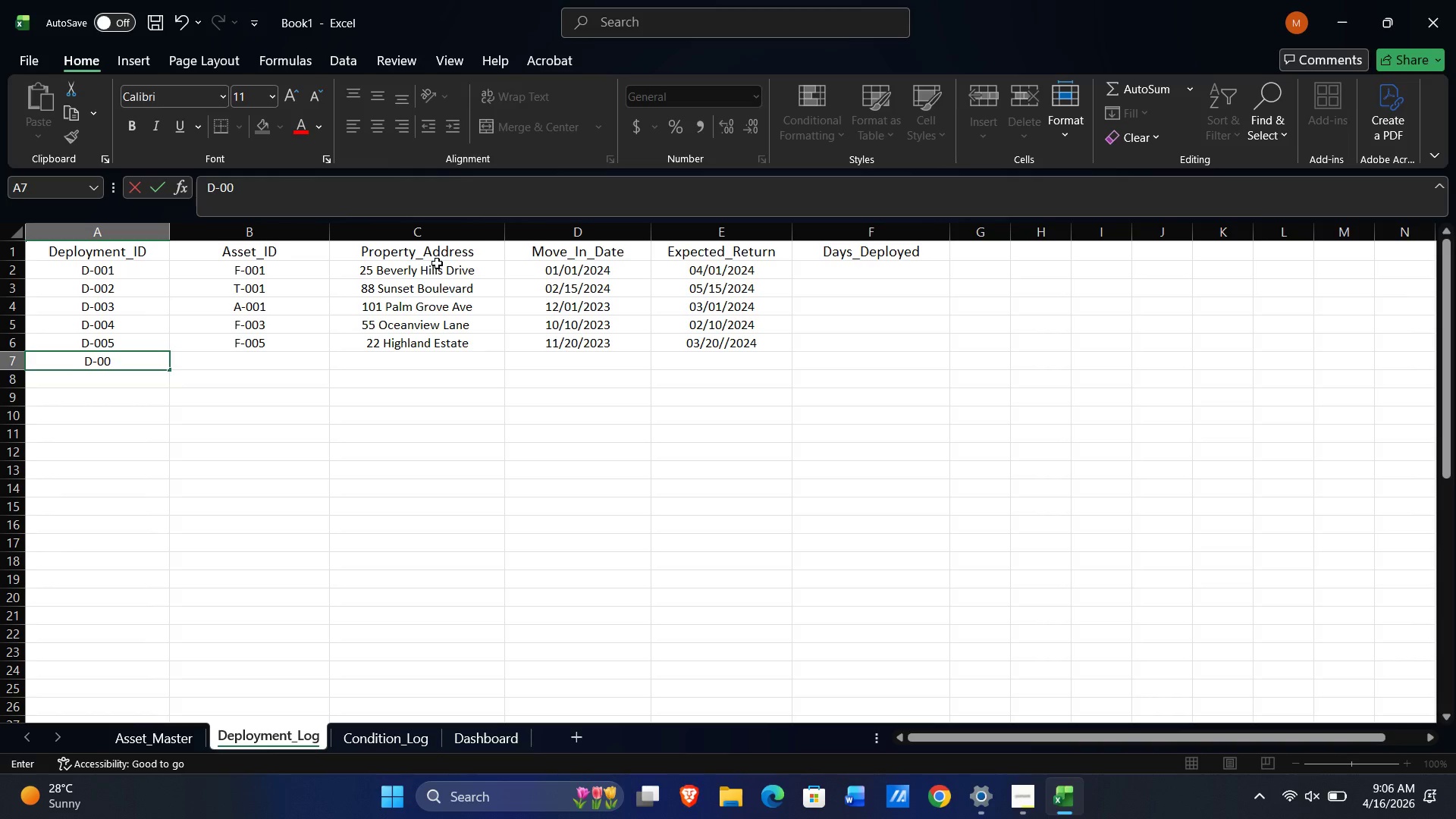 
key(Numpad6)
 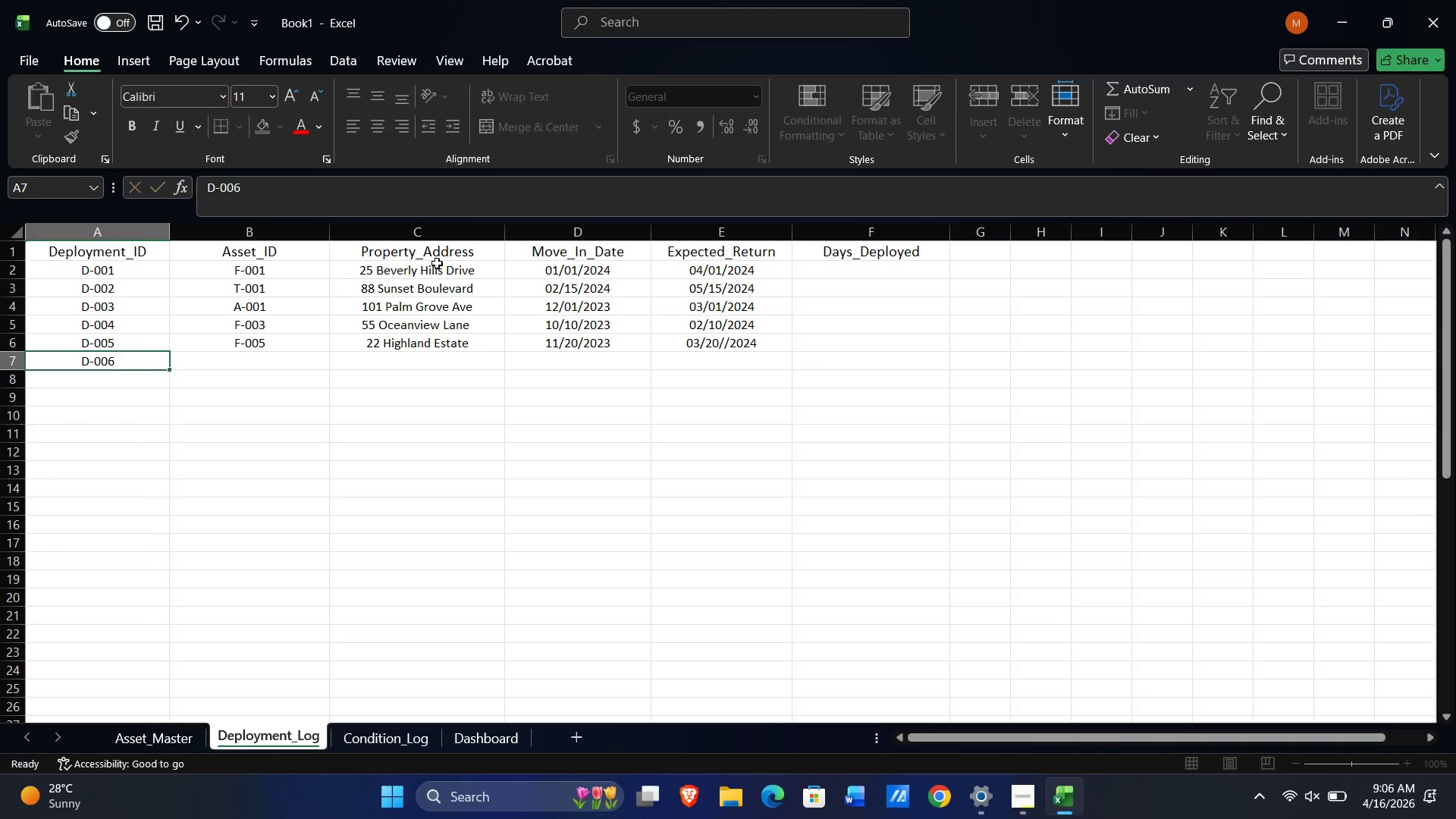 
key(Tab)
 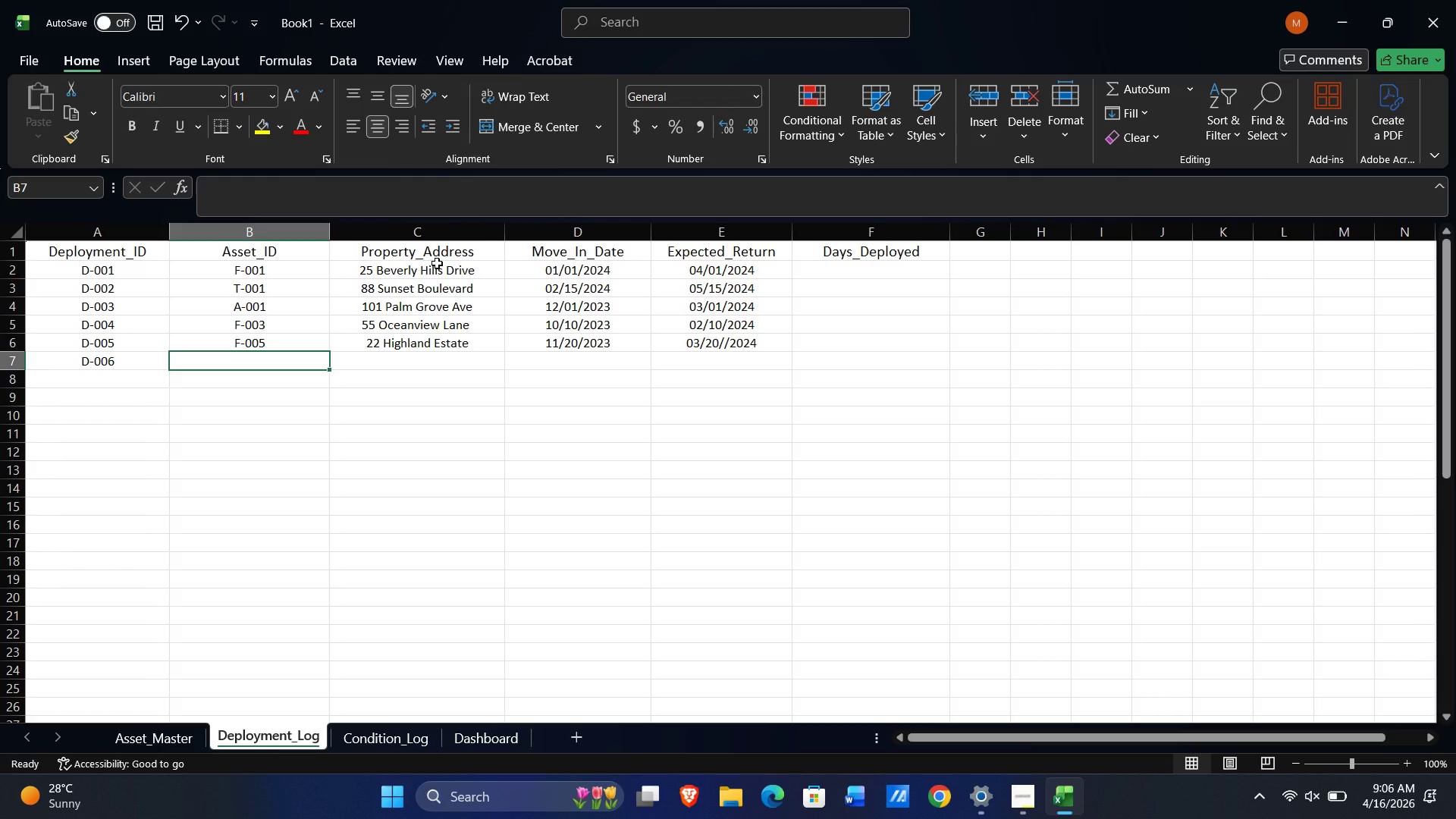 
key(Shift+T)
 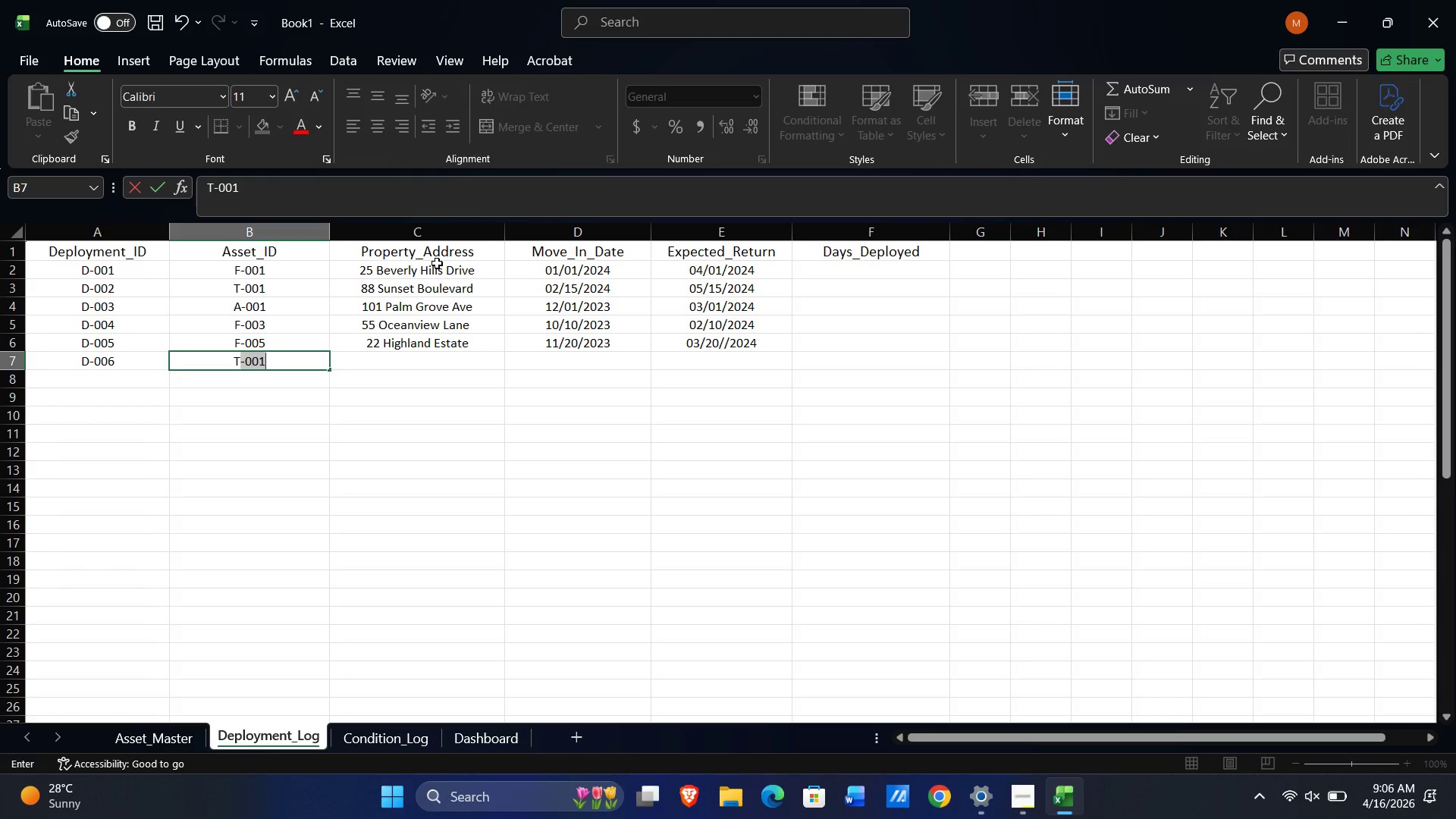 
key(NumpadSubtract)
 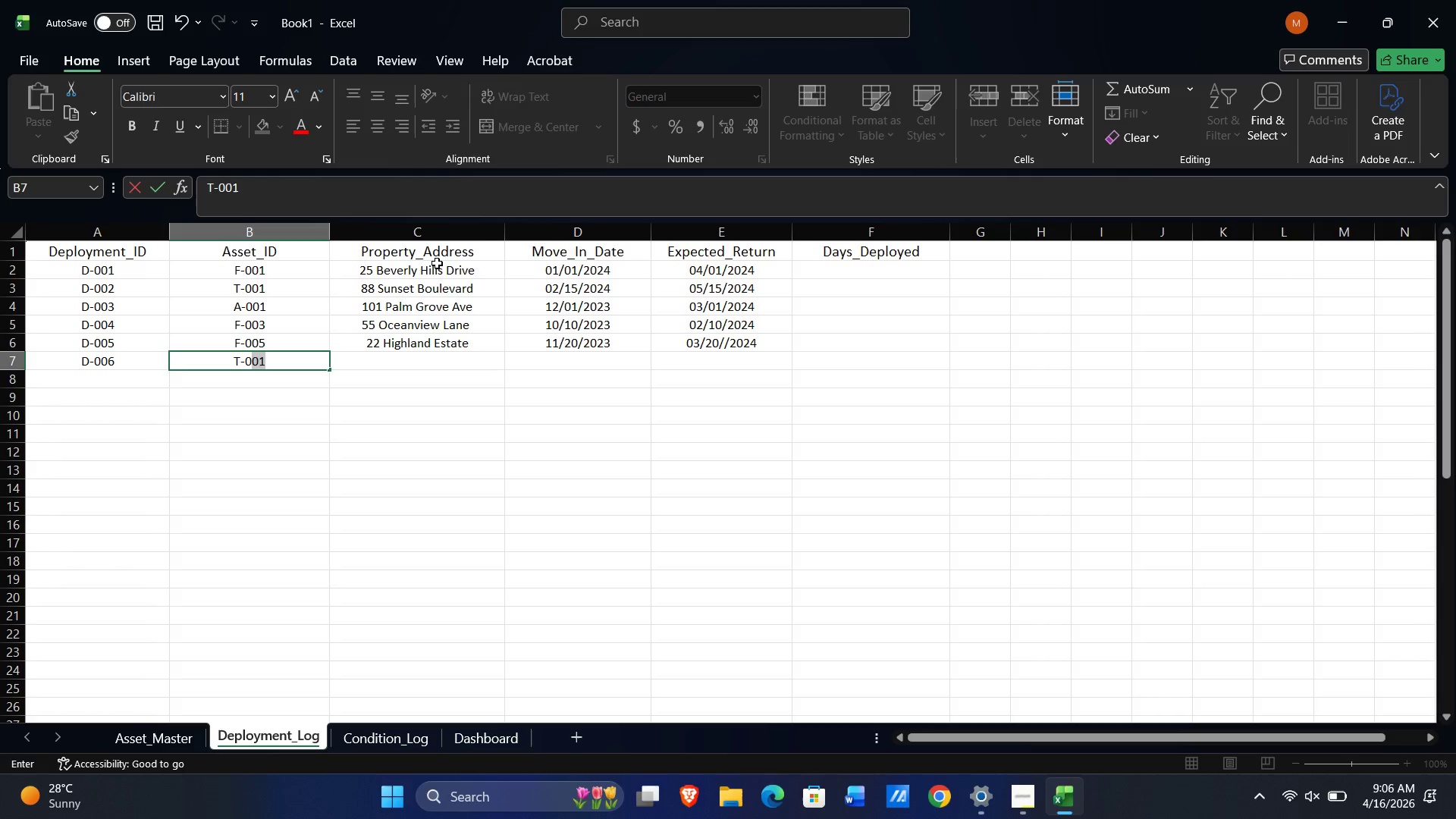 
key(Numpad0)
 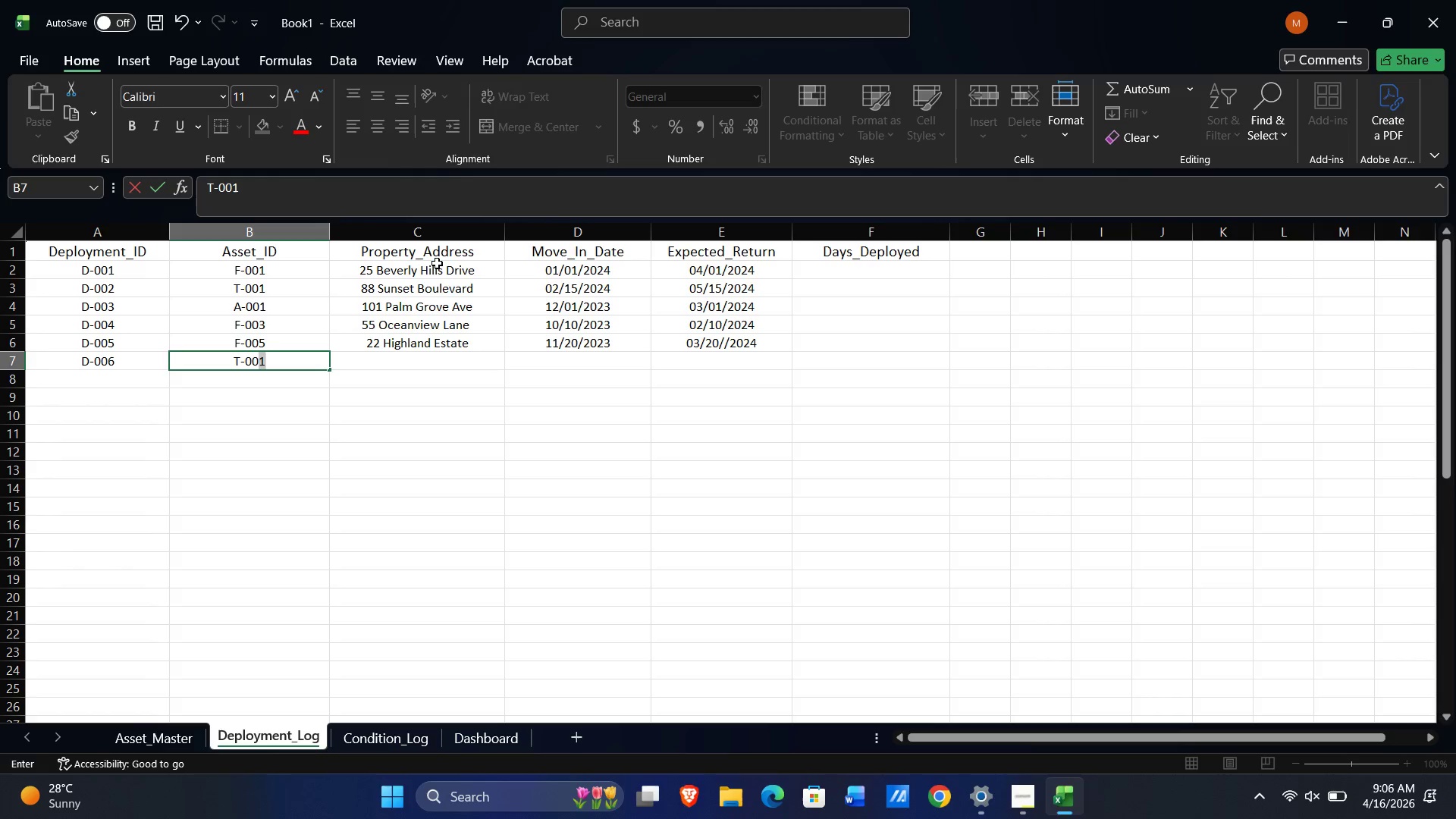 
key(Numpad0)
 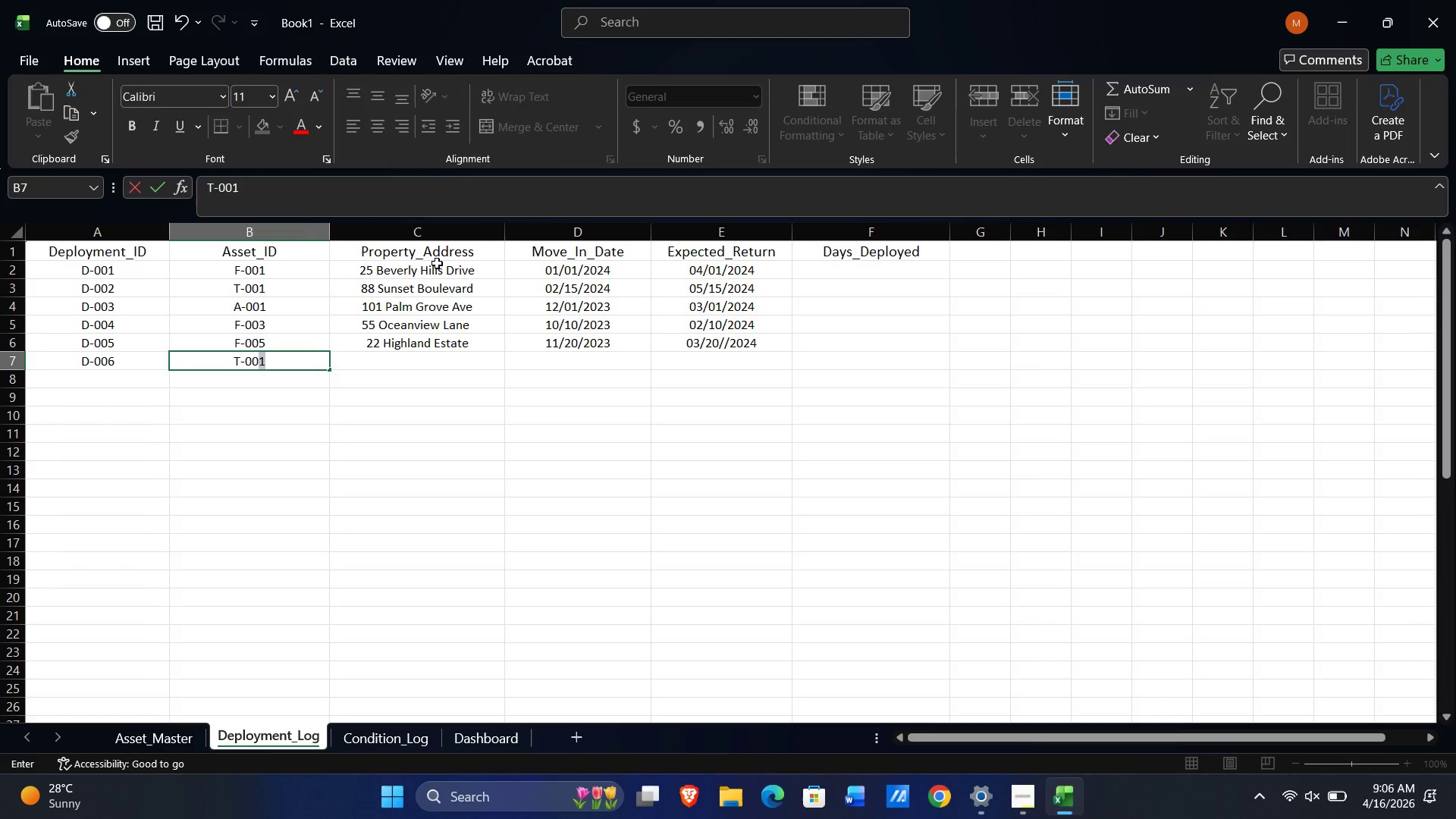 
key(Numpad4)
 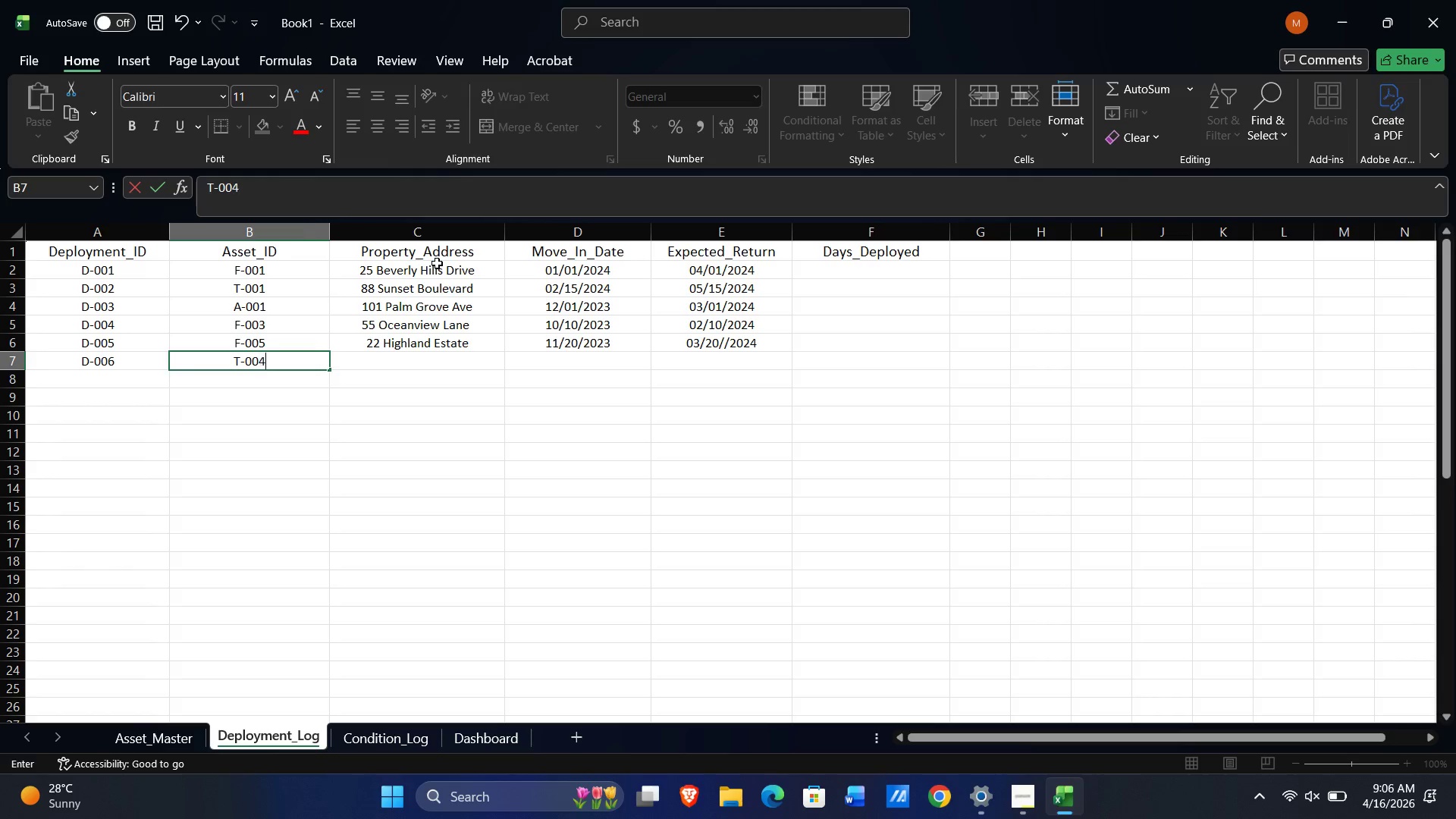 
key(Tab)
 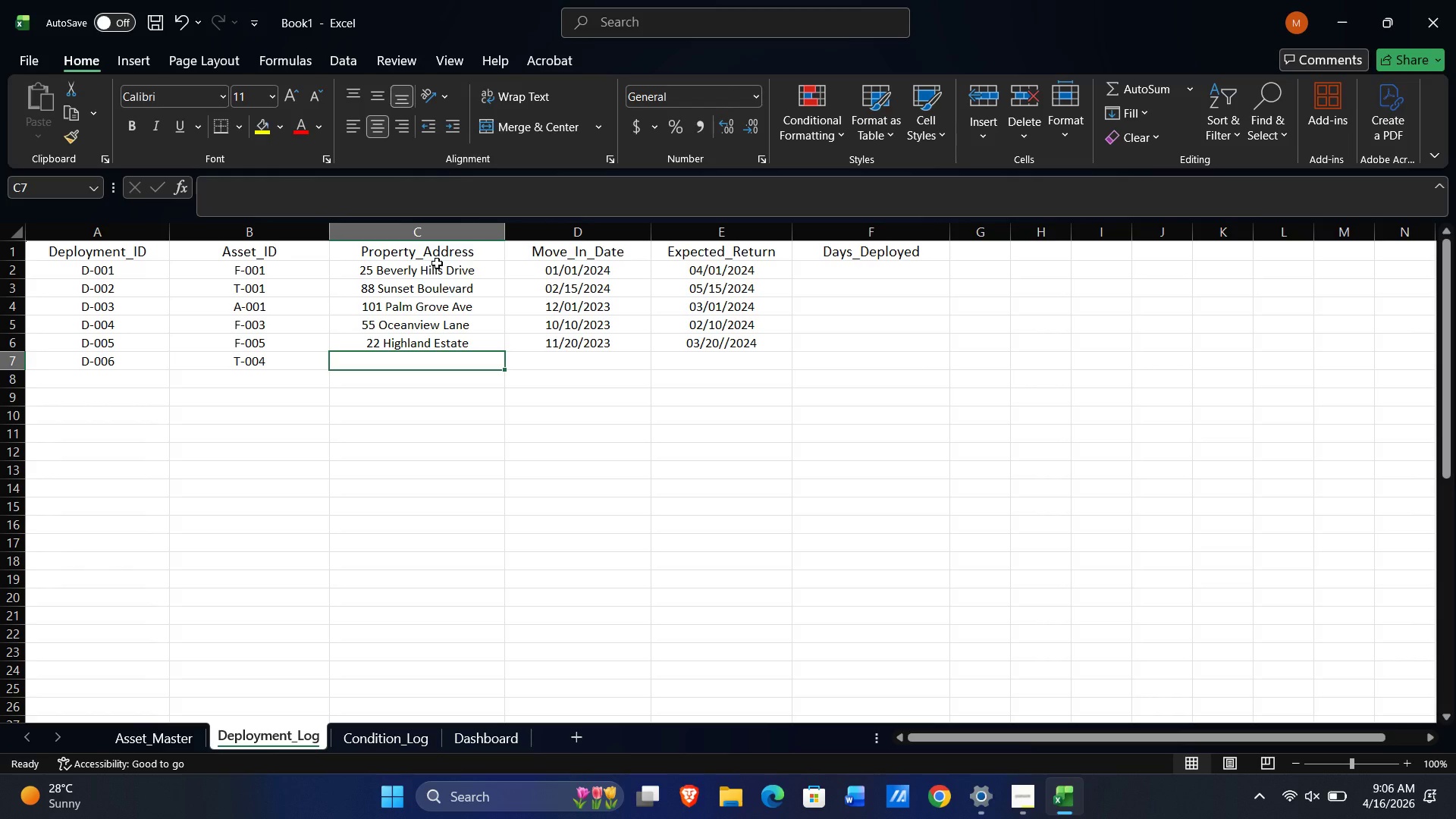 
type(77 Luxury Heights)
 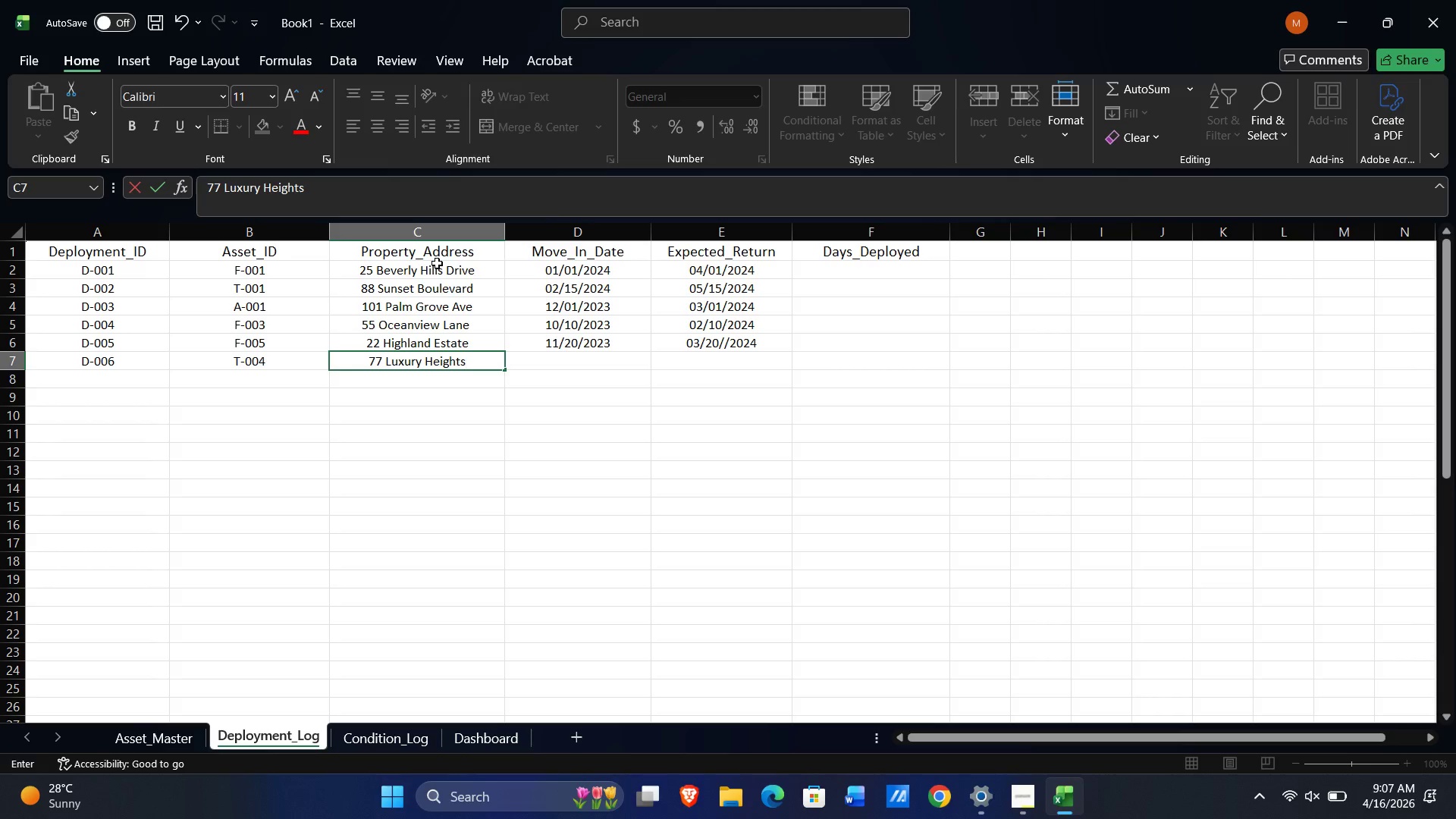 
key(Tab)
 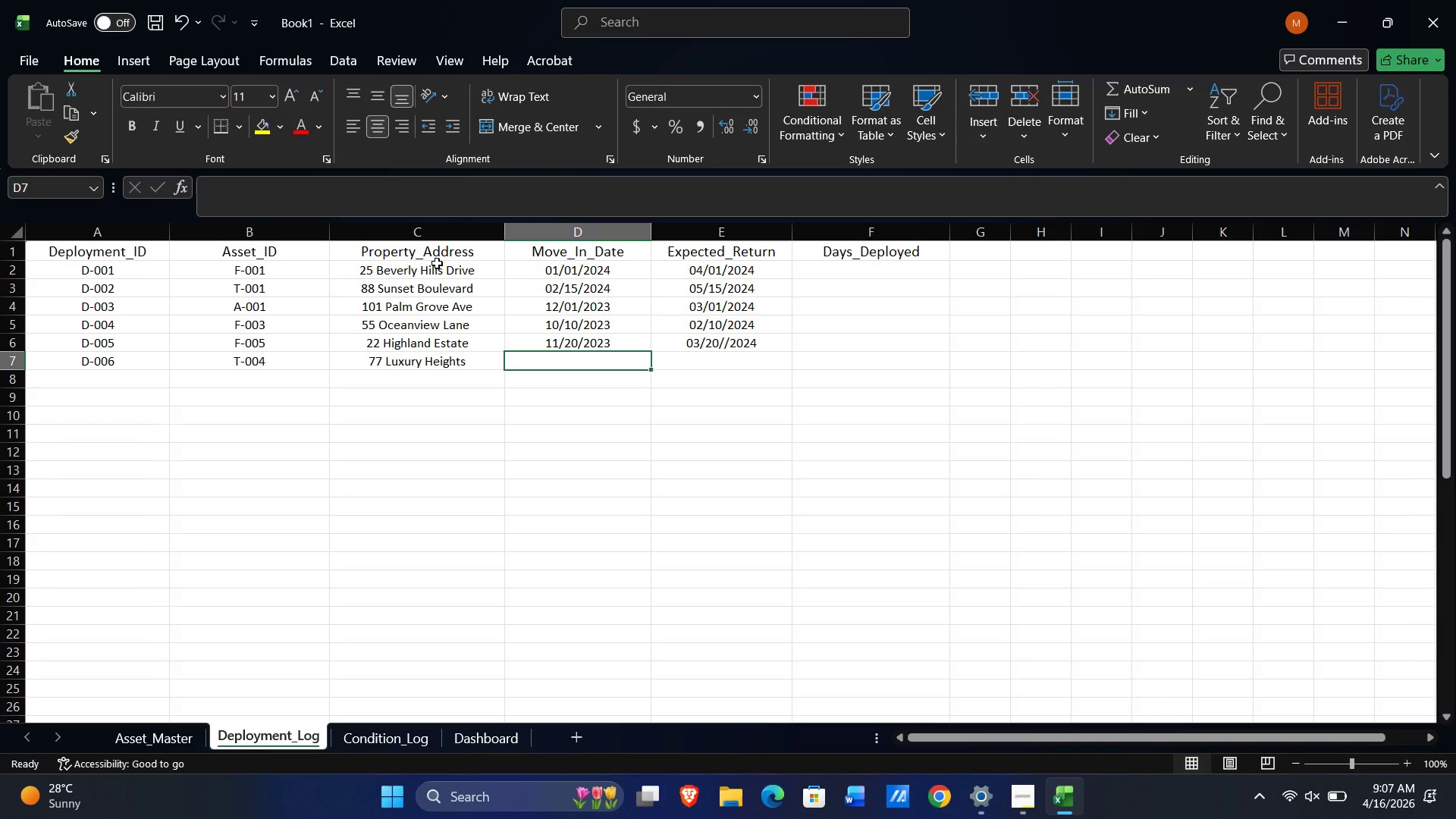 
key(Quote)
 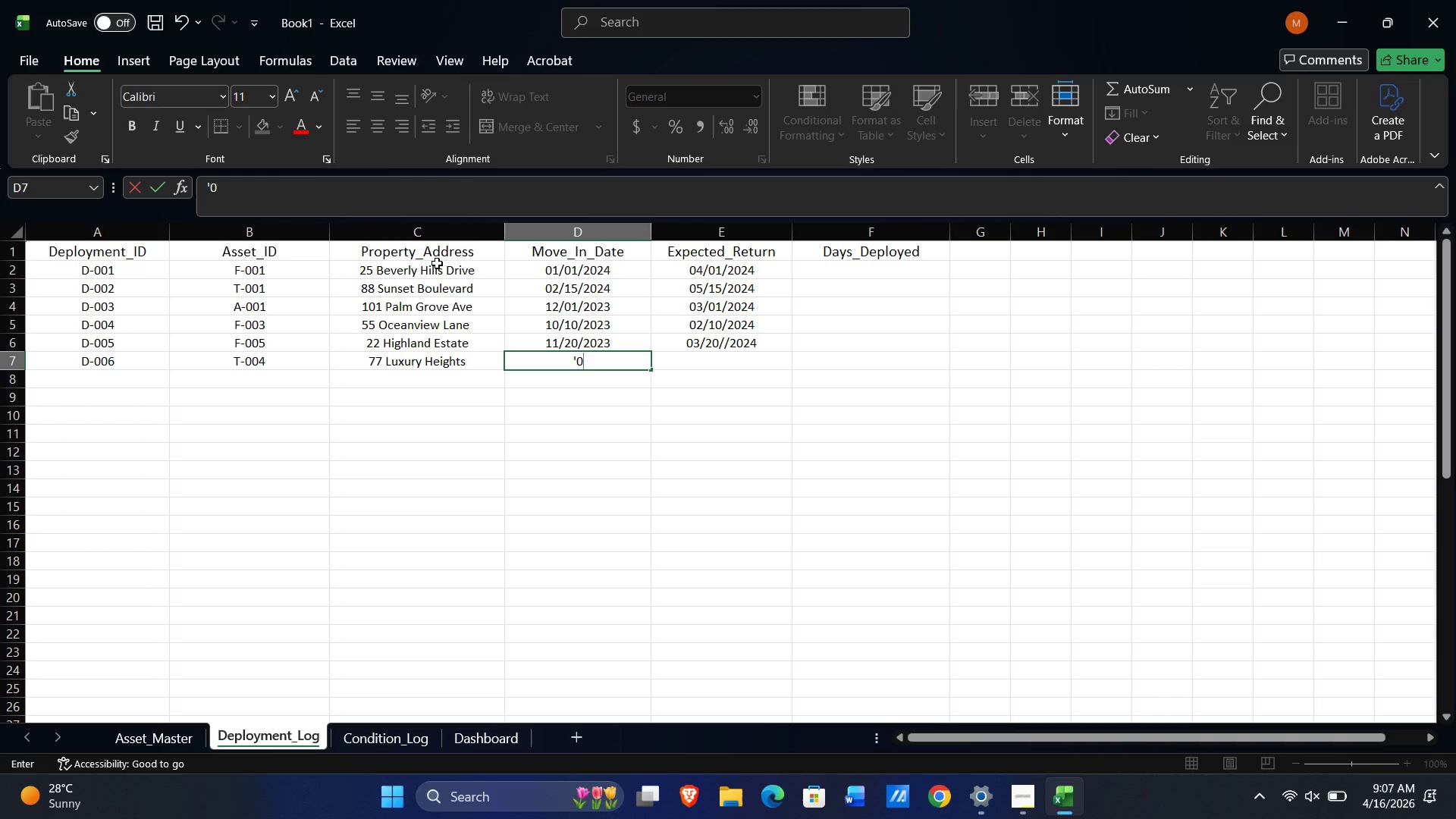 
key(Numpad0)
 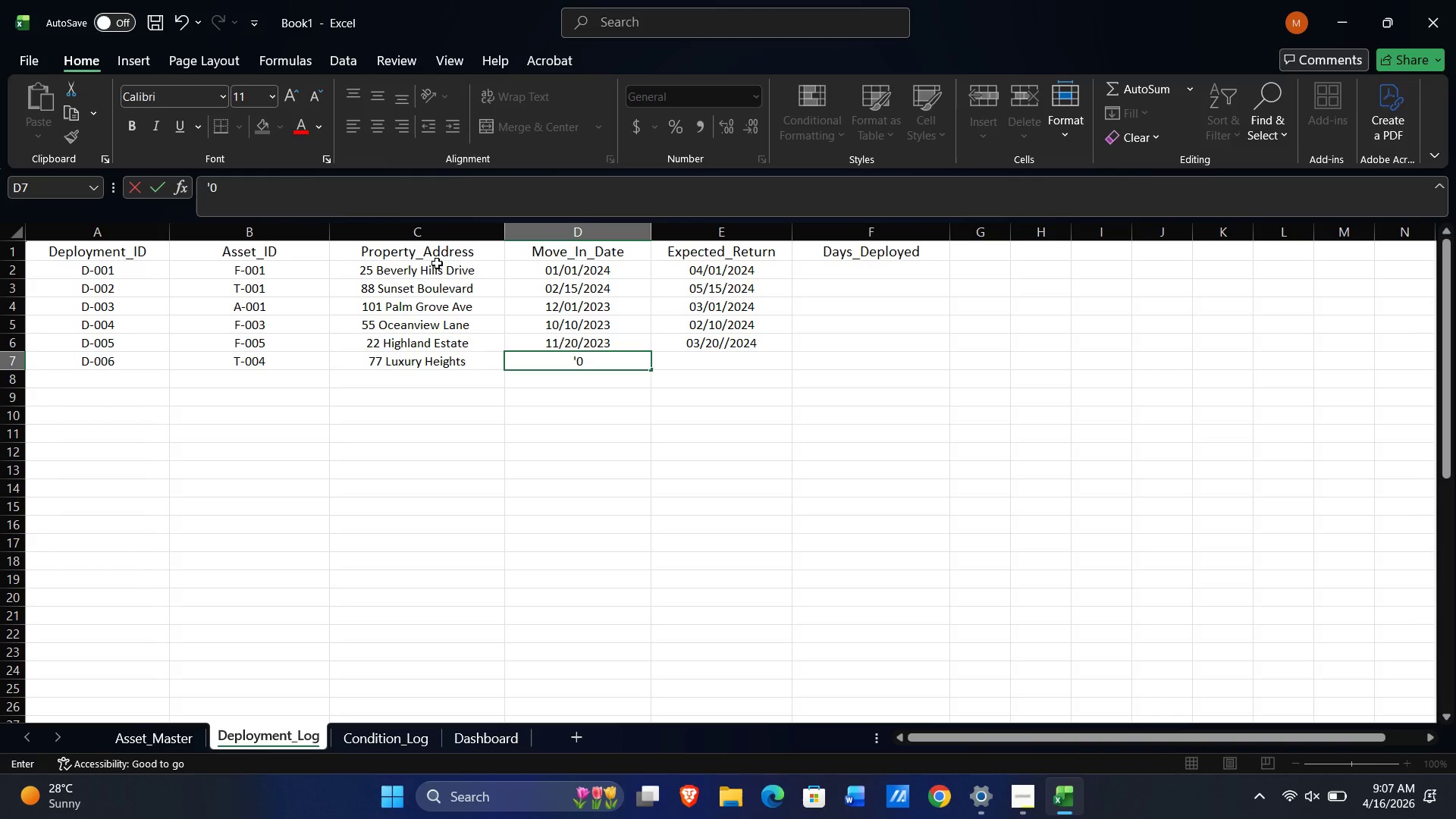 
key(Numpad1)
 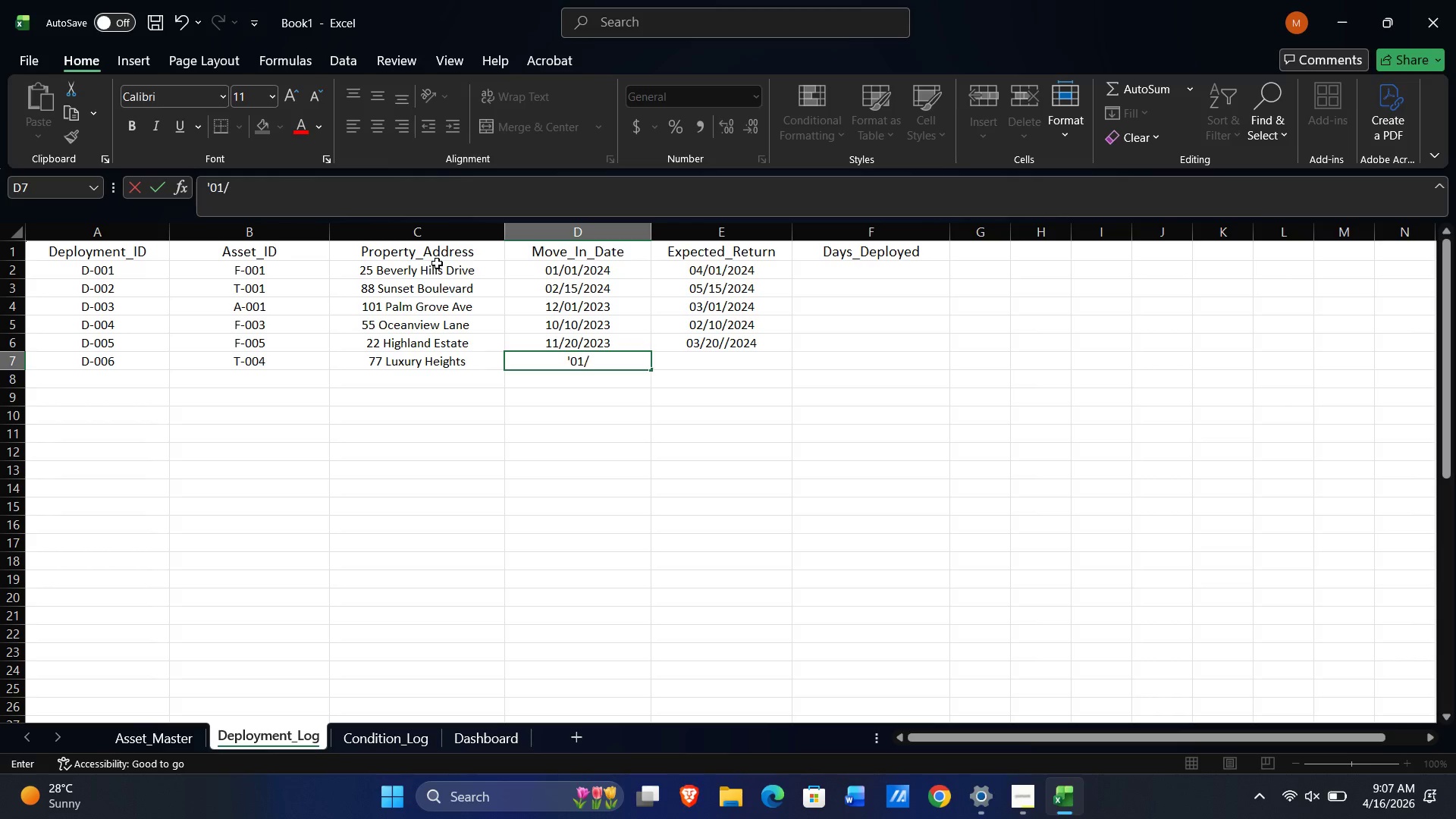 
key(NumpadDivide)
 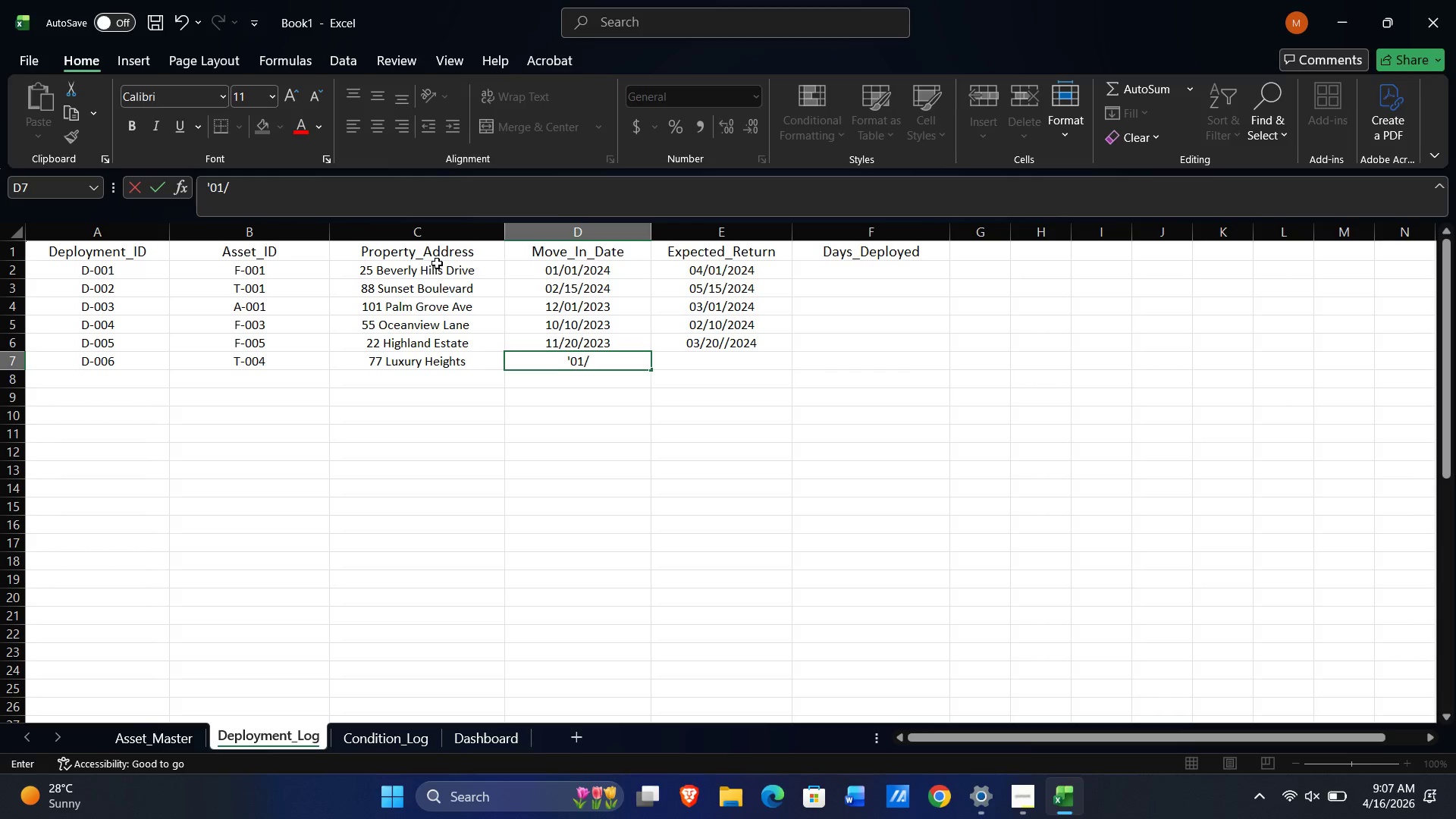 
key(Numpad2)
 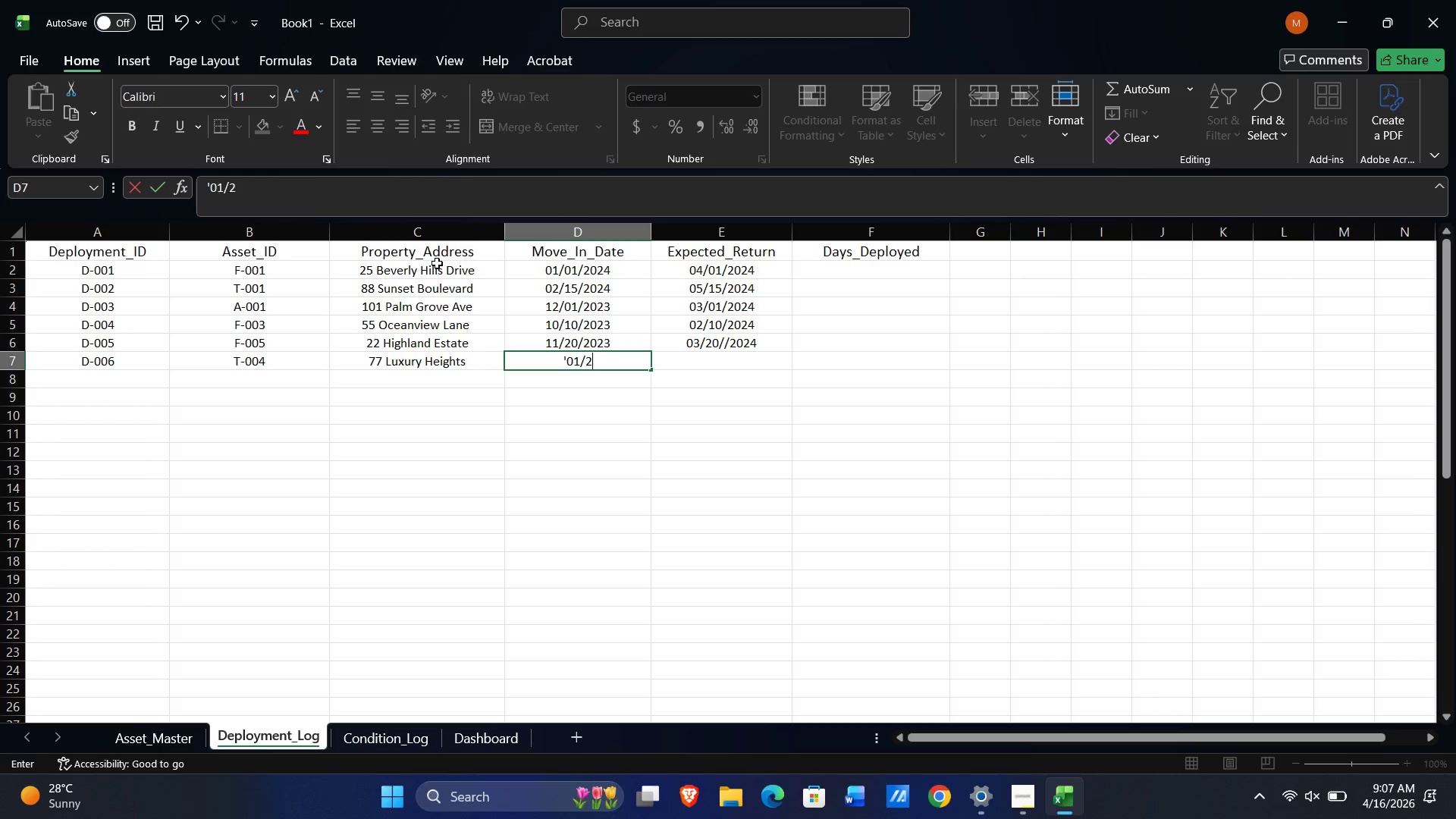 
key(Numpad5)
 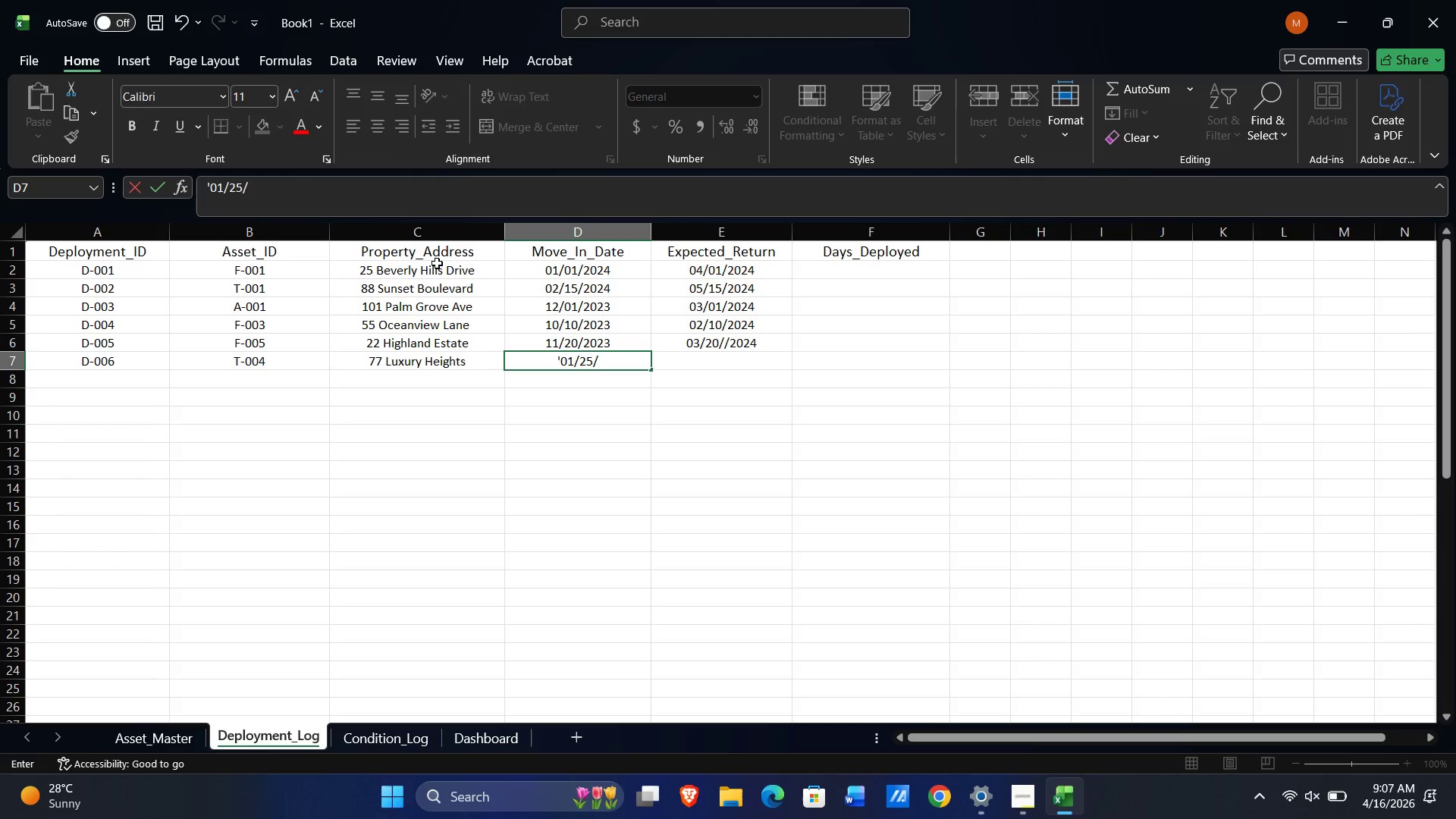 
key(NumpadDivide)
 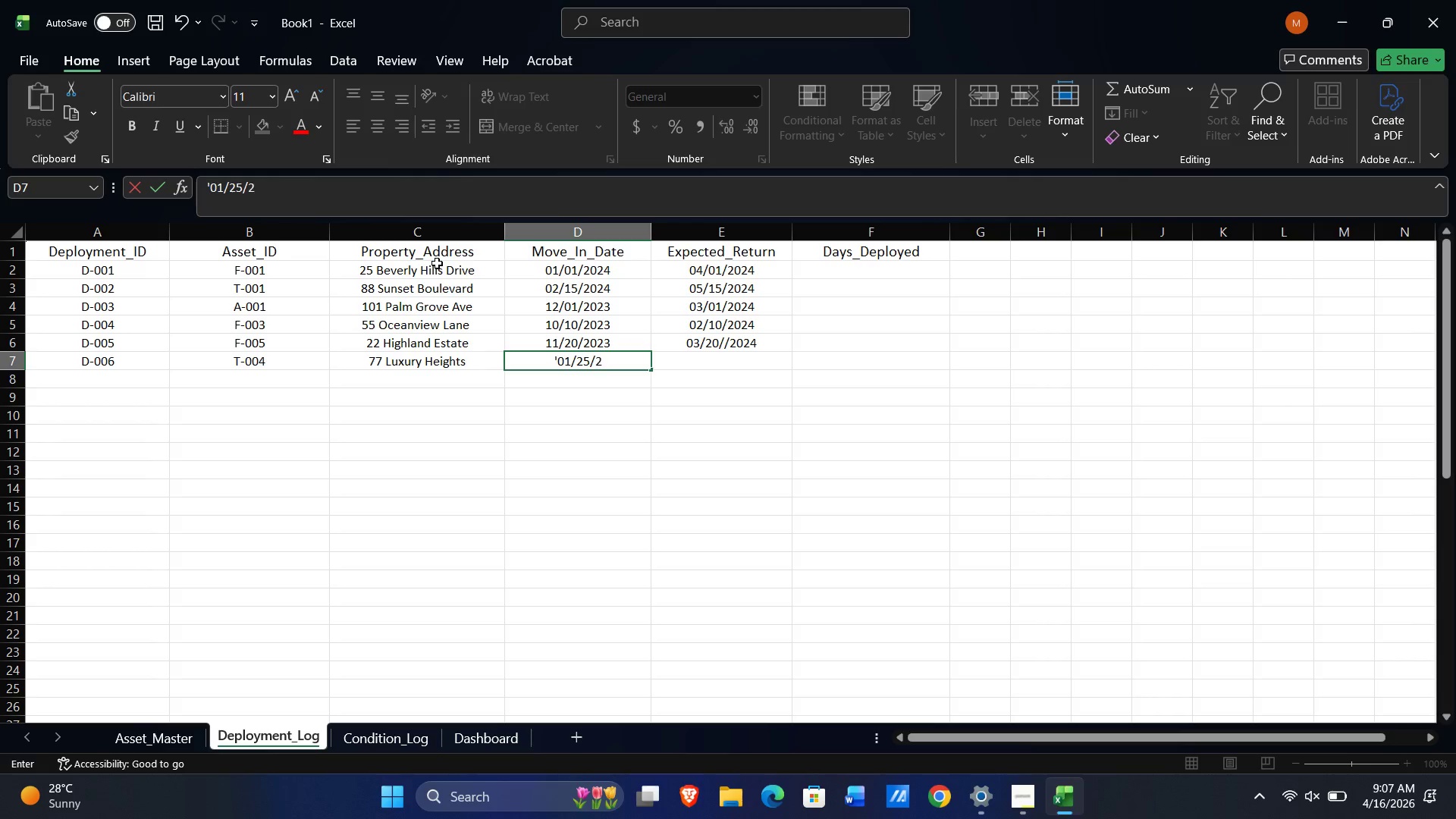 
key(Numpad2)
 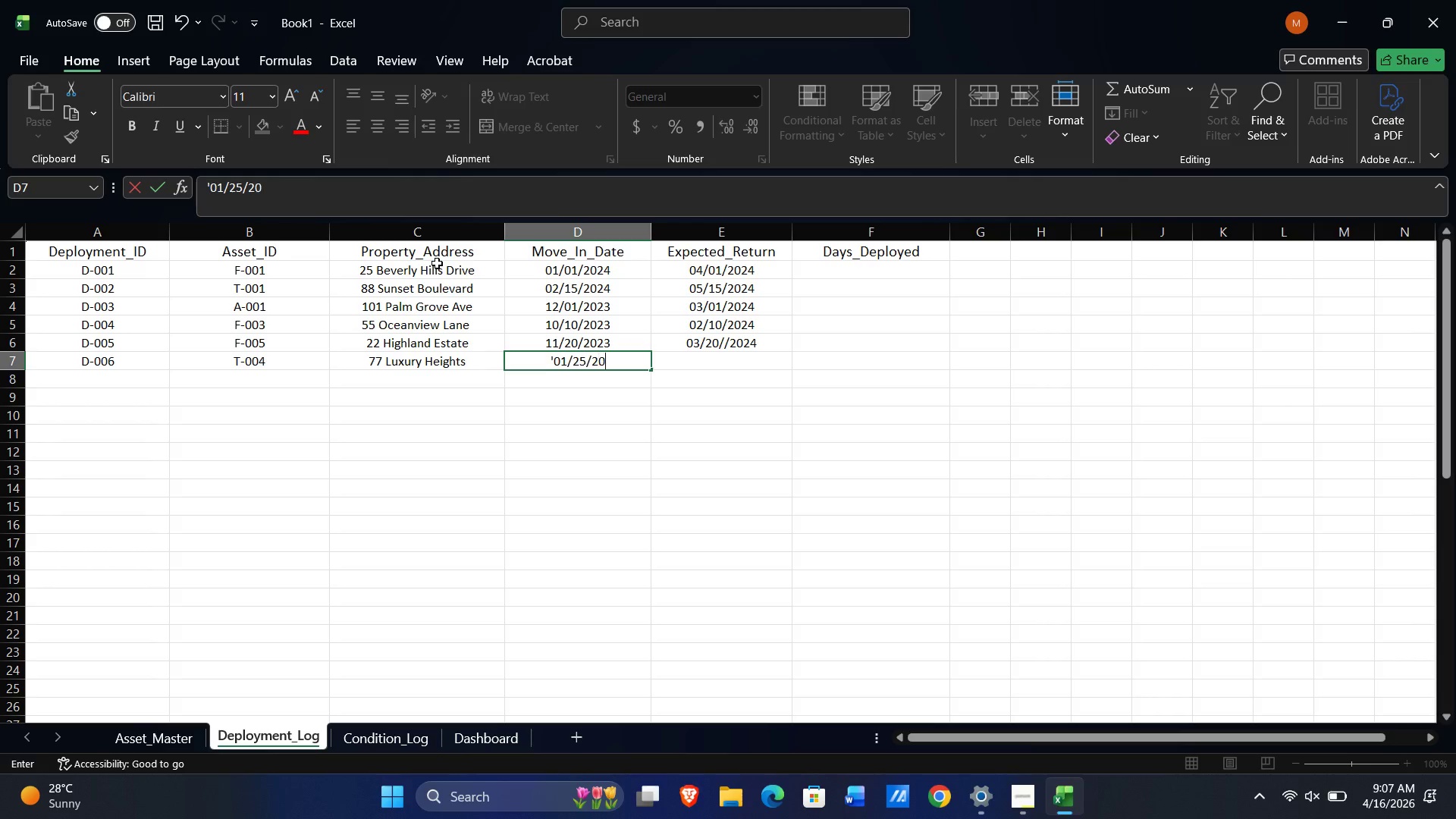 
key(Numpad0)
 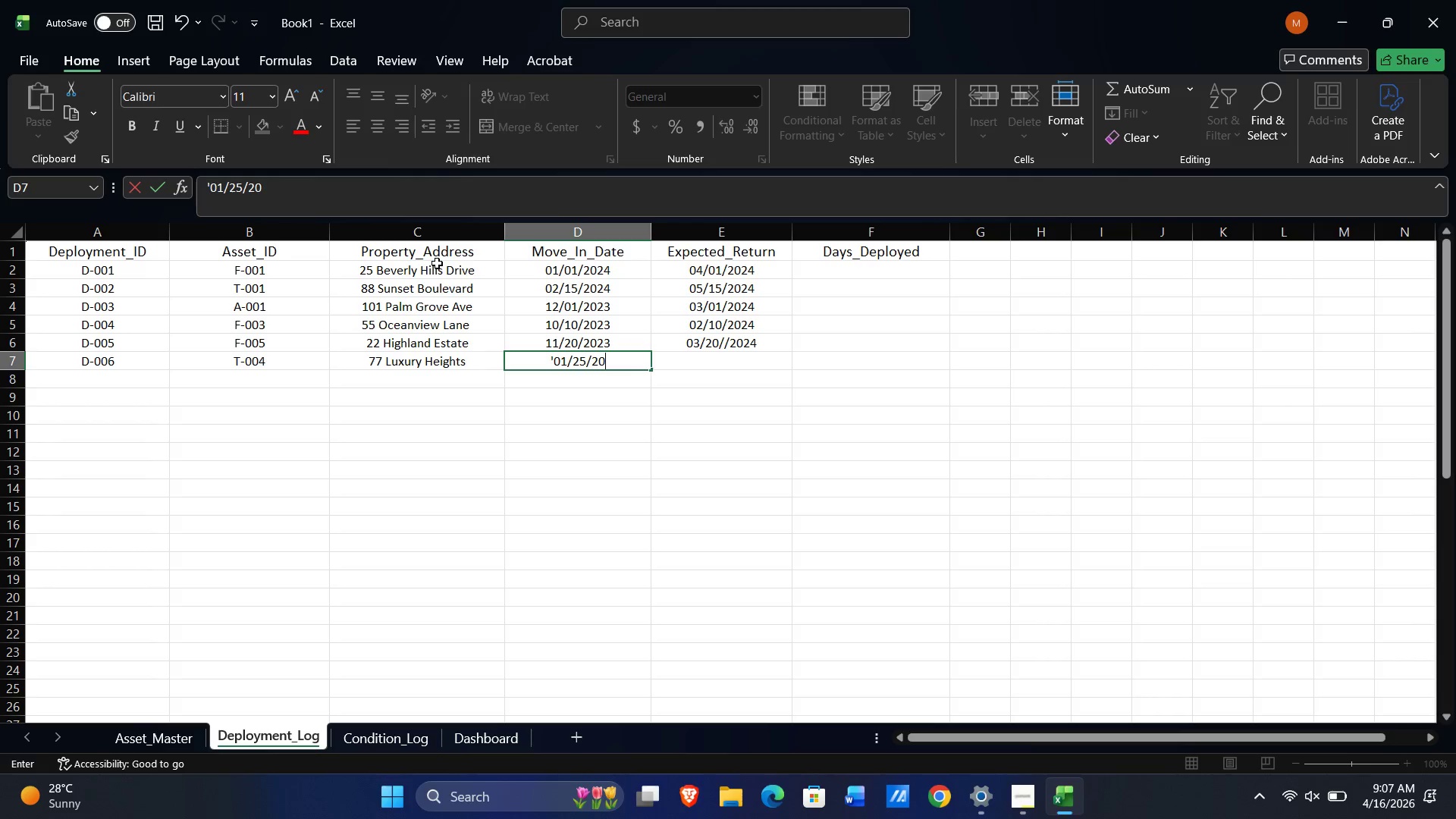 
key(Numpad2)
 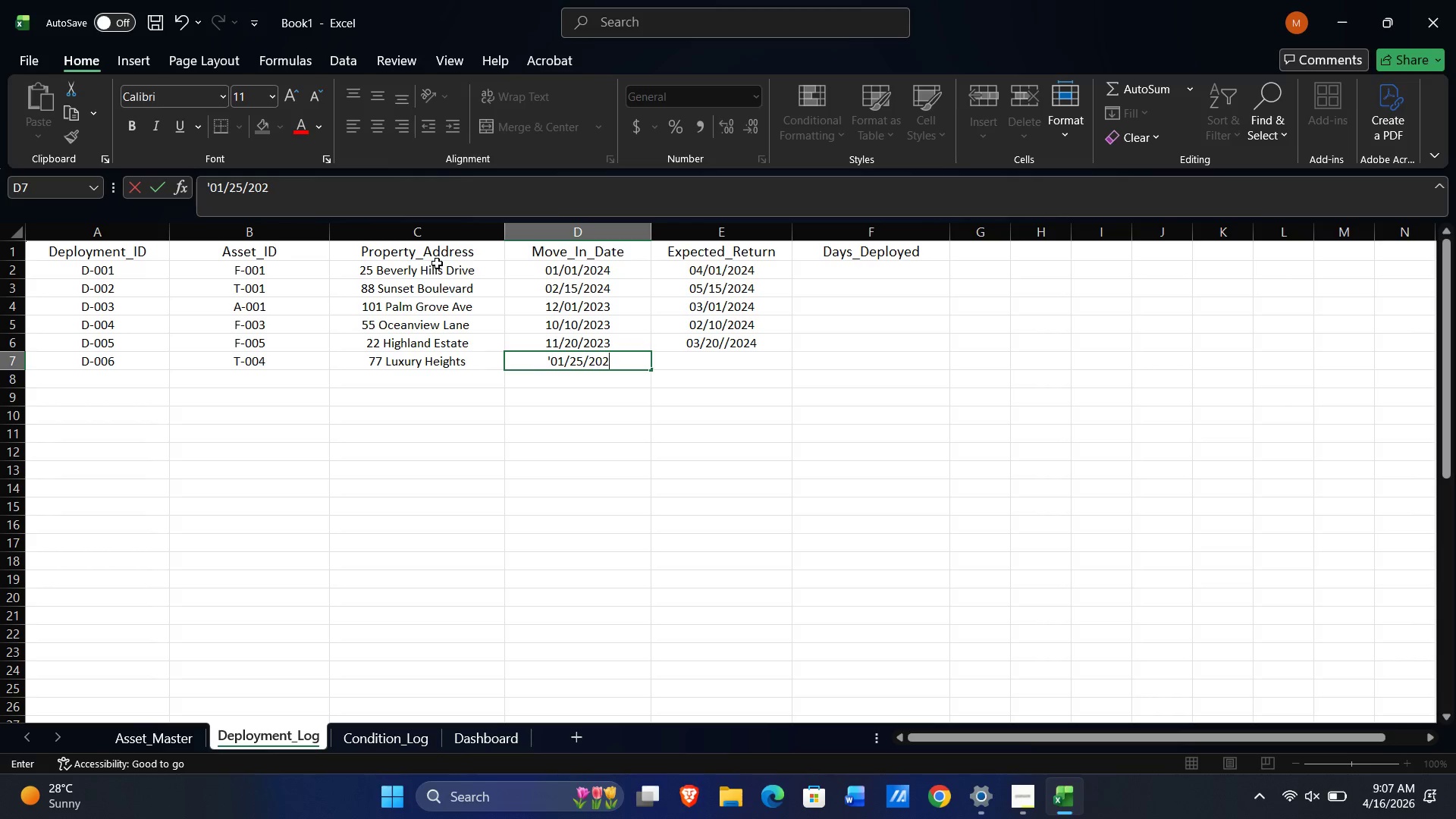 
key(Numpad4)
 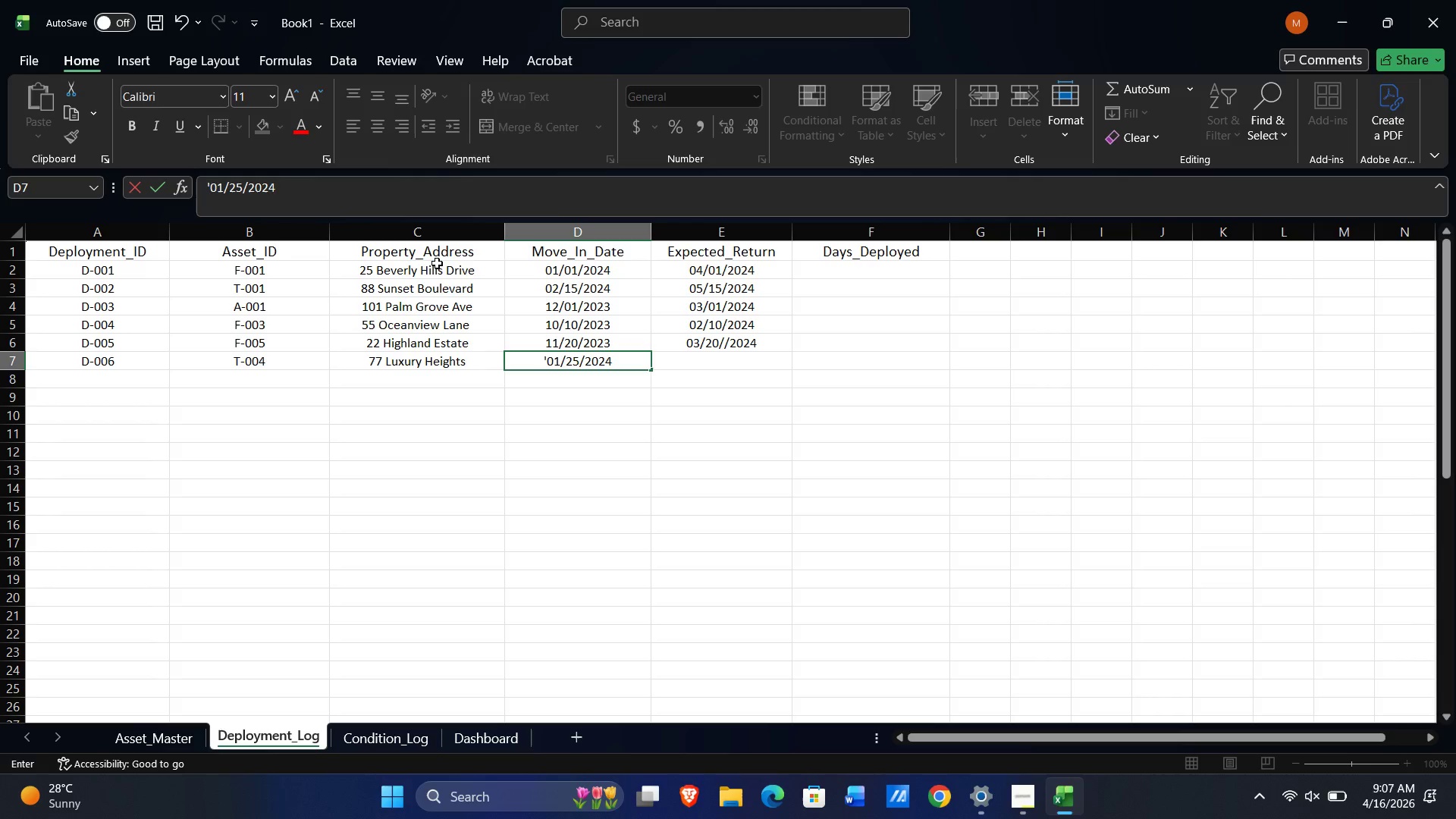 
key(Tab)
 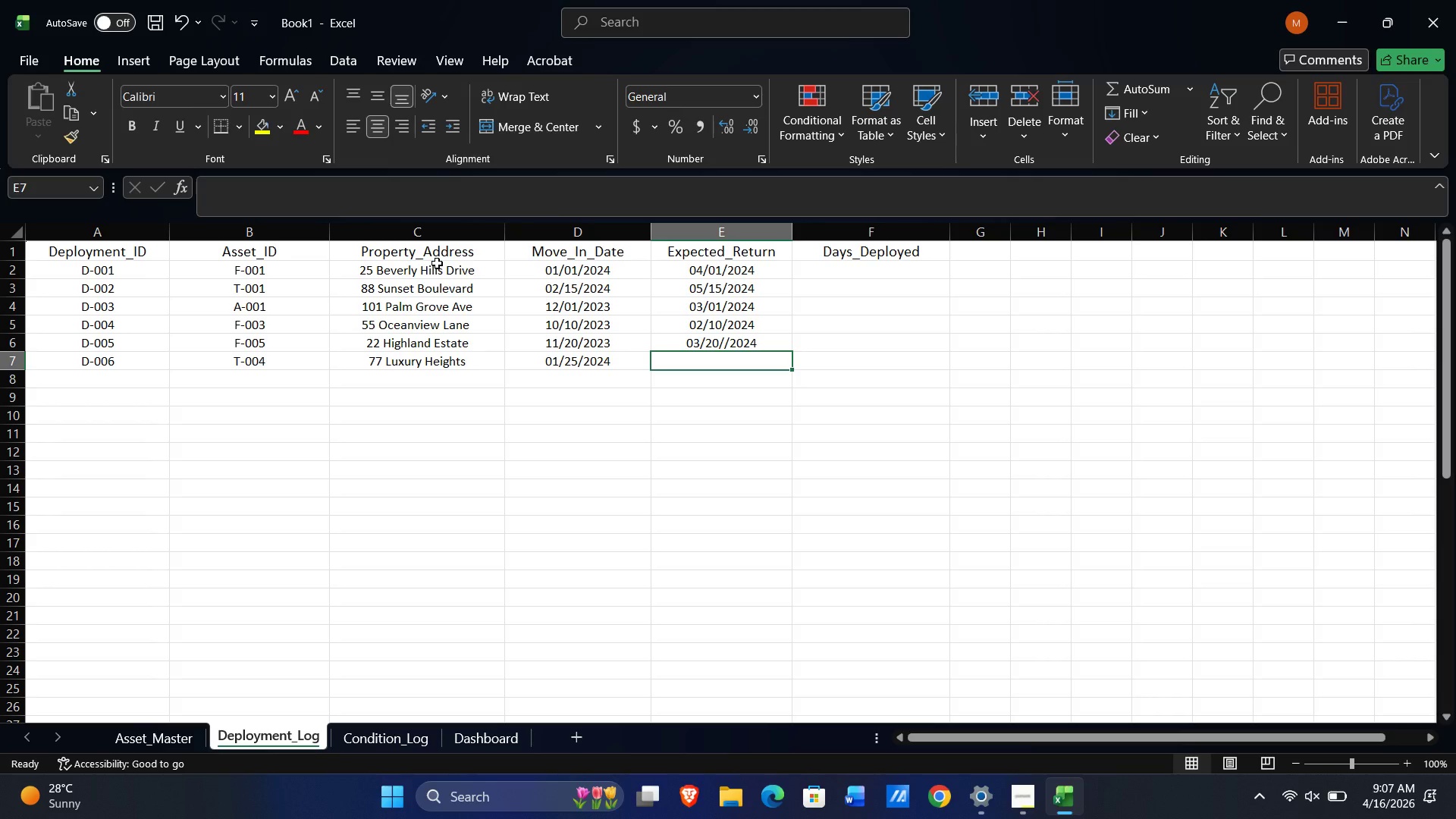 
key(Quote)
 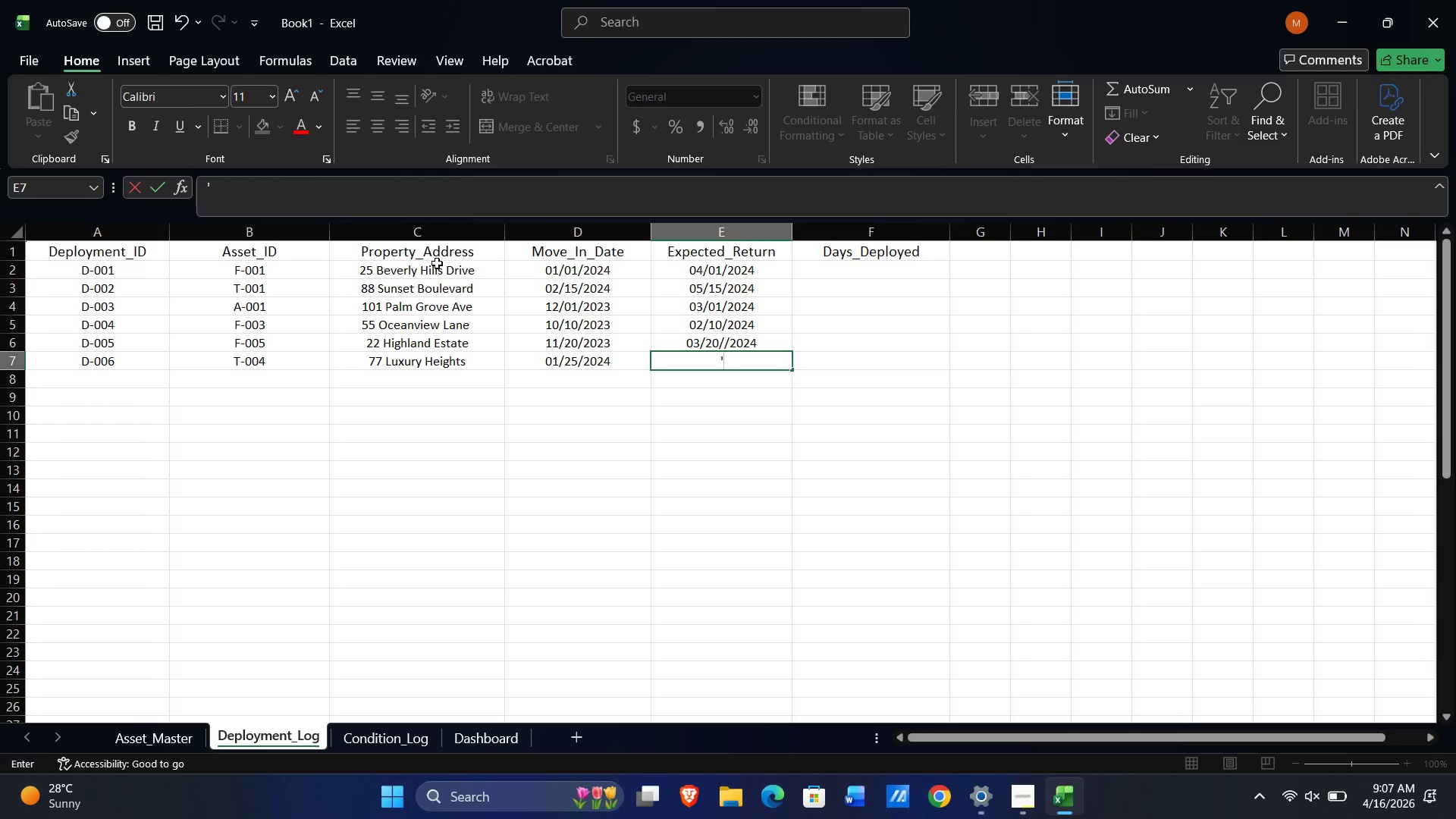 
key(Numpad0)
 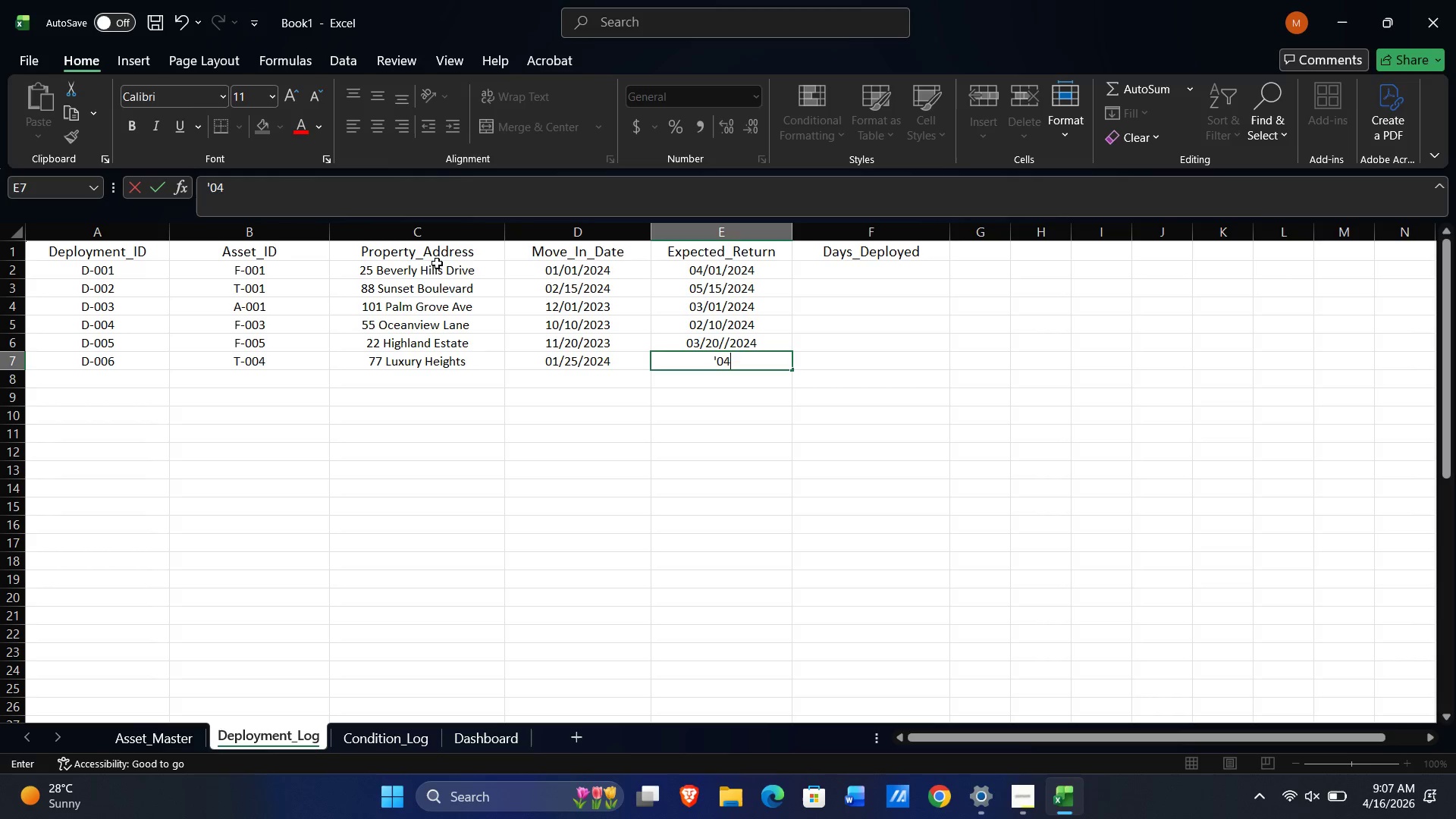 
key(Numpad4)
 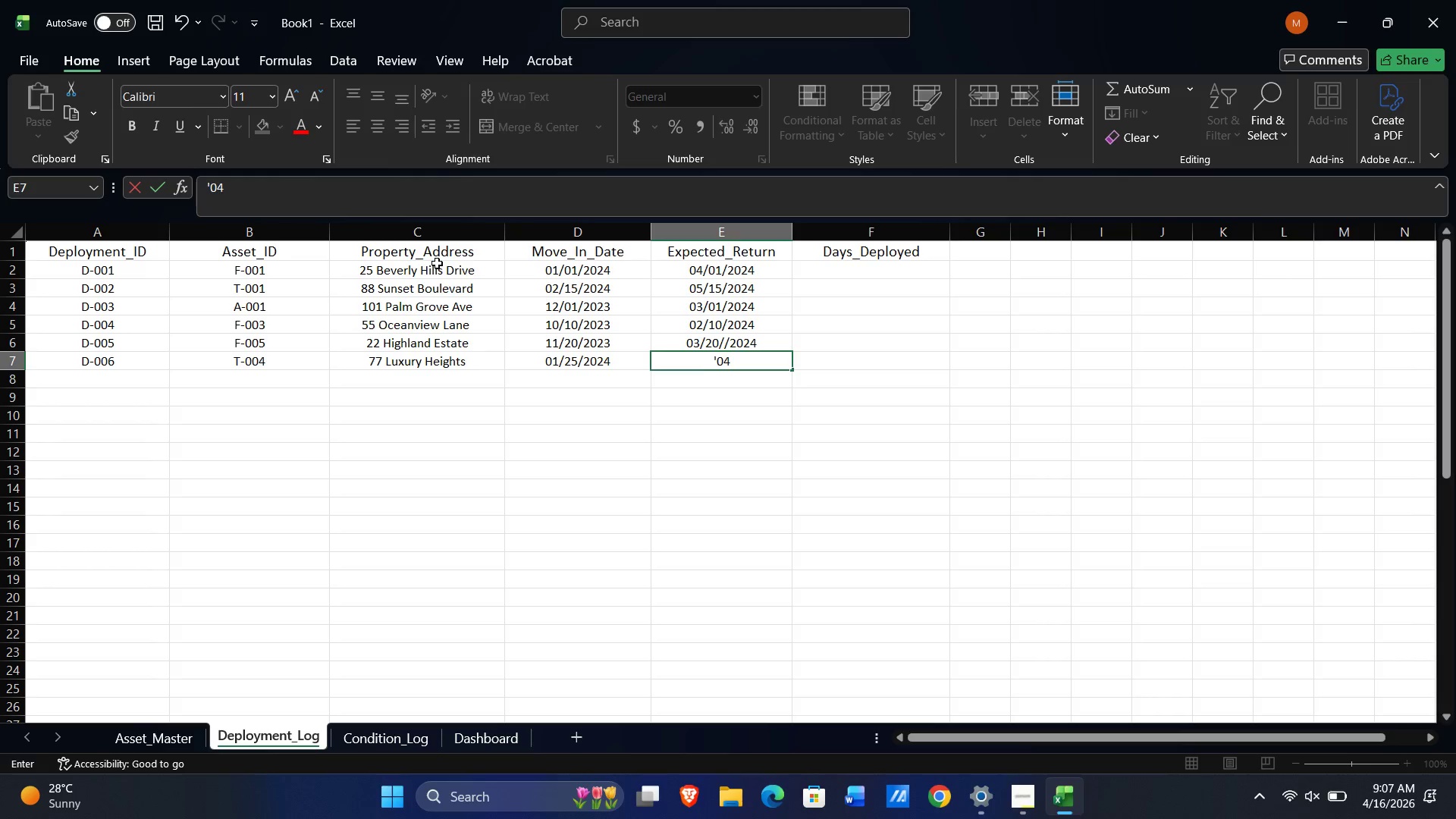 
key(NumpadDivide)
 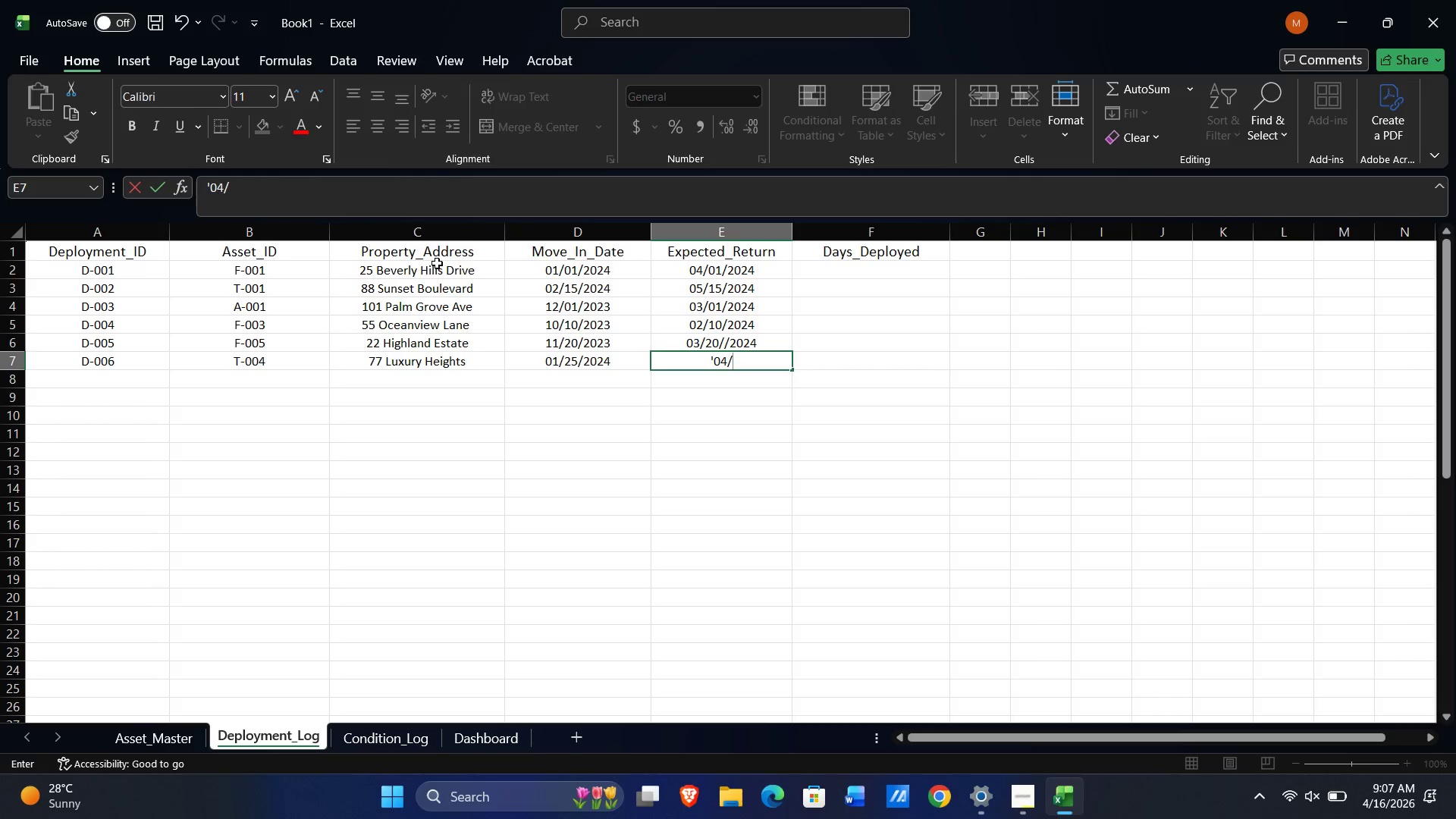 
key(Numpad2)
 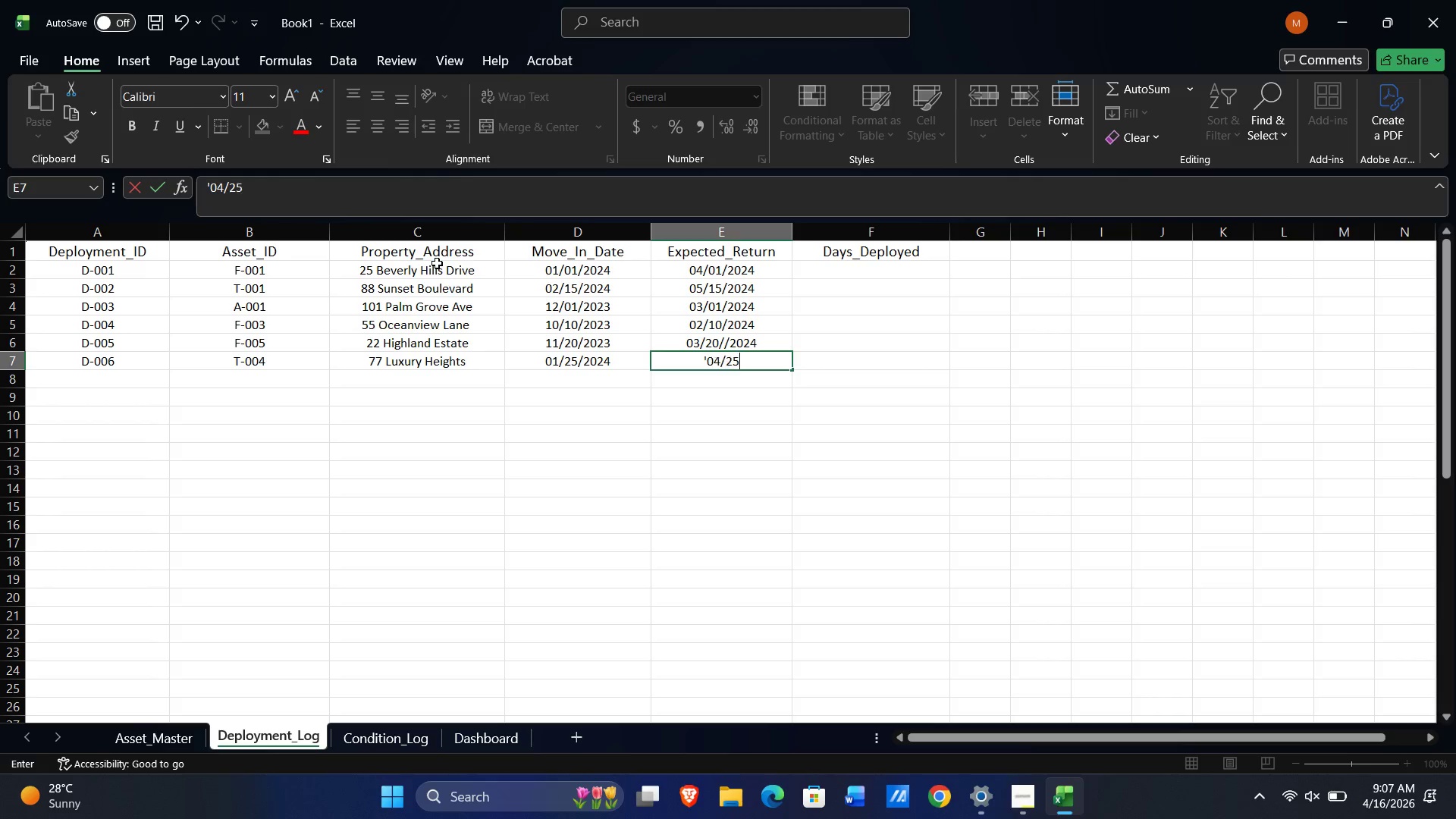 
key(Numpad5)
 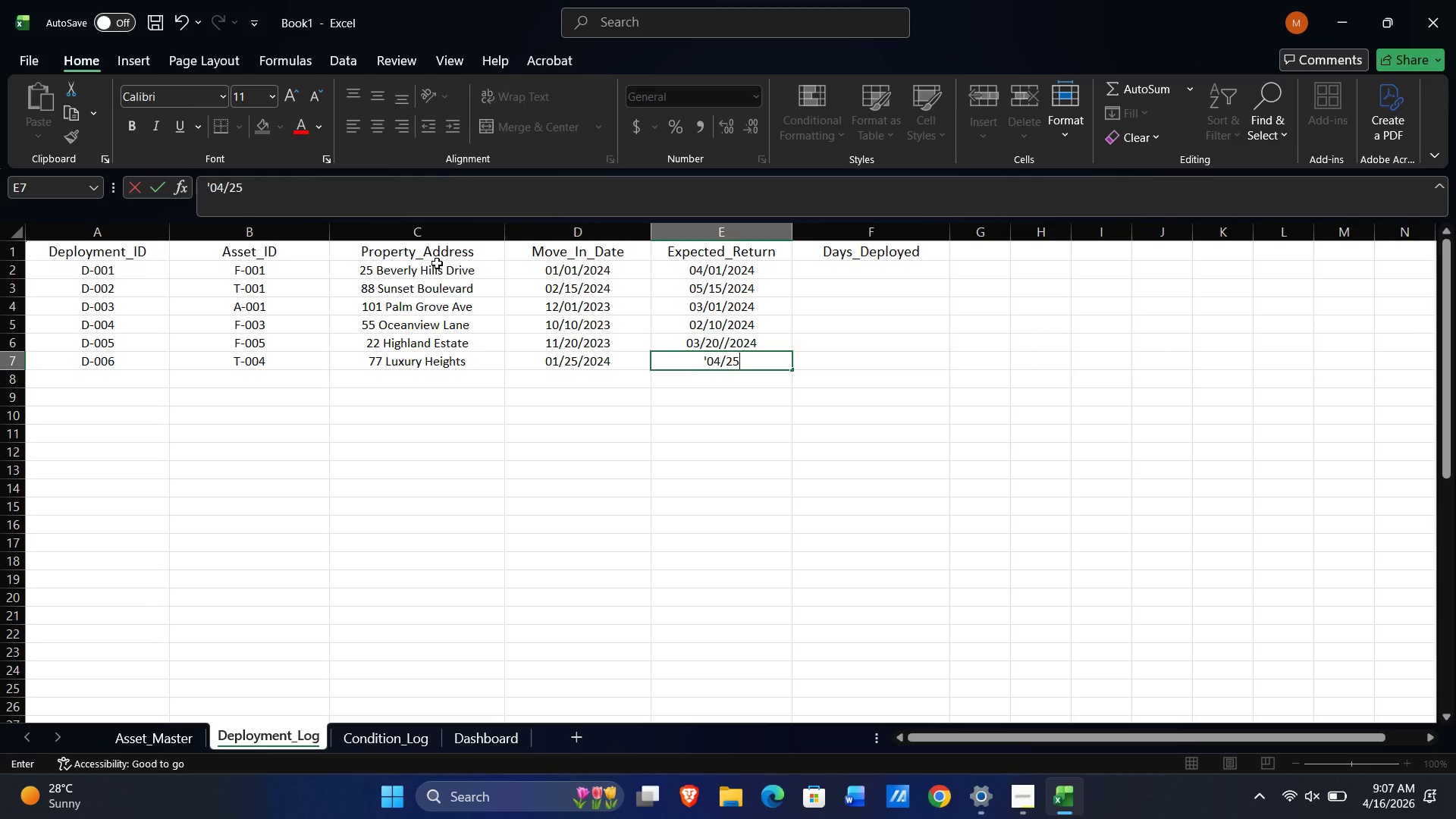 
key(NumpadDivide)
 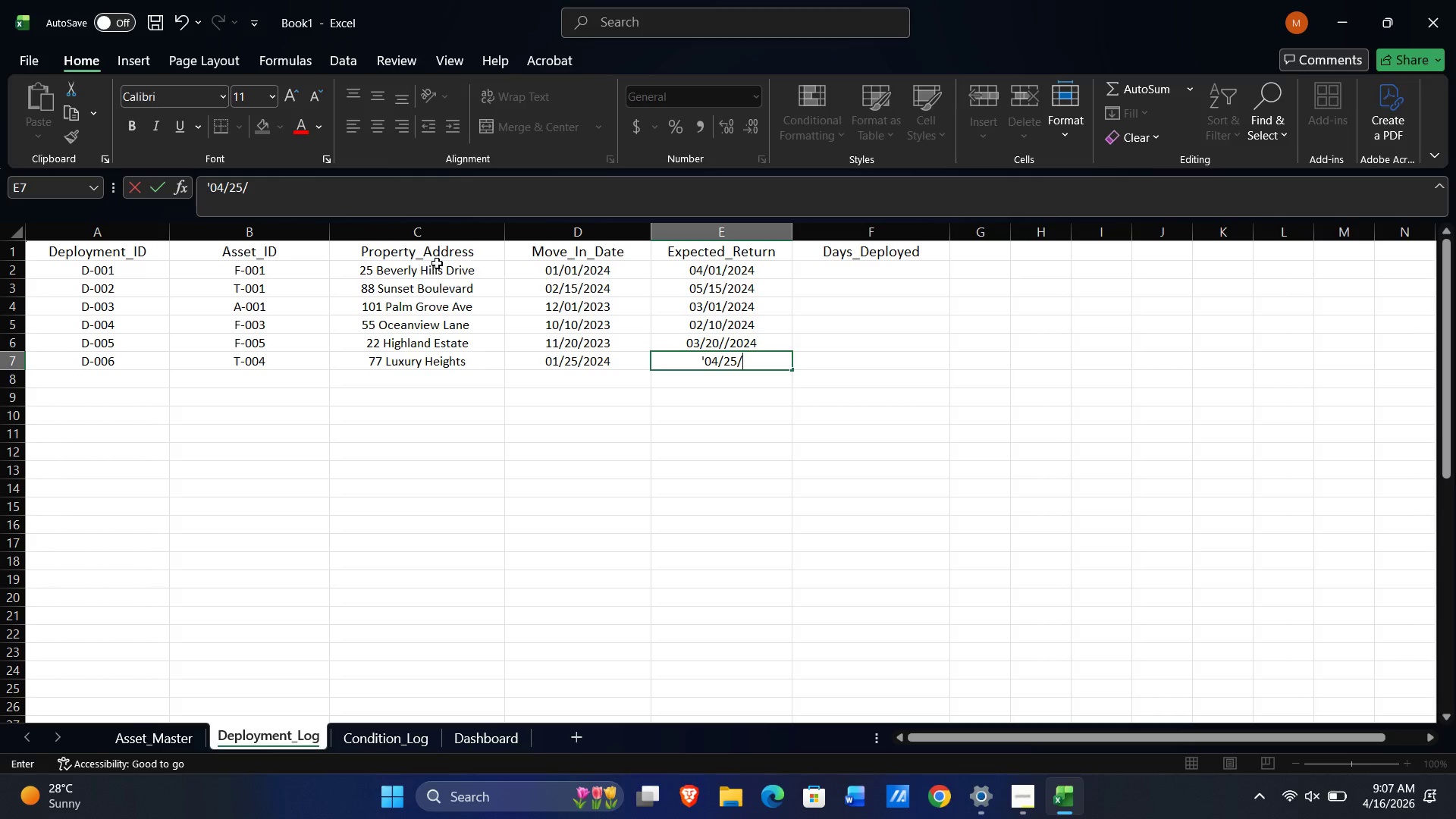 
key(Numpad2)
 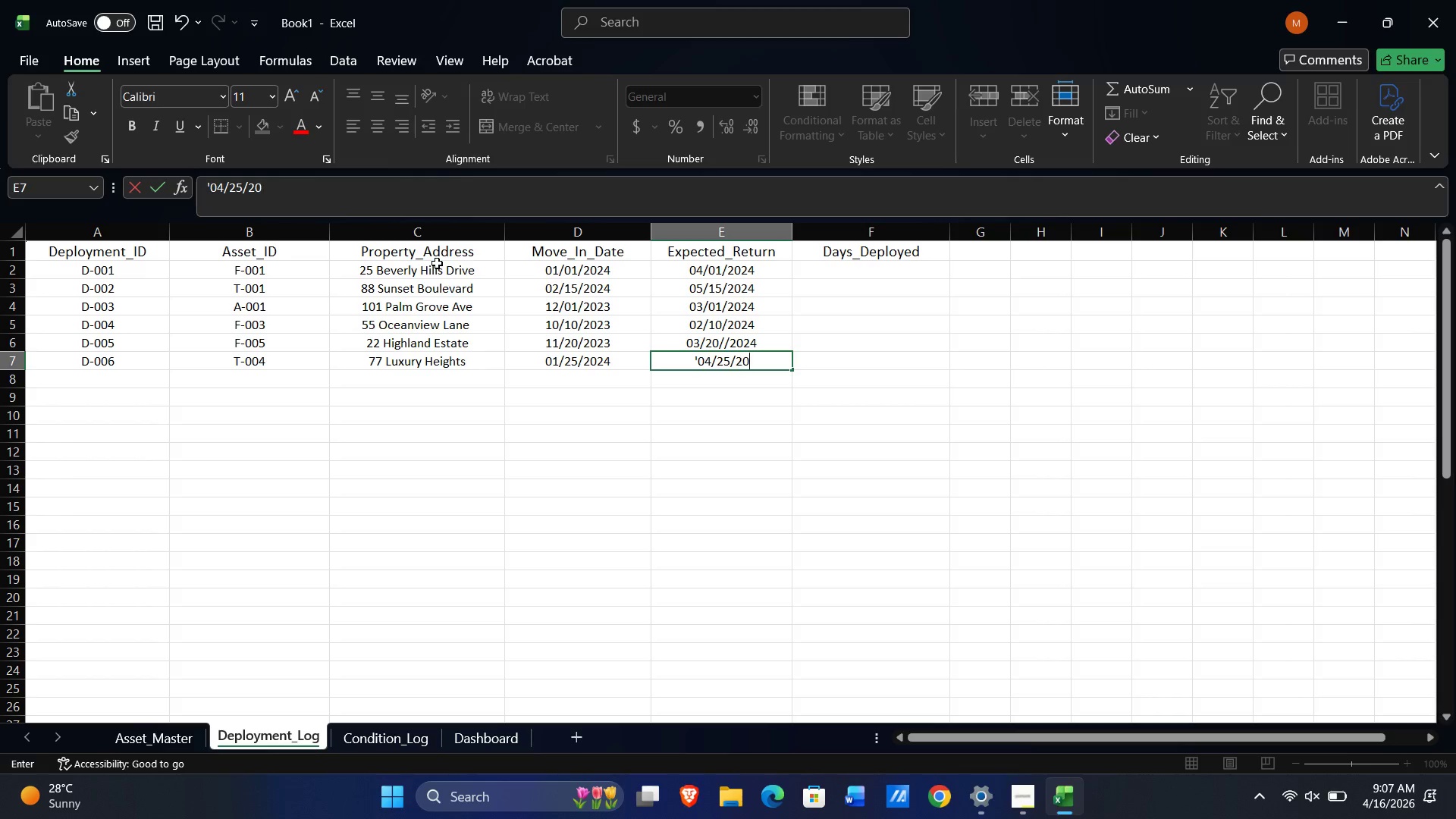 
key(Numpad0)
 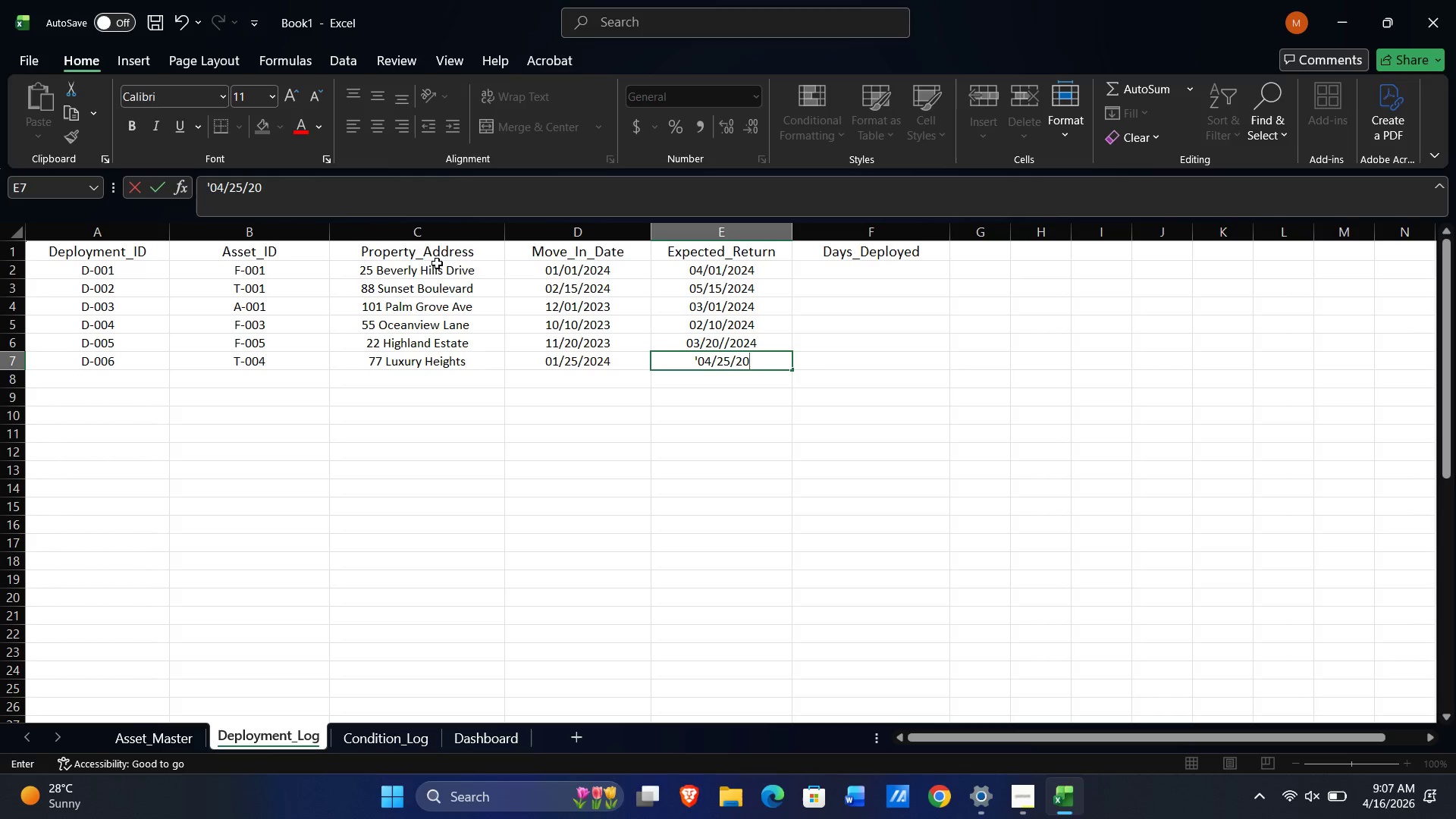 
key(Numpad2)
 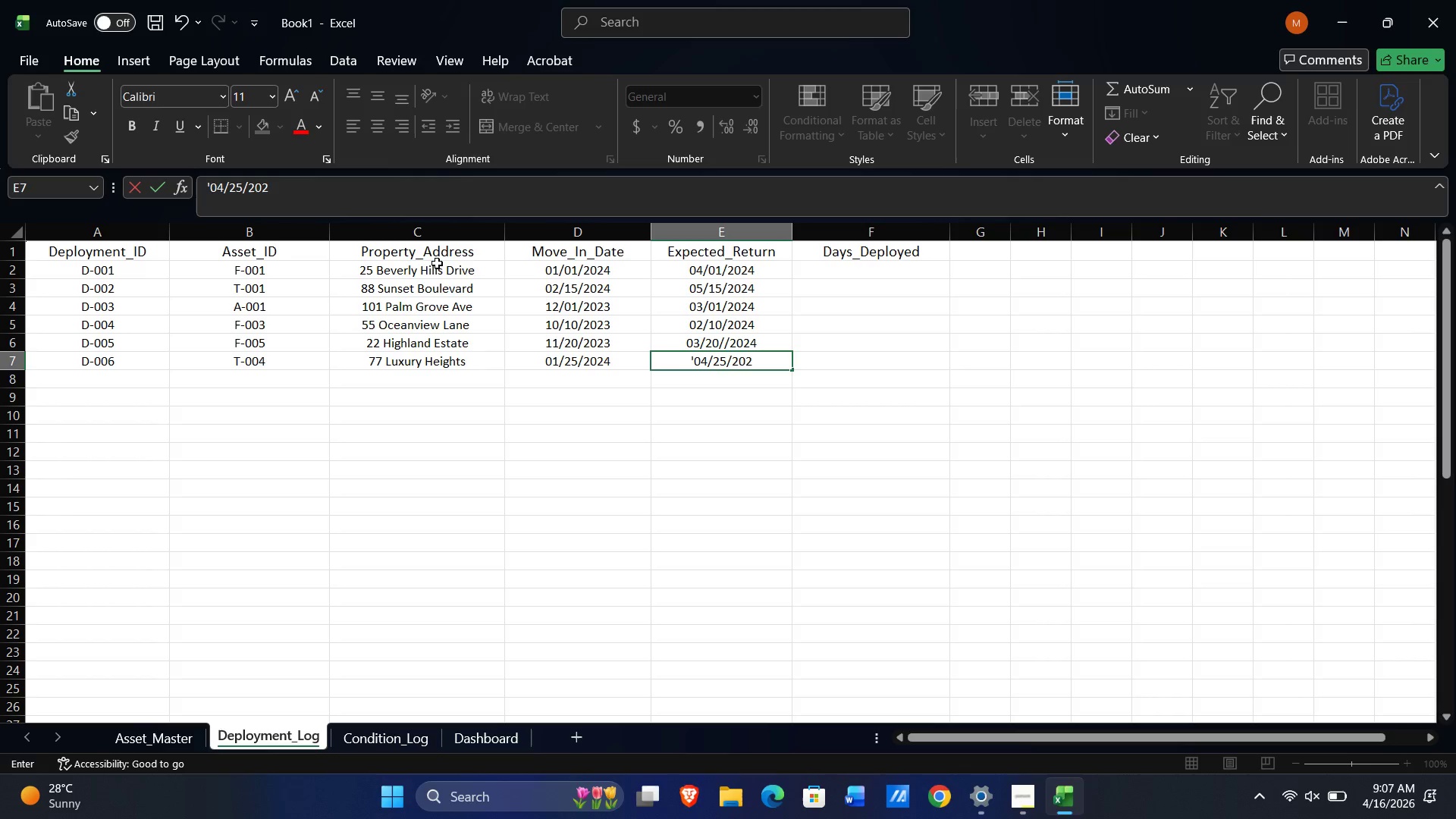 
key(Numpad5)
 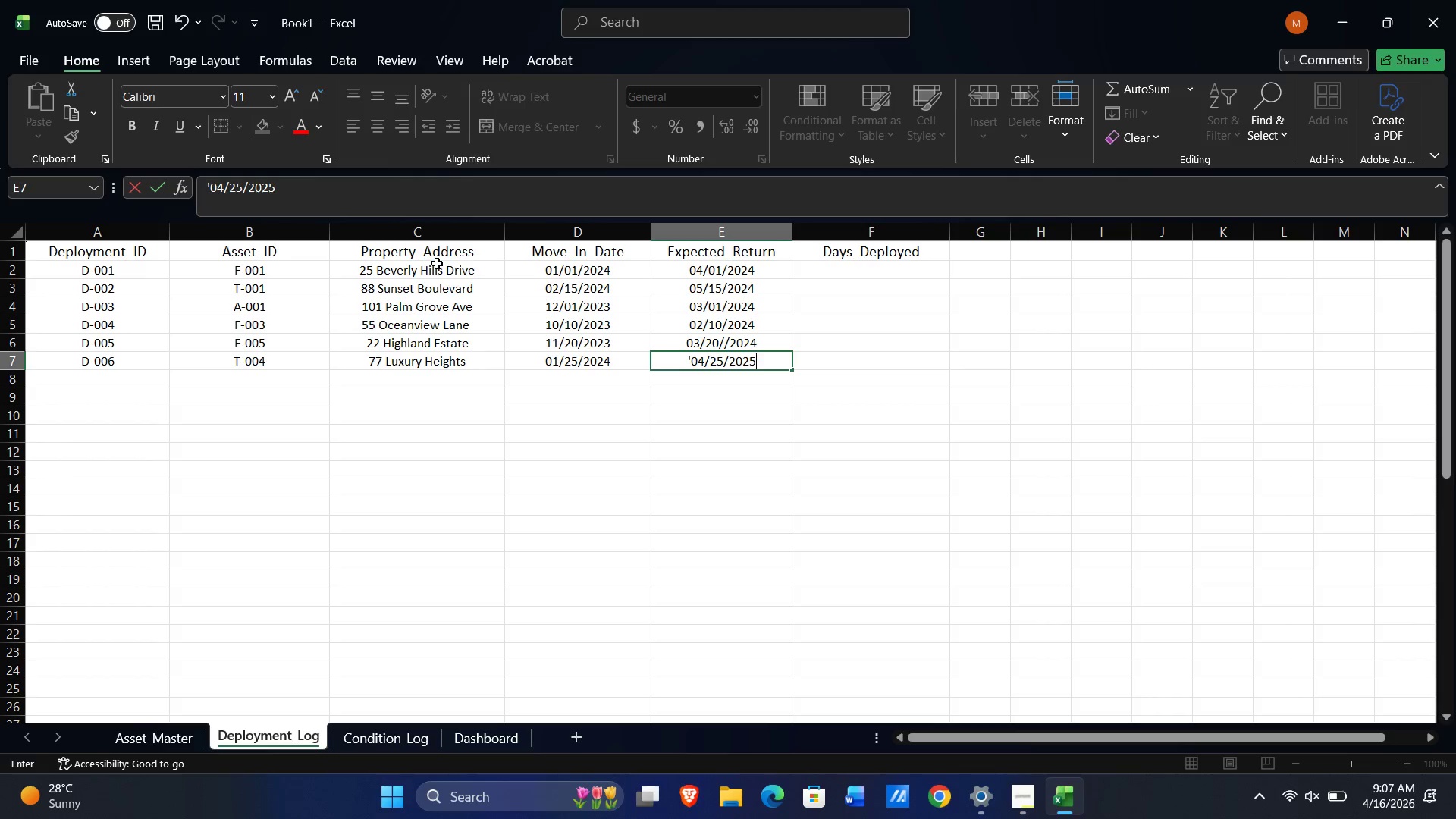 
key(Backspace)
 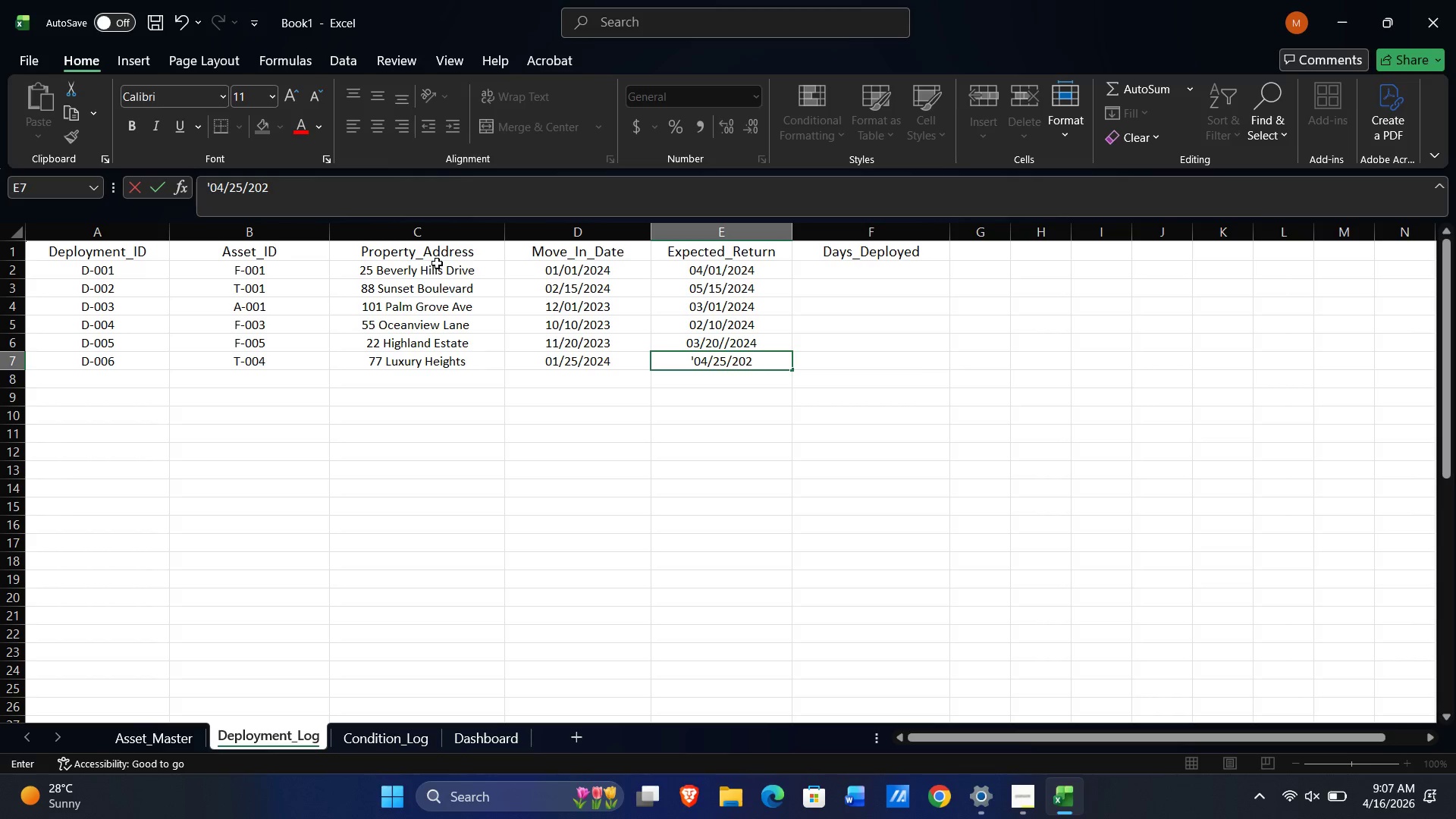 
key(Numpad4)
 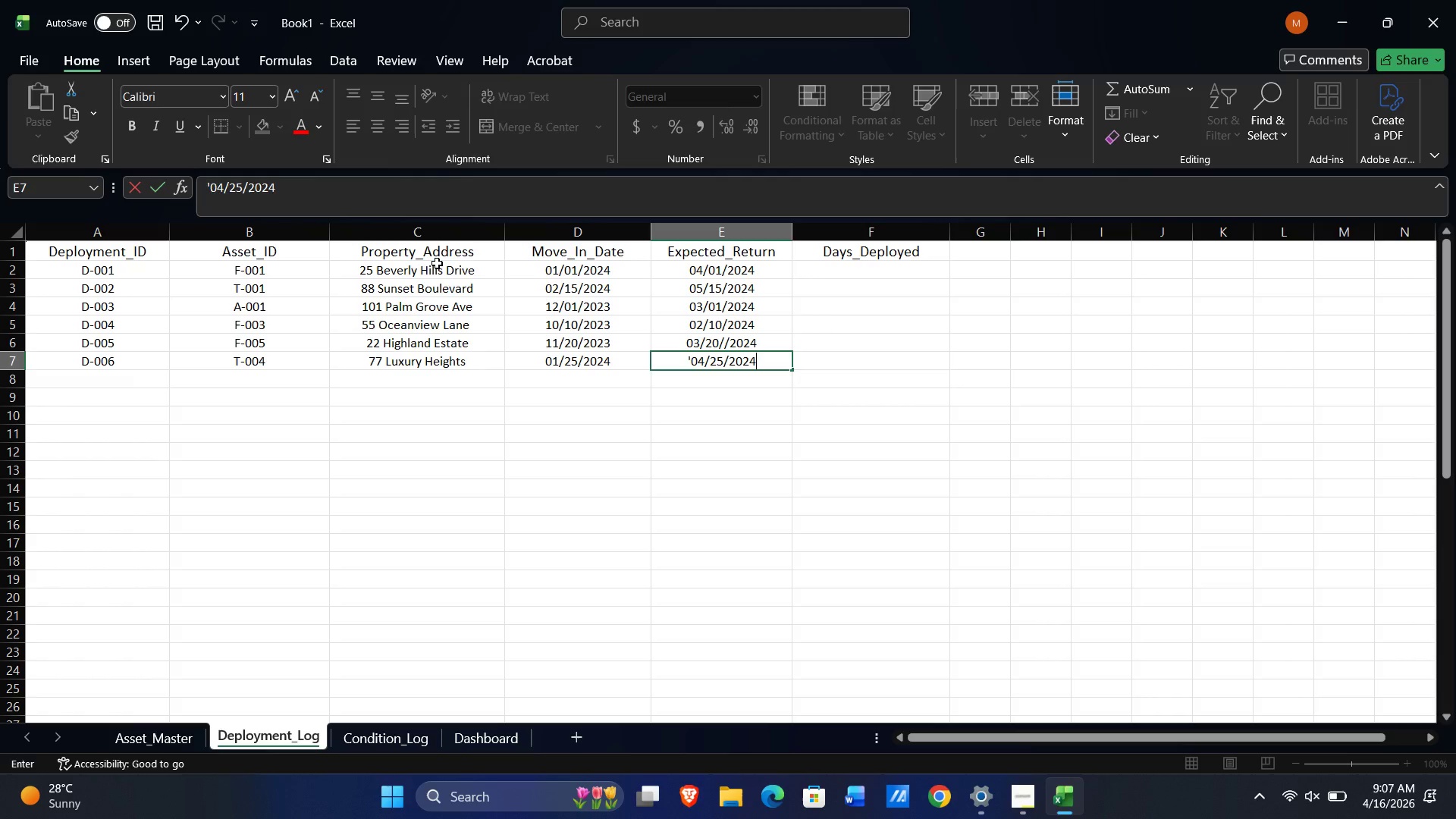 
key(NumpadEnter)
 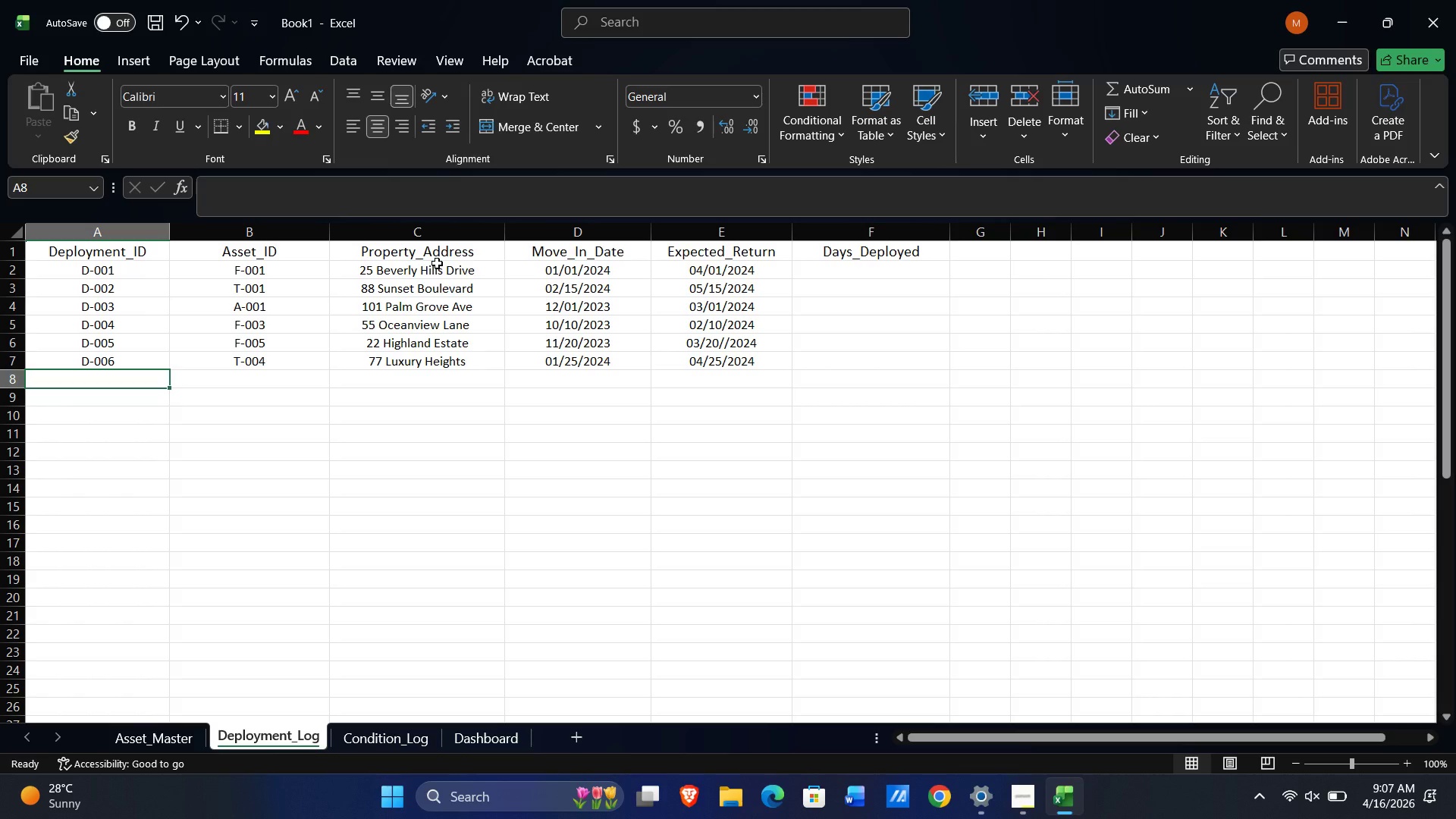 
key(Shift+ShiftLeft)
 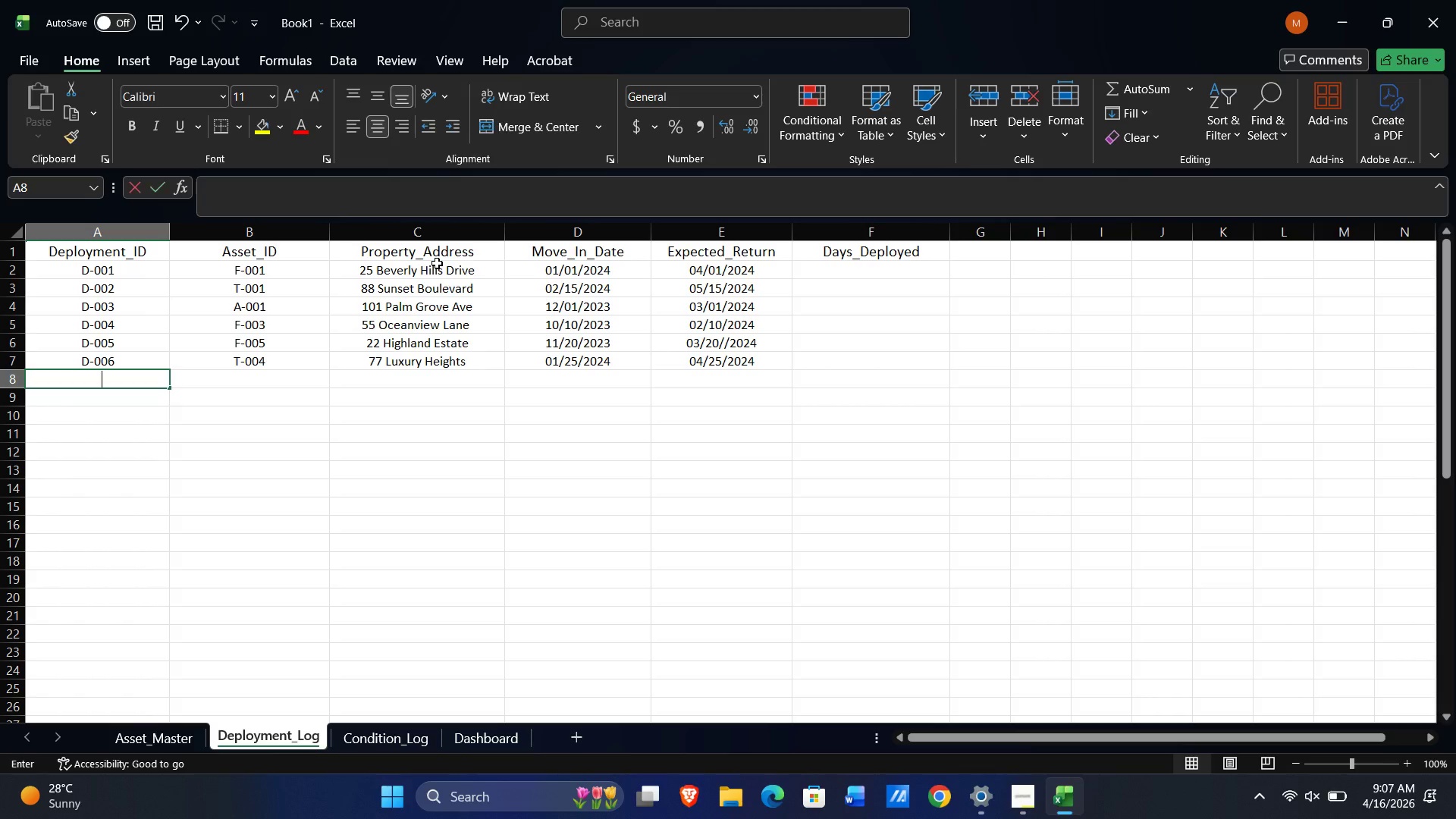 
key(Shift+D)
 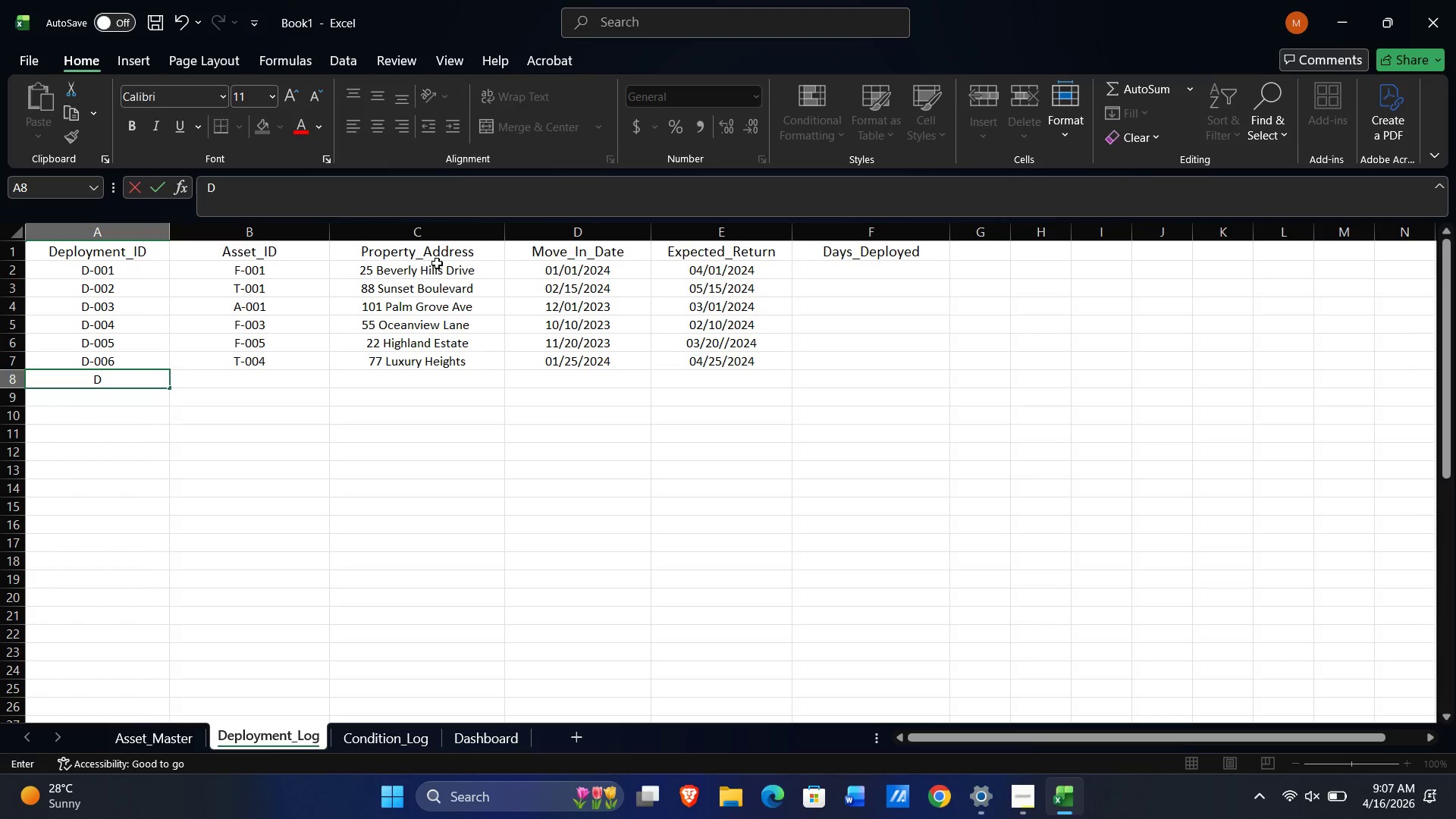 
key(NumpadSubtract)
 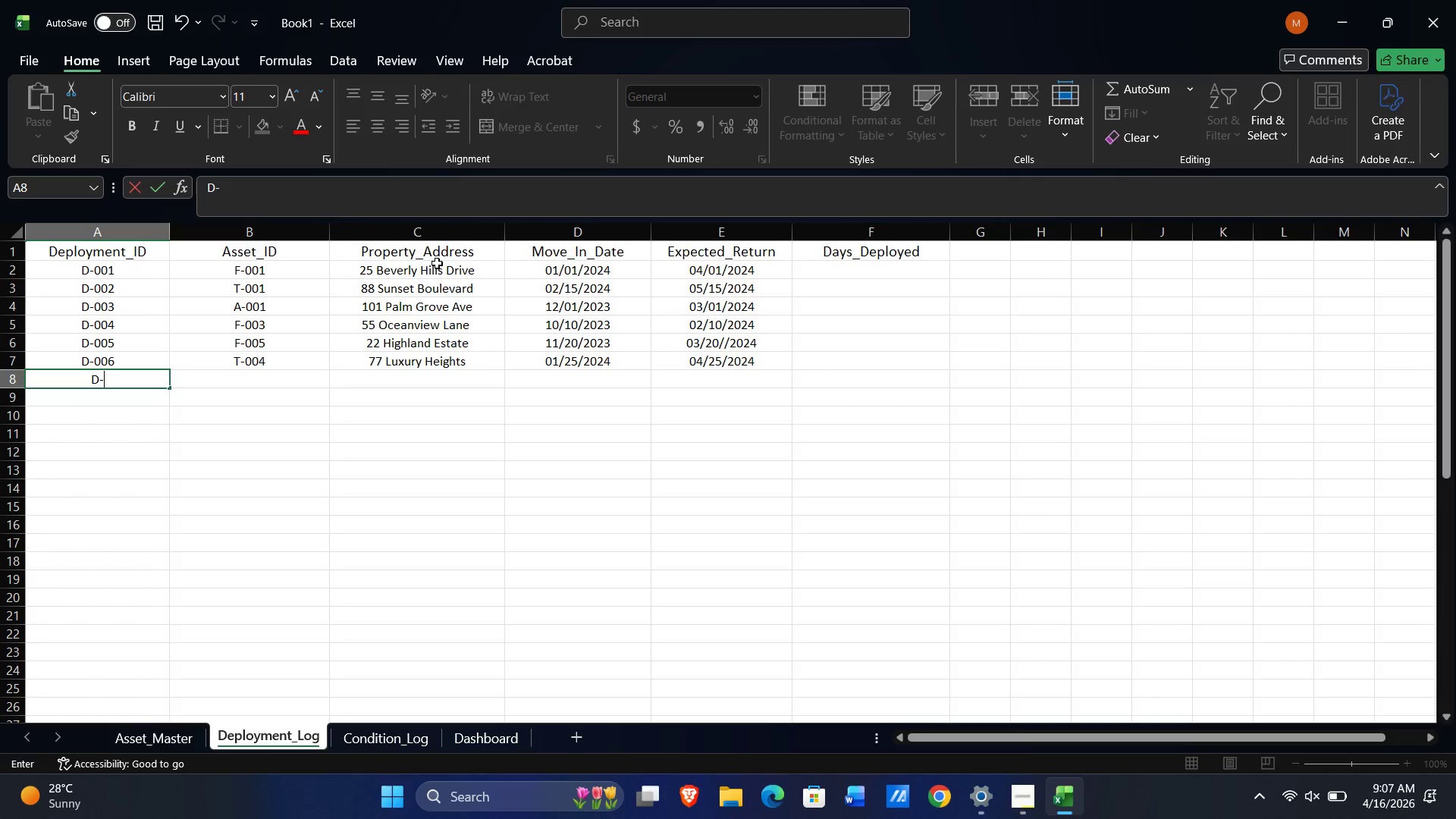 
key(Numpad0)
 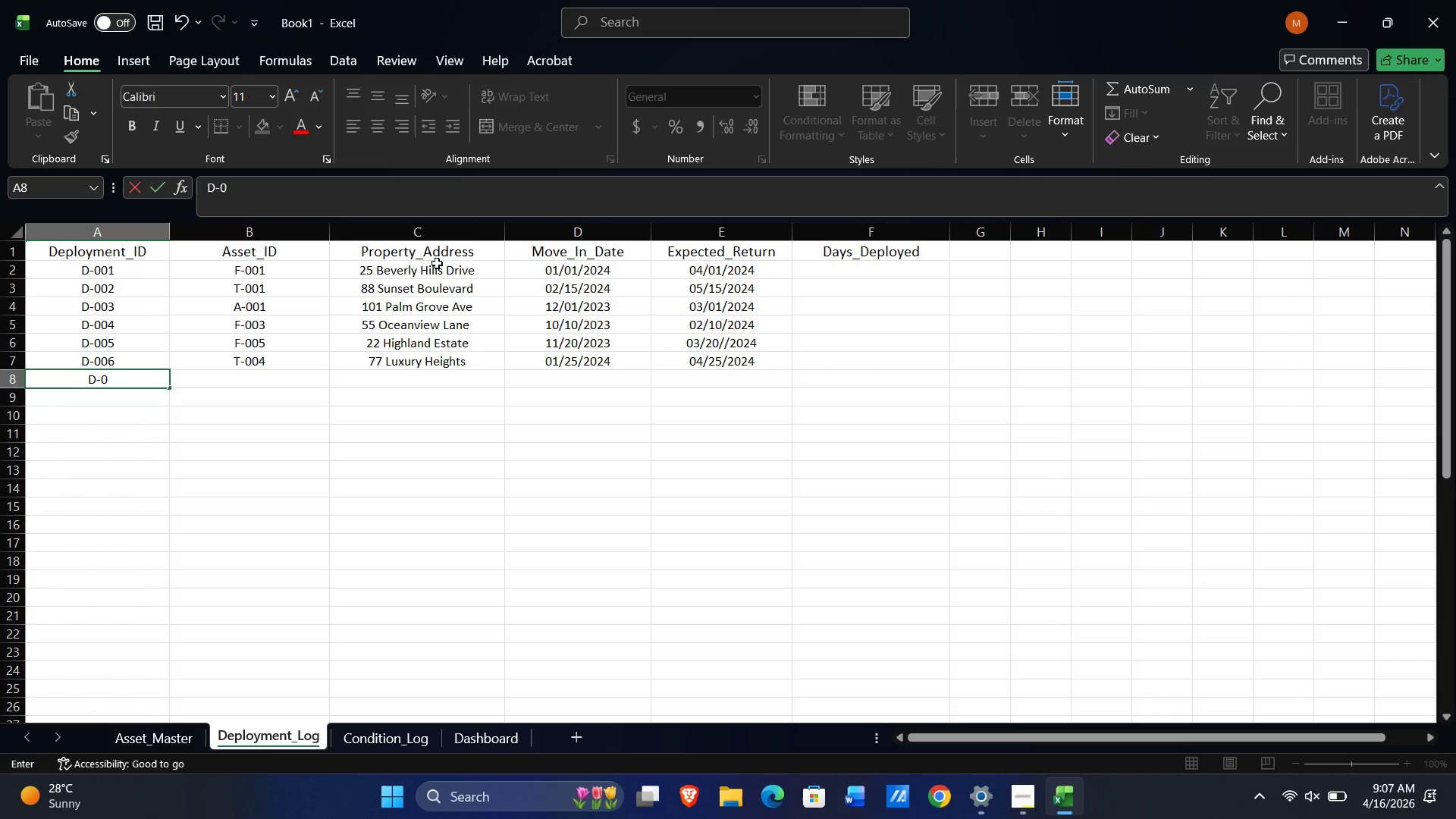 
key(Numpad0)
 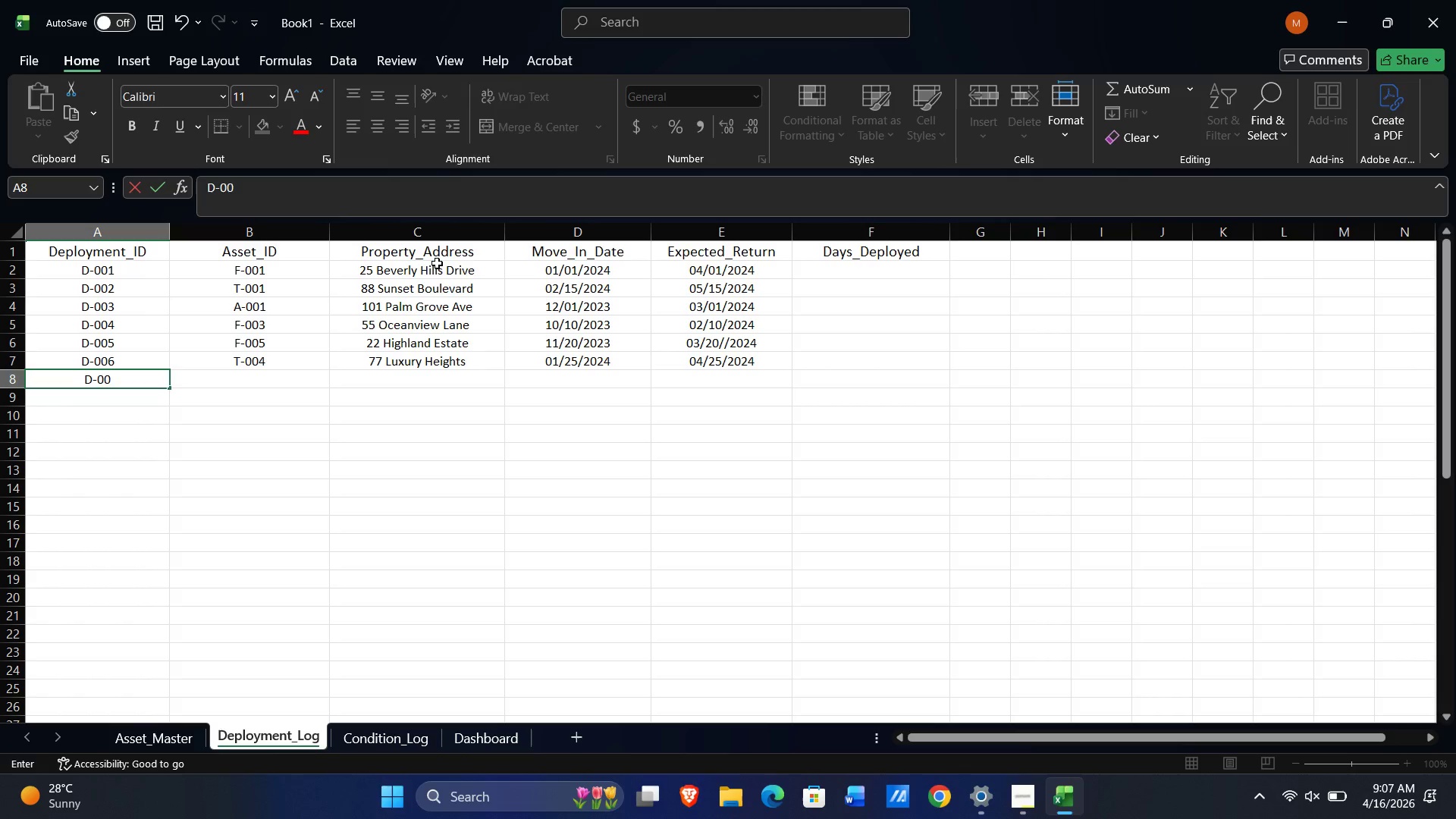 
key(Numpad7)
 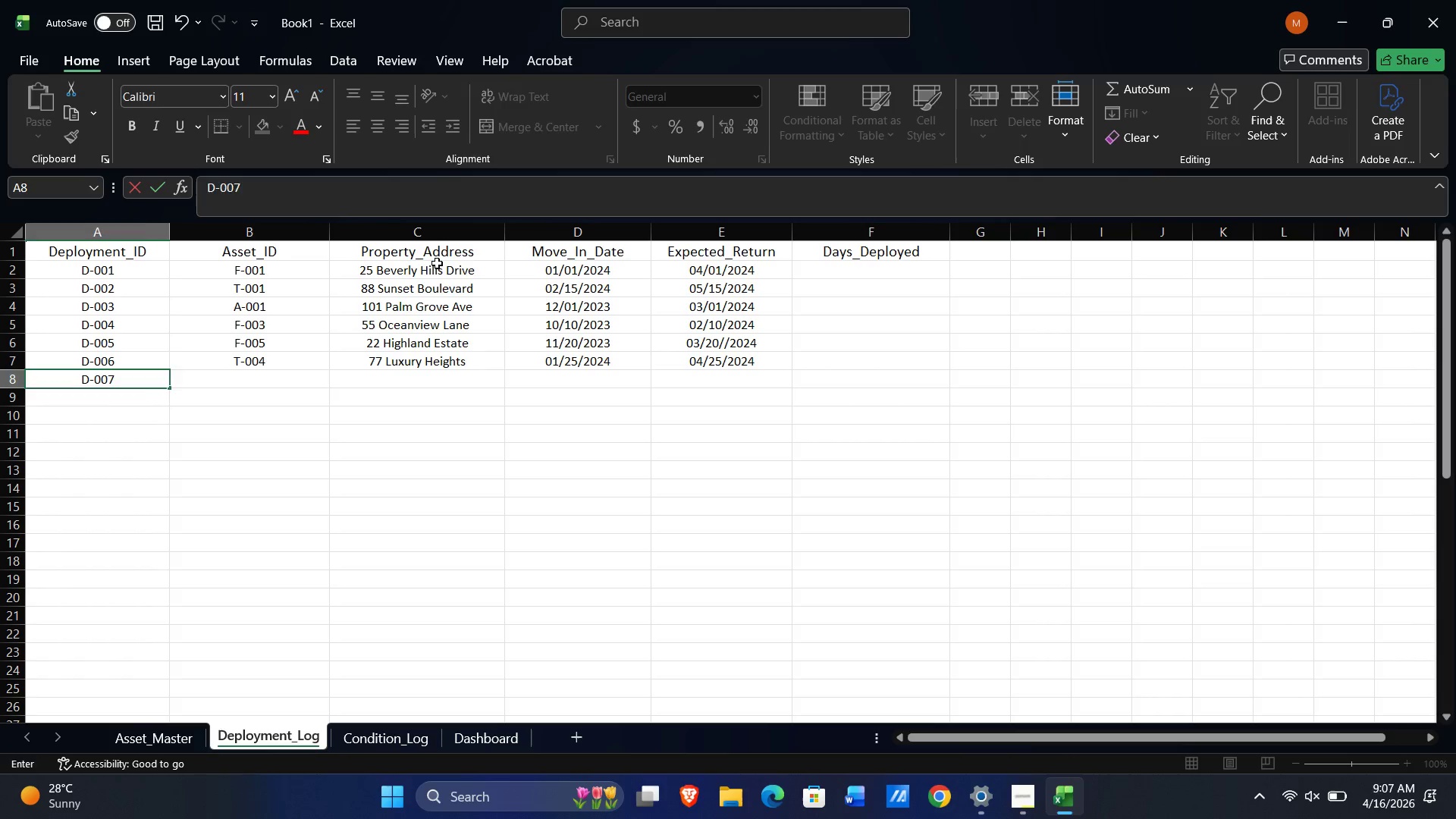 
key(Tab)
 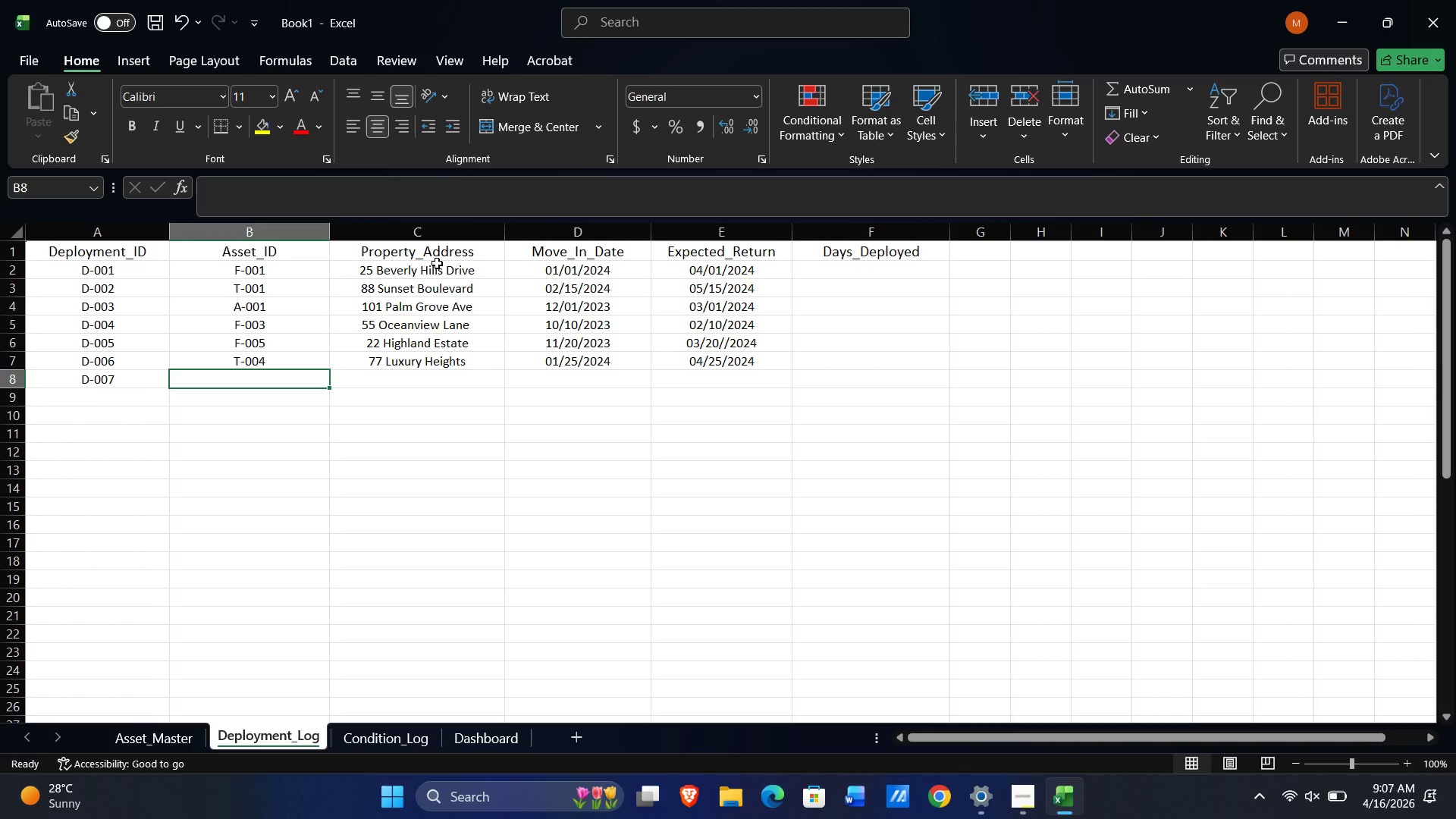 
key(Shift+A)
 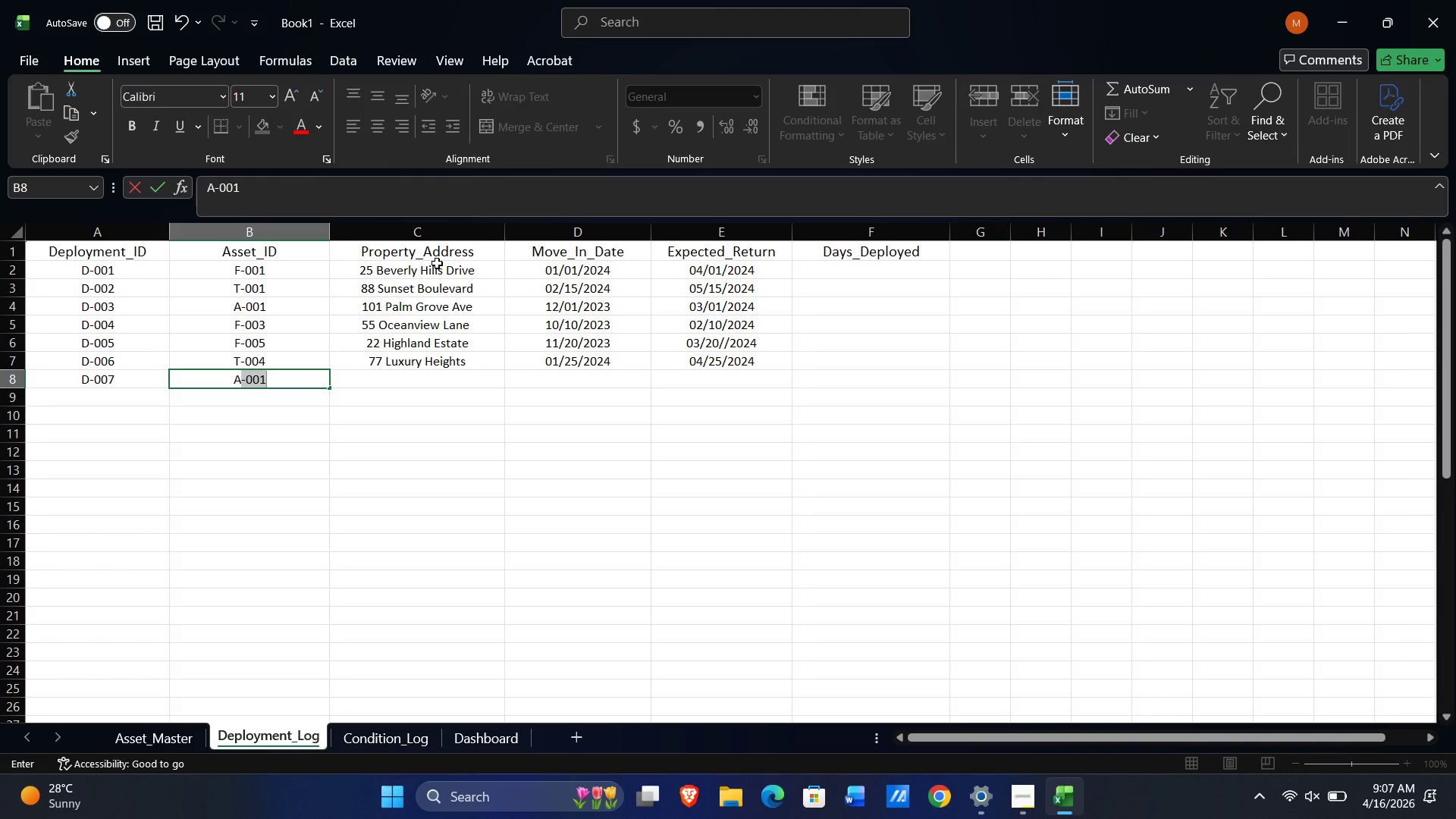 
key(NumpadSubtract)
 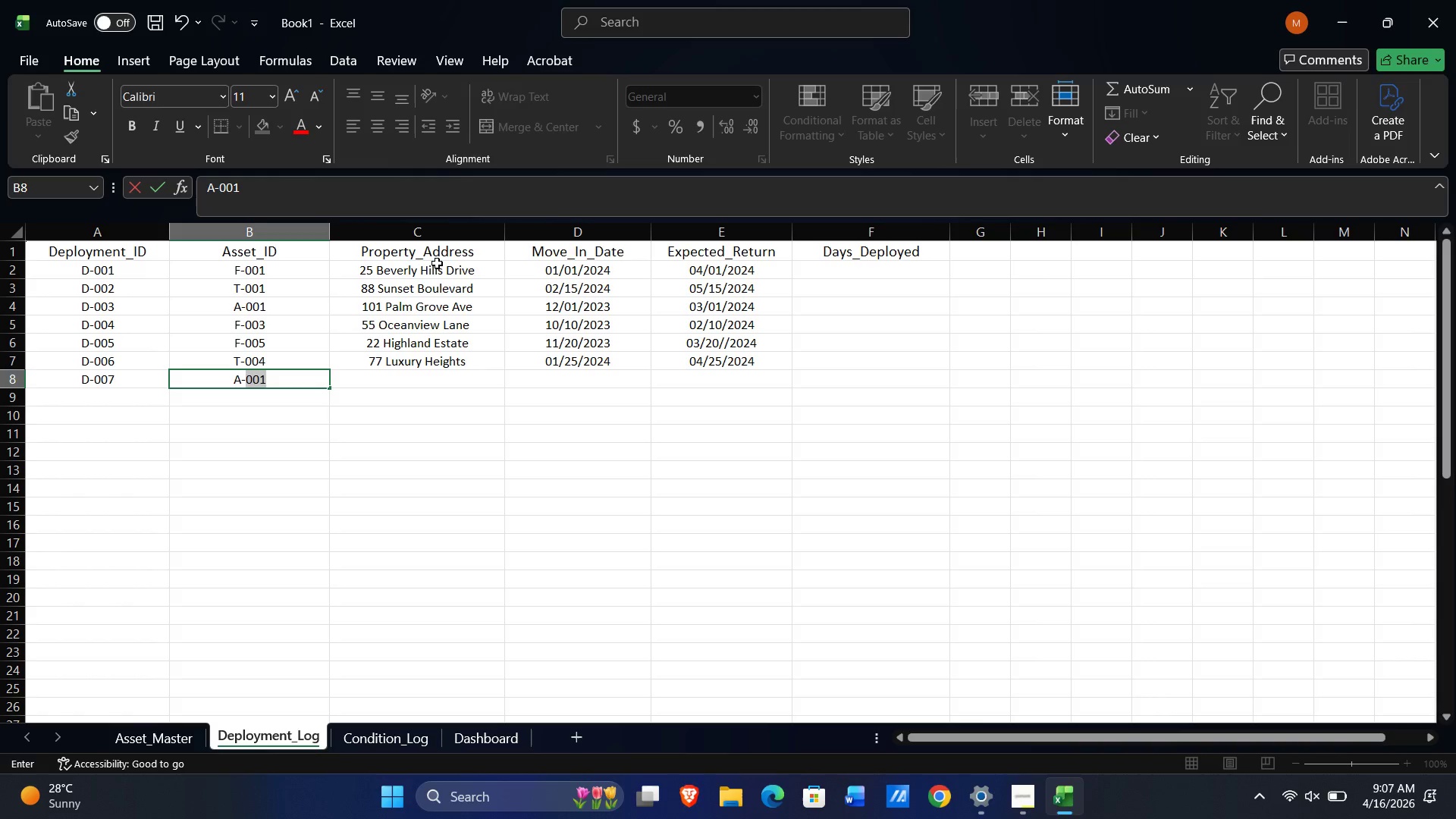 
key(Numpad0)
 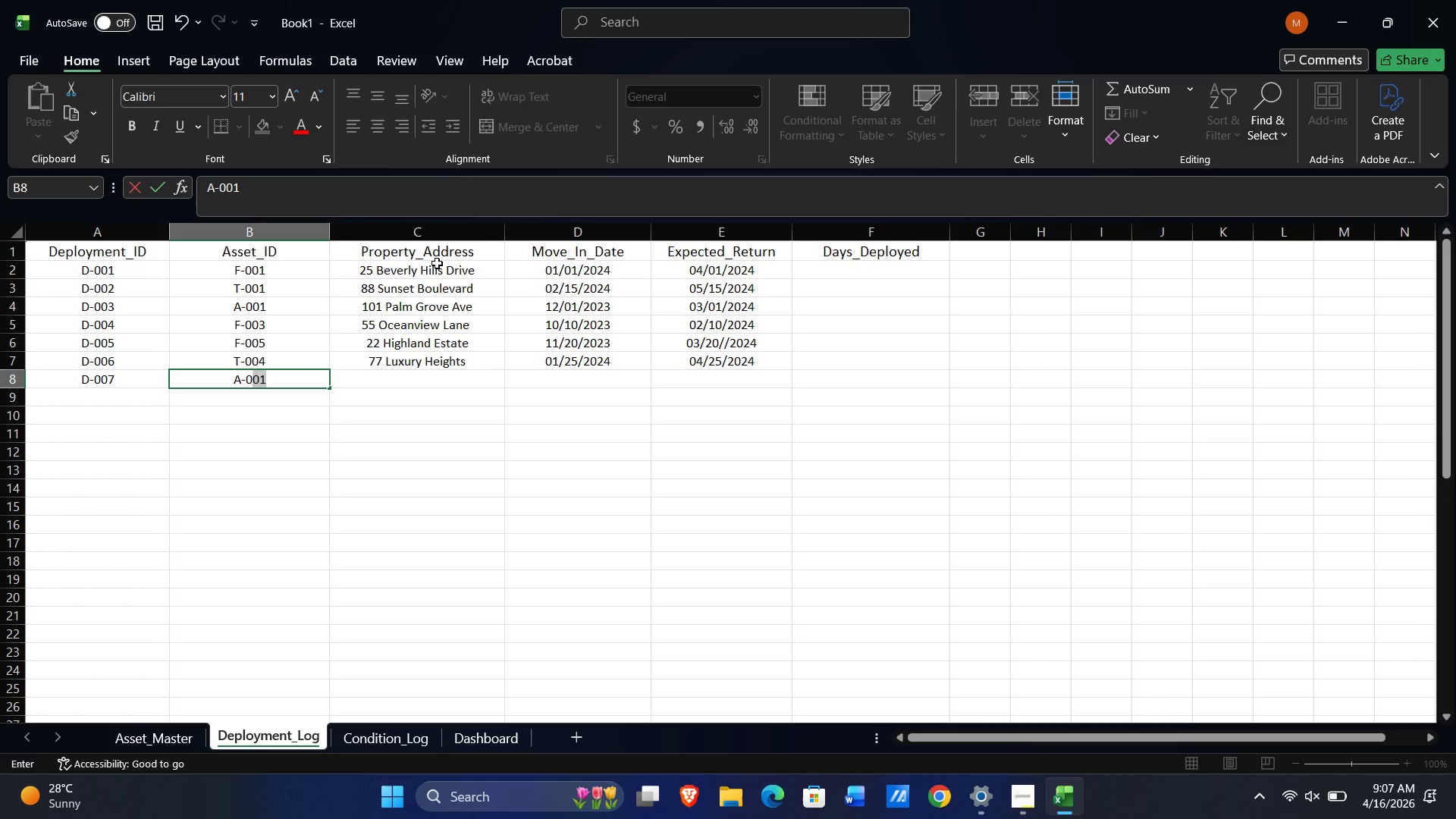 
key(Numpad0)
 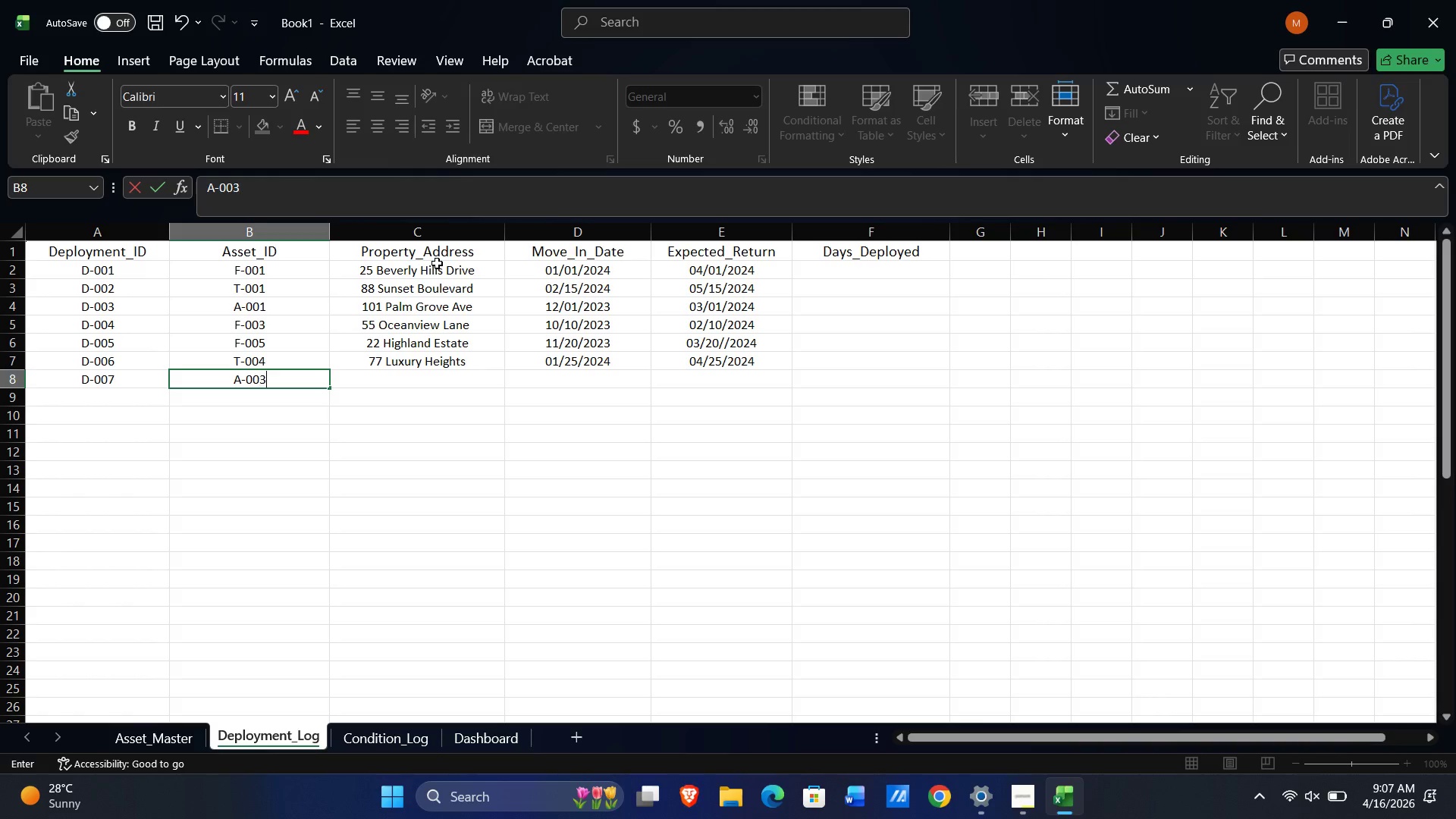 
key(Numpad3)
 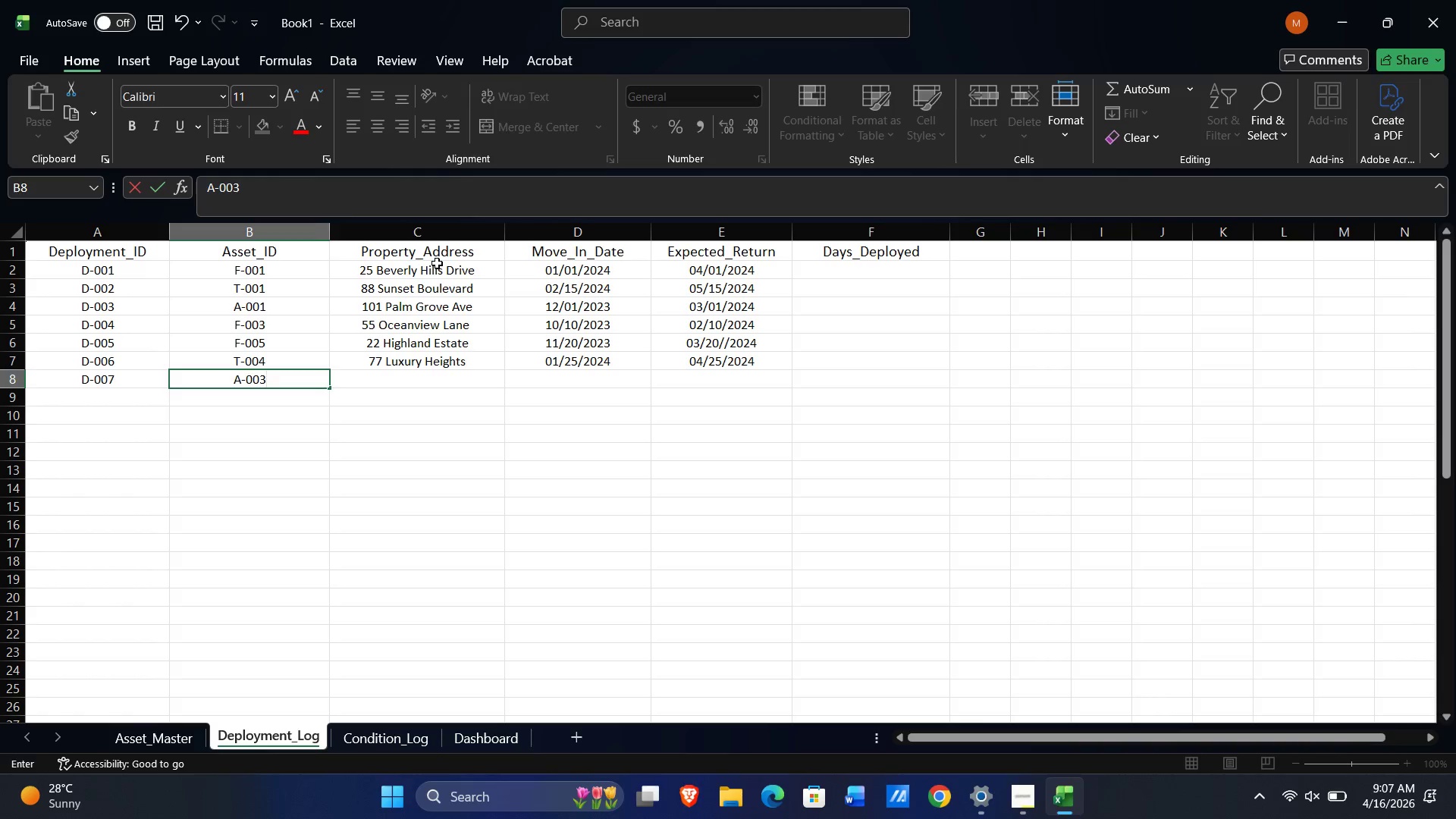 
key(Tab)
 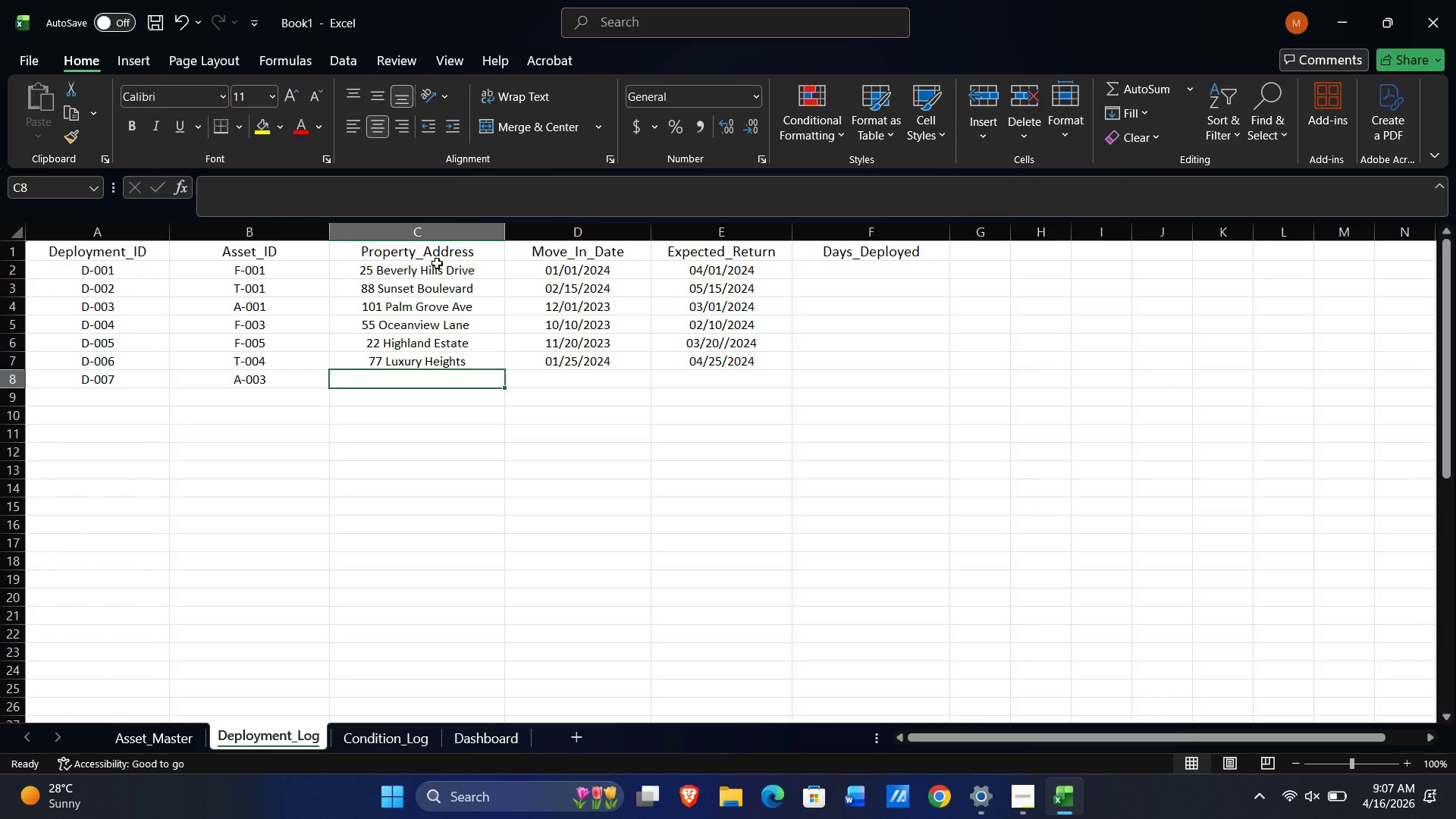 
type(90 Palm Residences)
 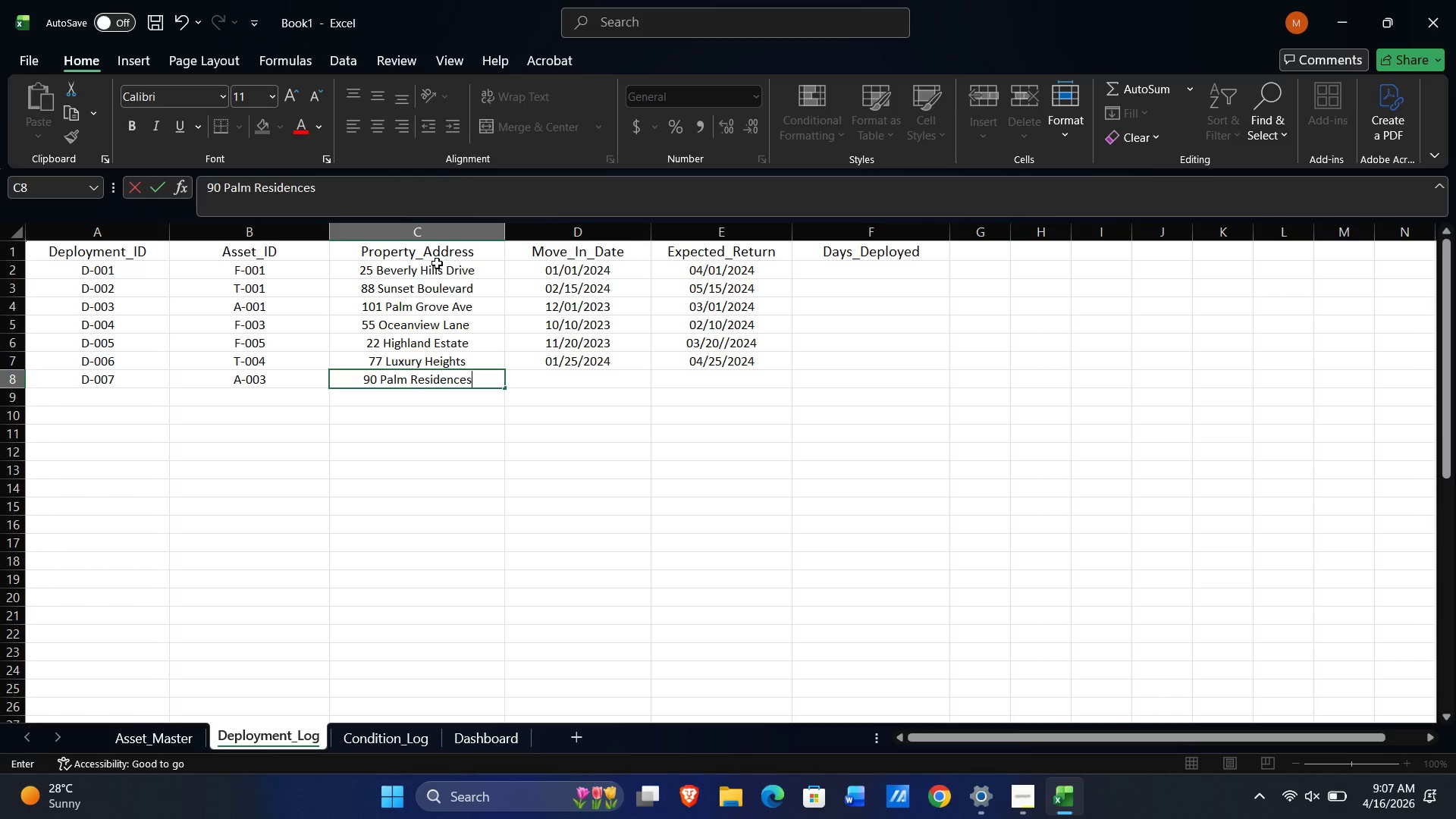 
key(Tab)
 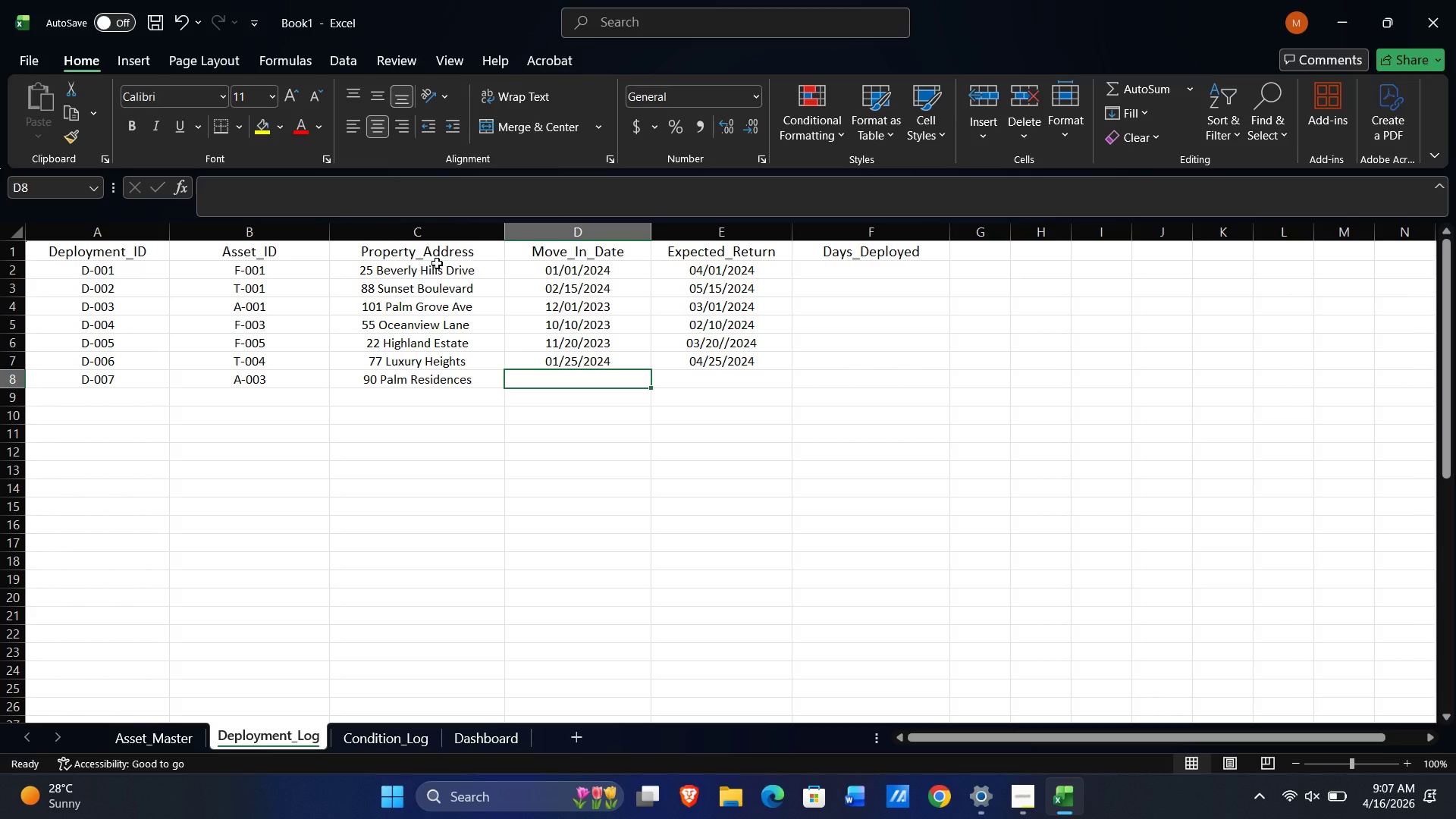 
key(Quote)
 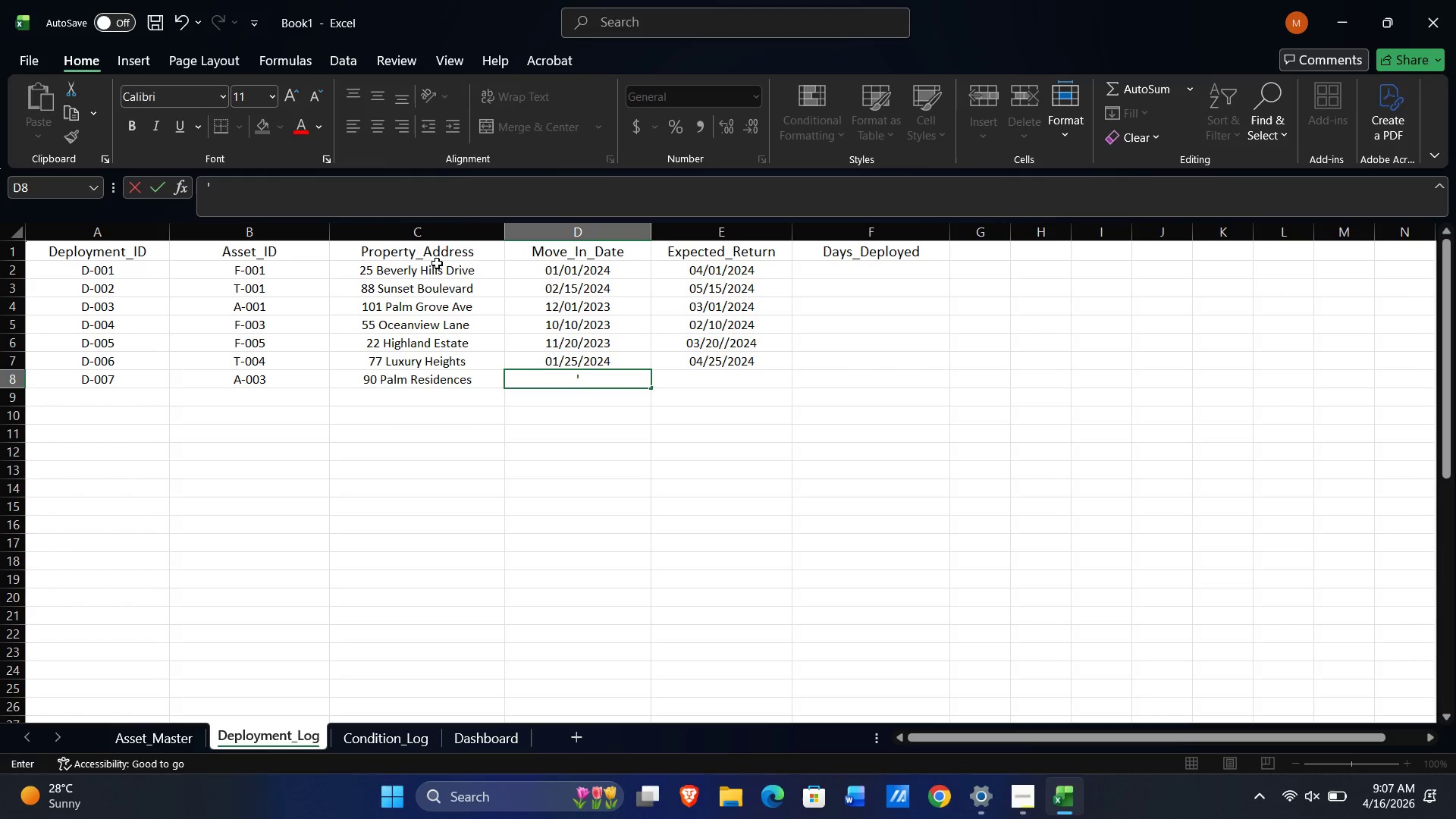 
key(Numpad0)
 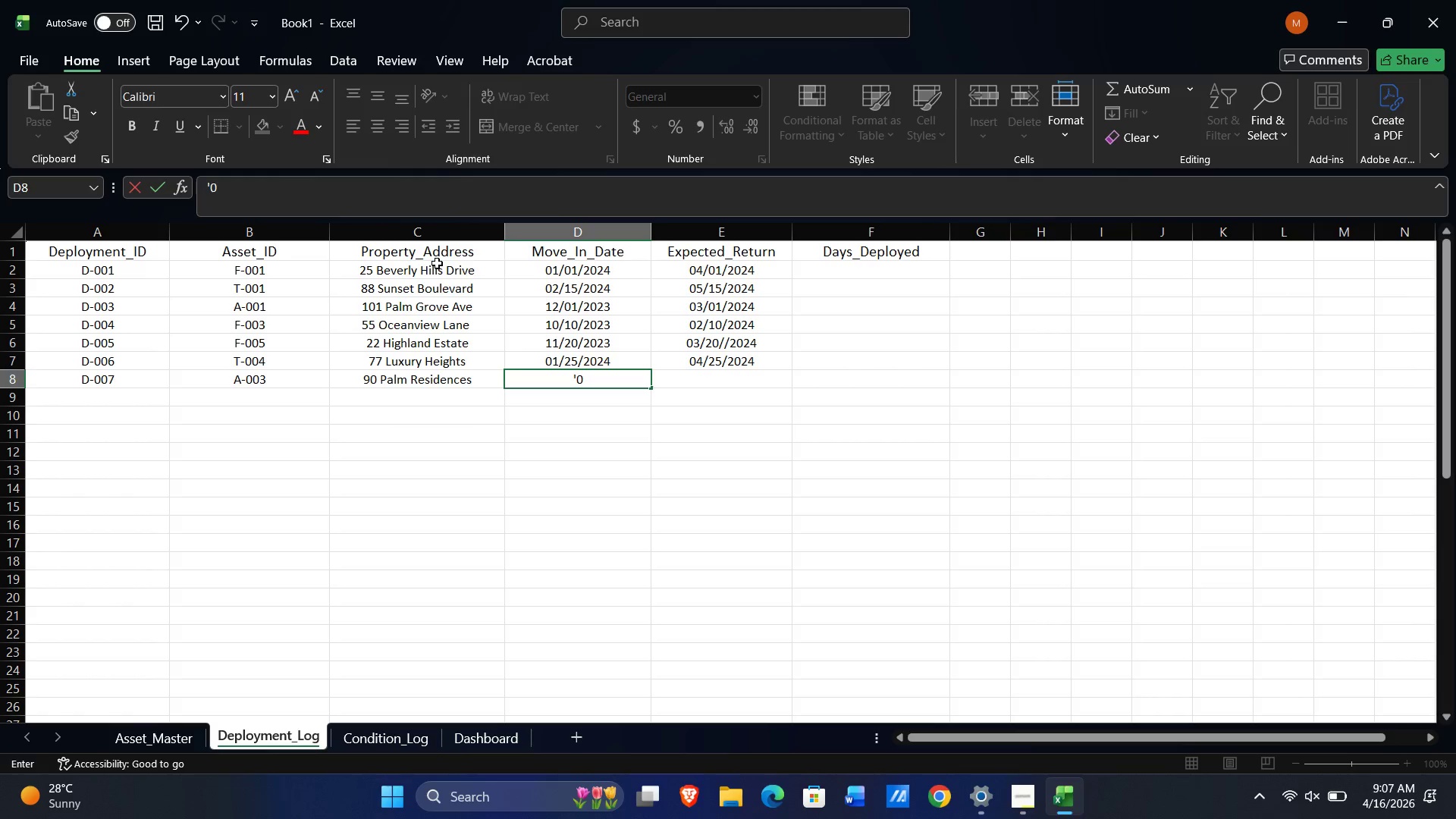 
key(Numpad2)
 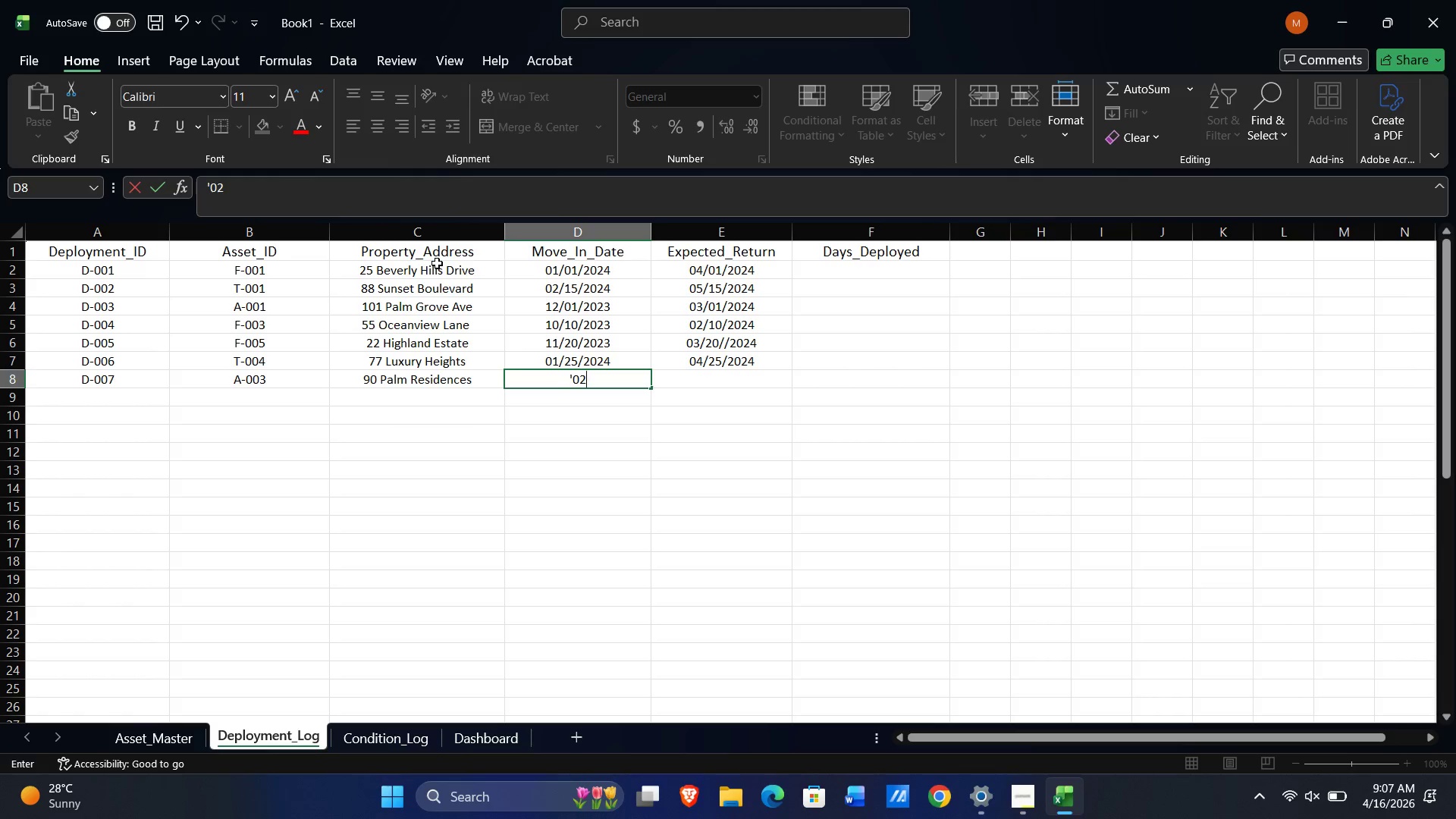 
key(NumpadDivide)
 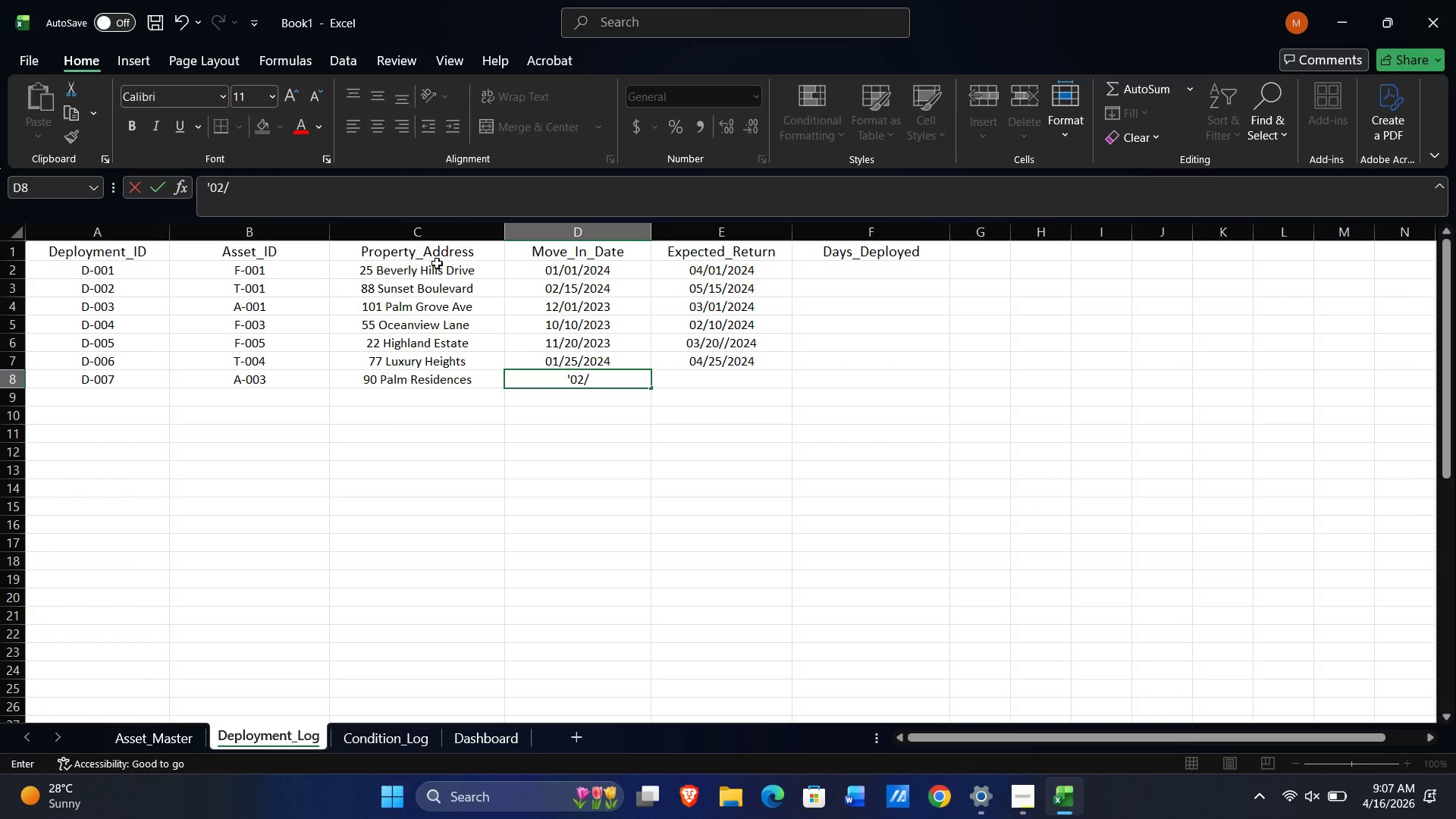 
key(Numpad1)
 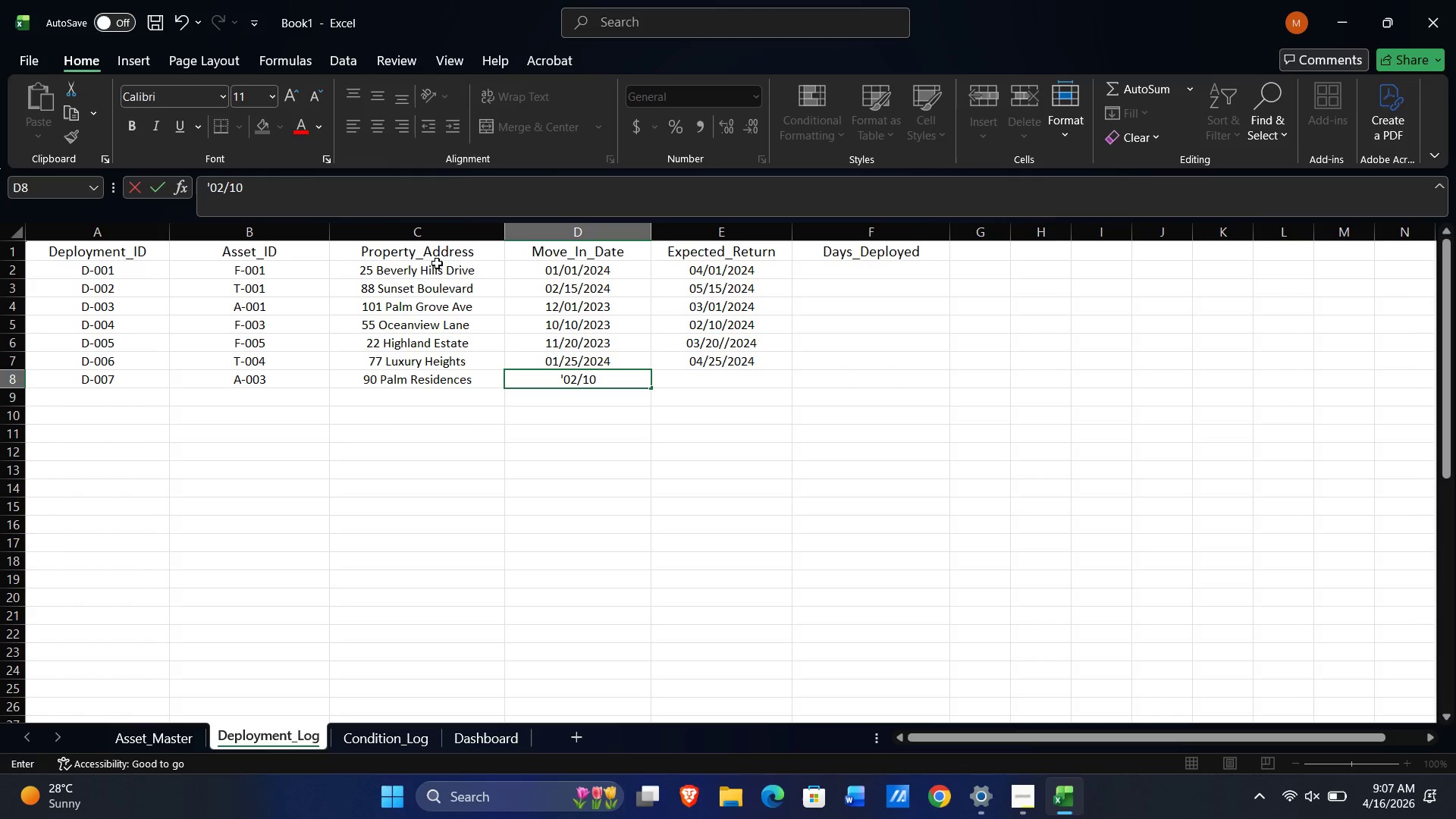 
key(Numpad0)
 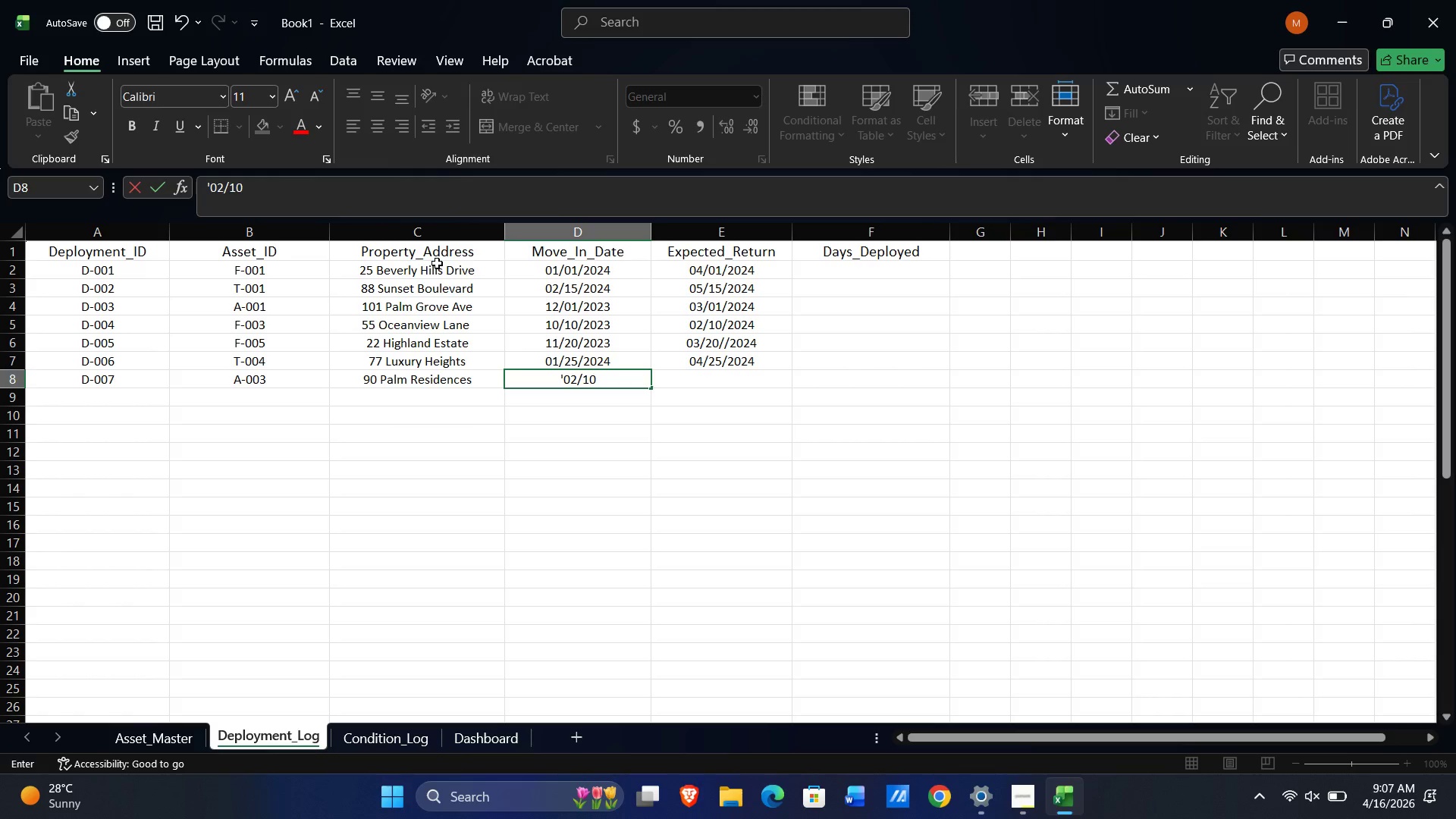 
key(NumpadDivide)
 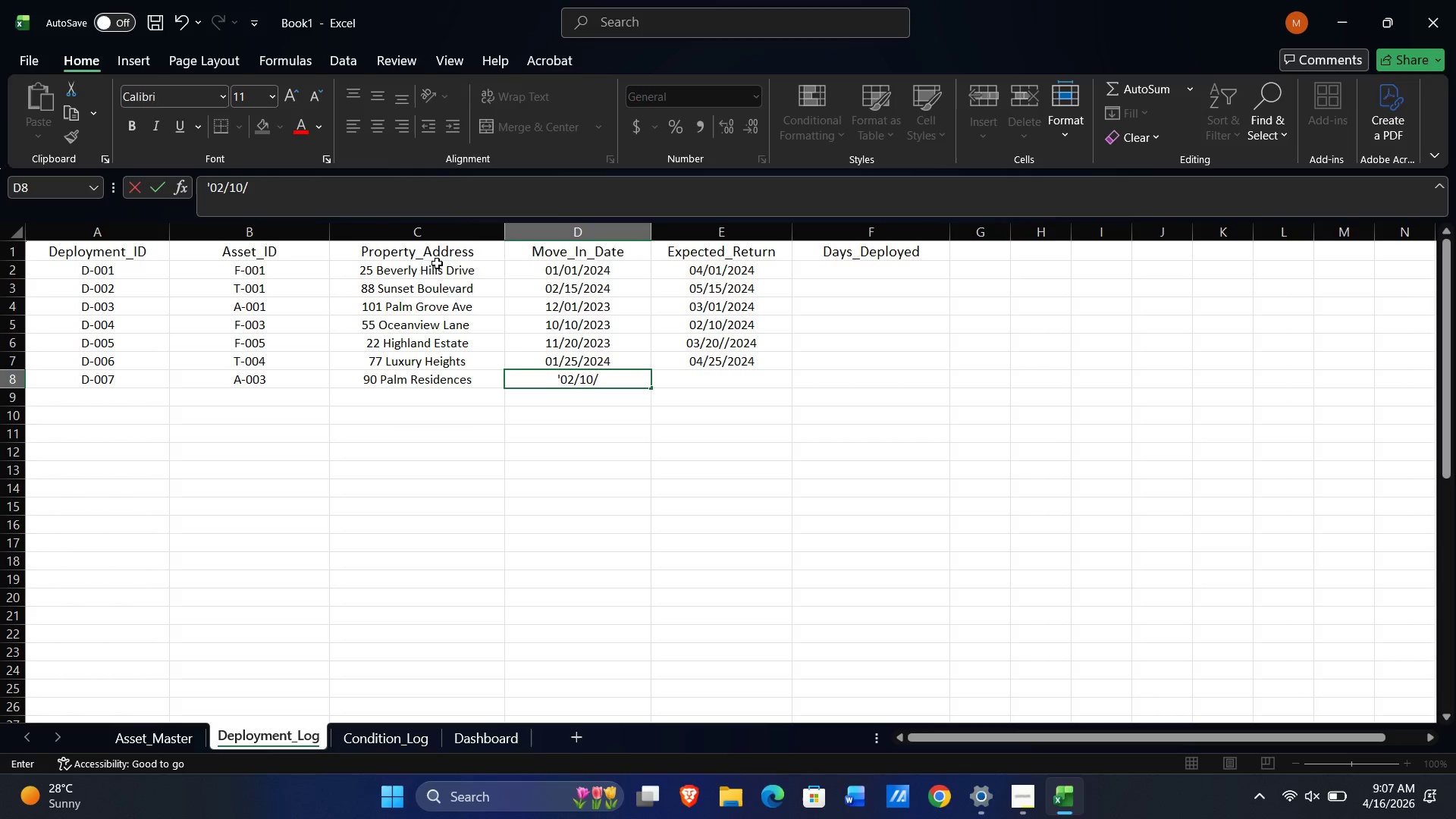 
key(Numpad2)
 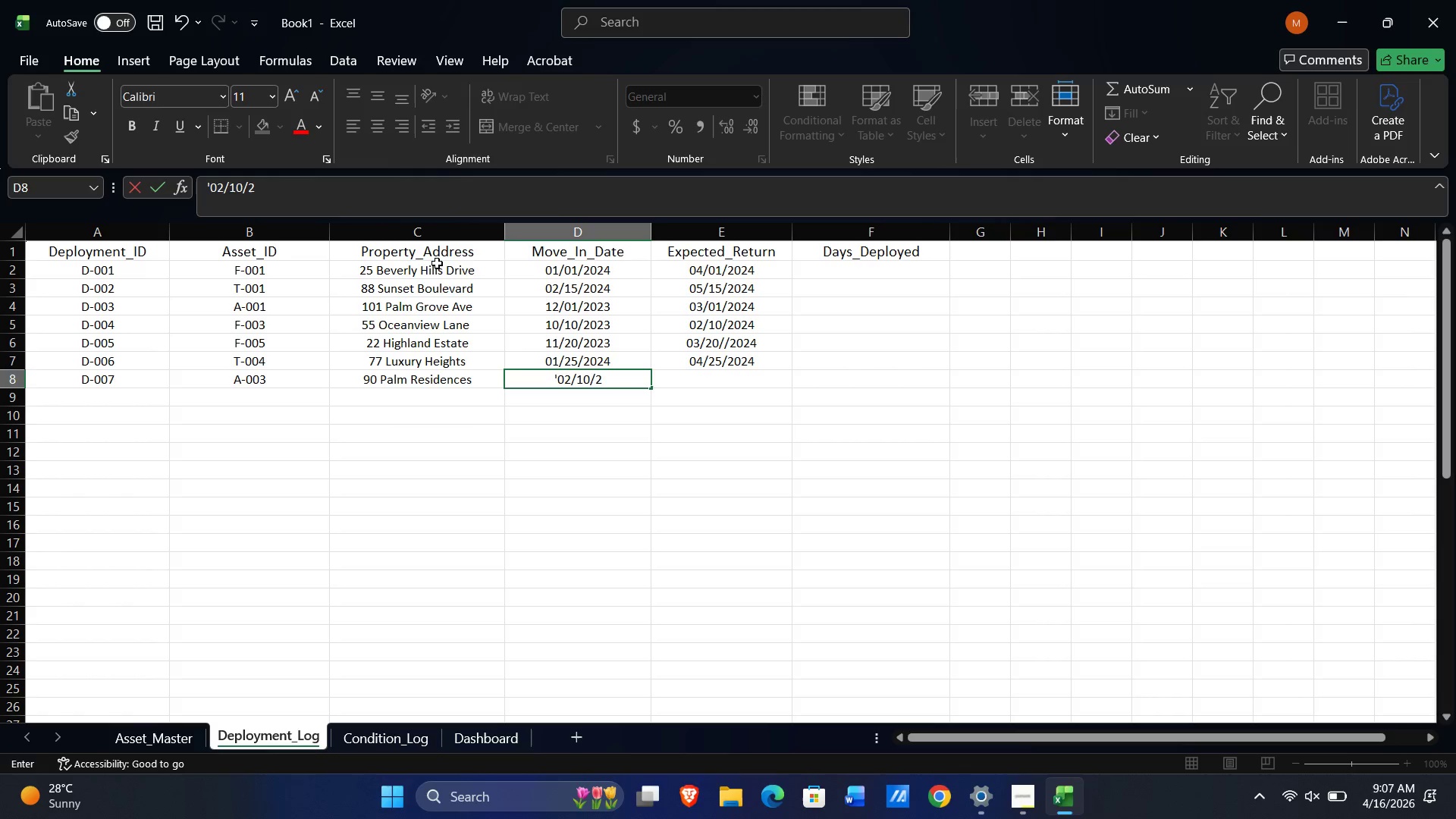 
key(Numpad0)
 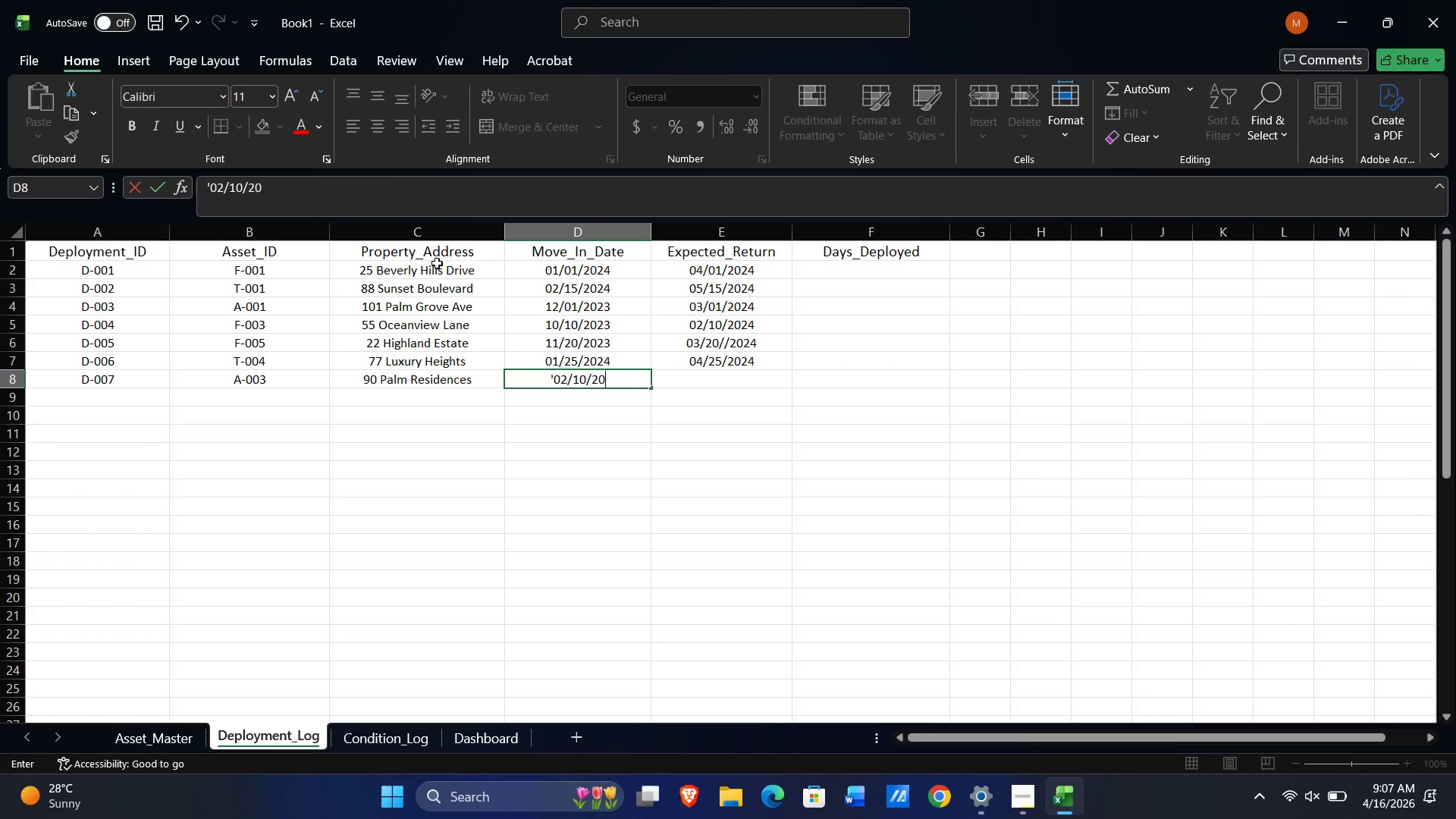 
key(Numpad2)
 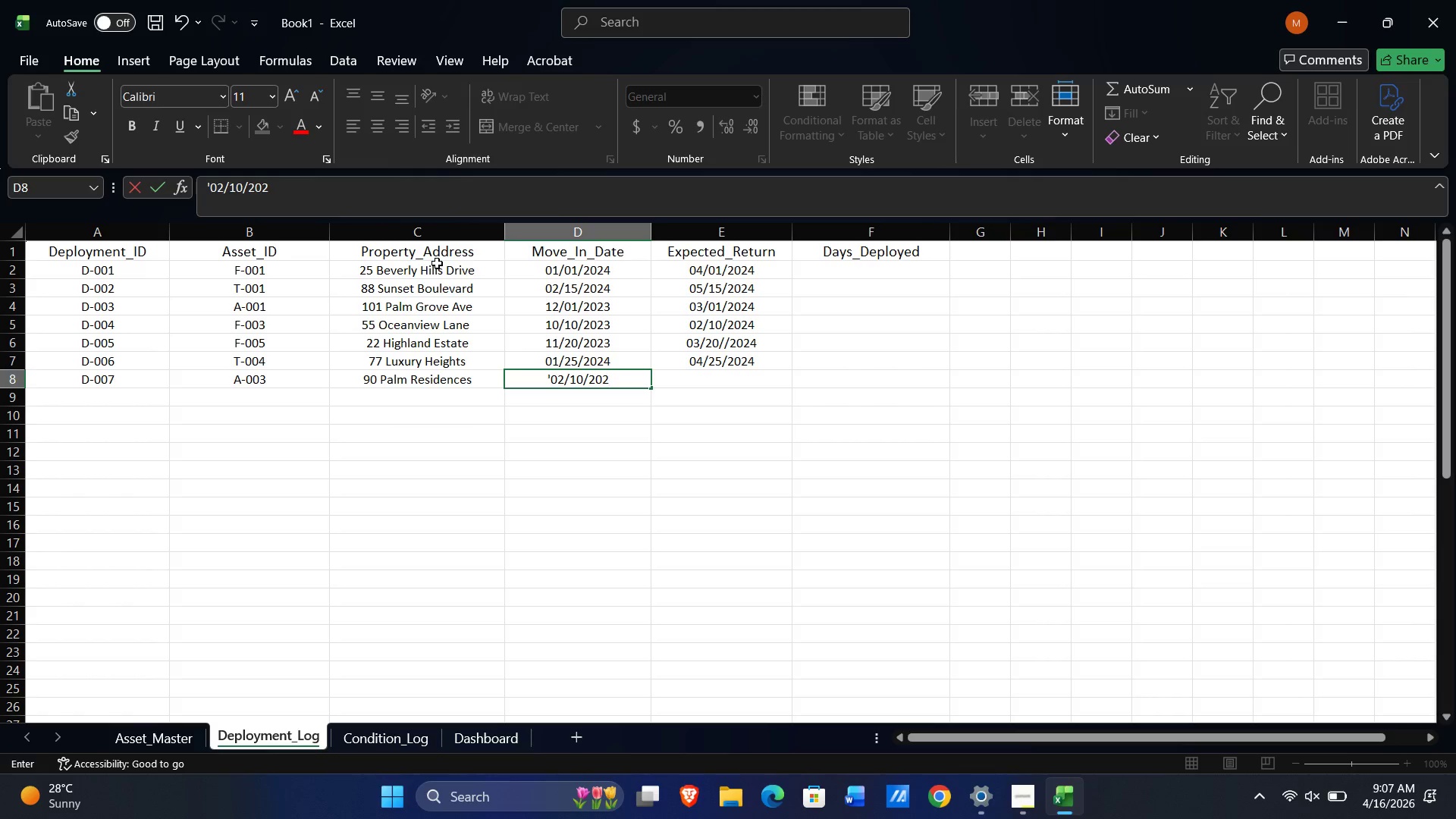 
key(Numpad4)
 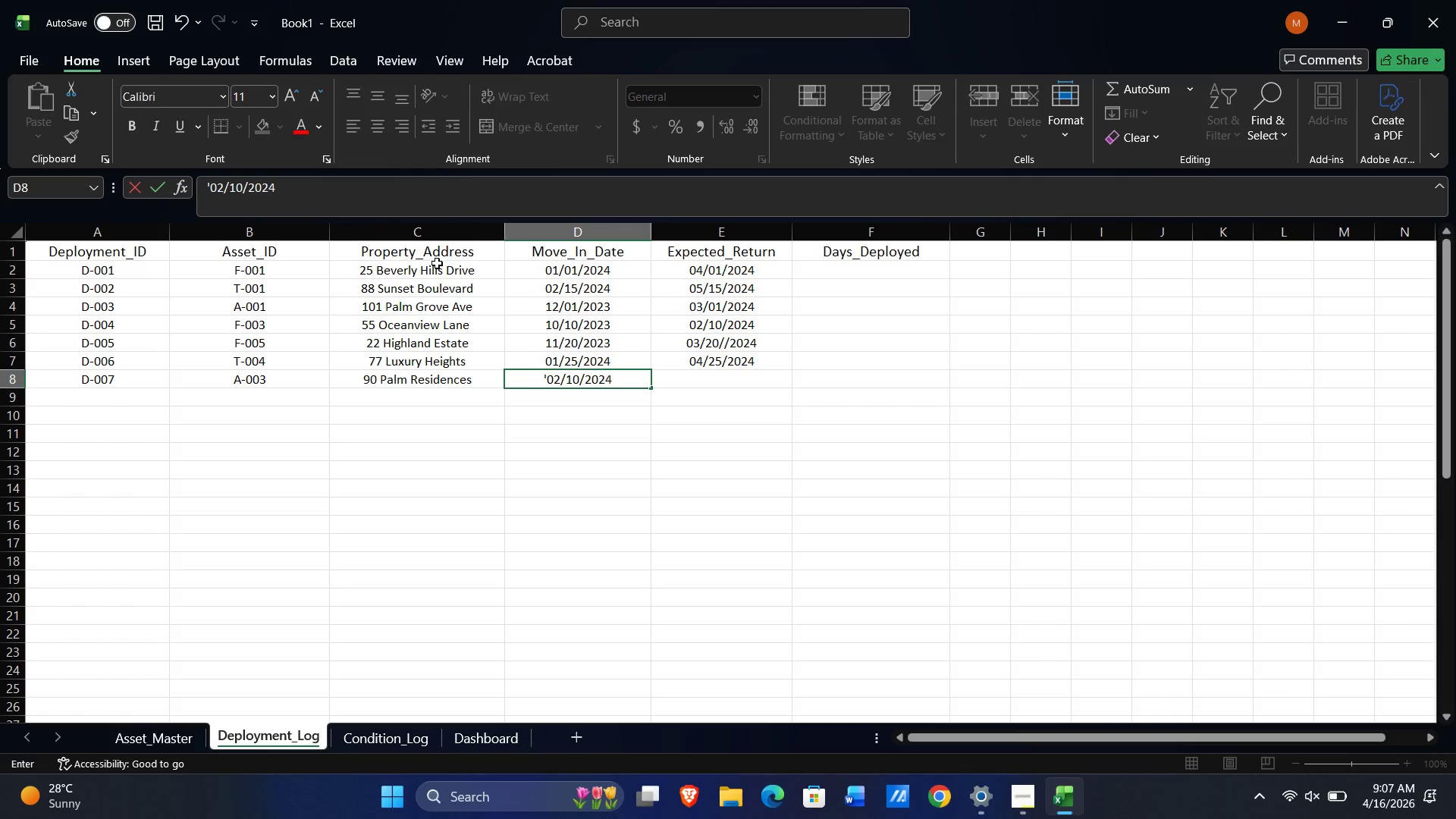 
key(Tab)
 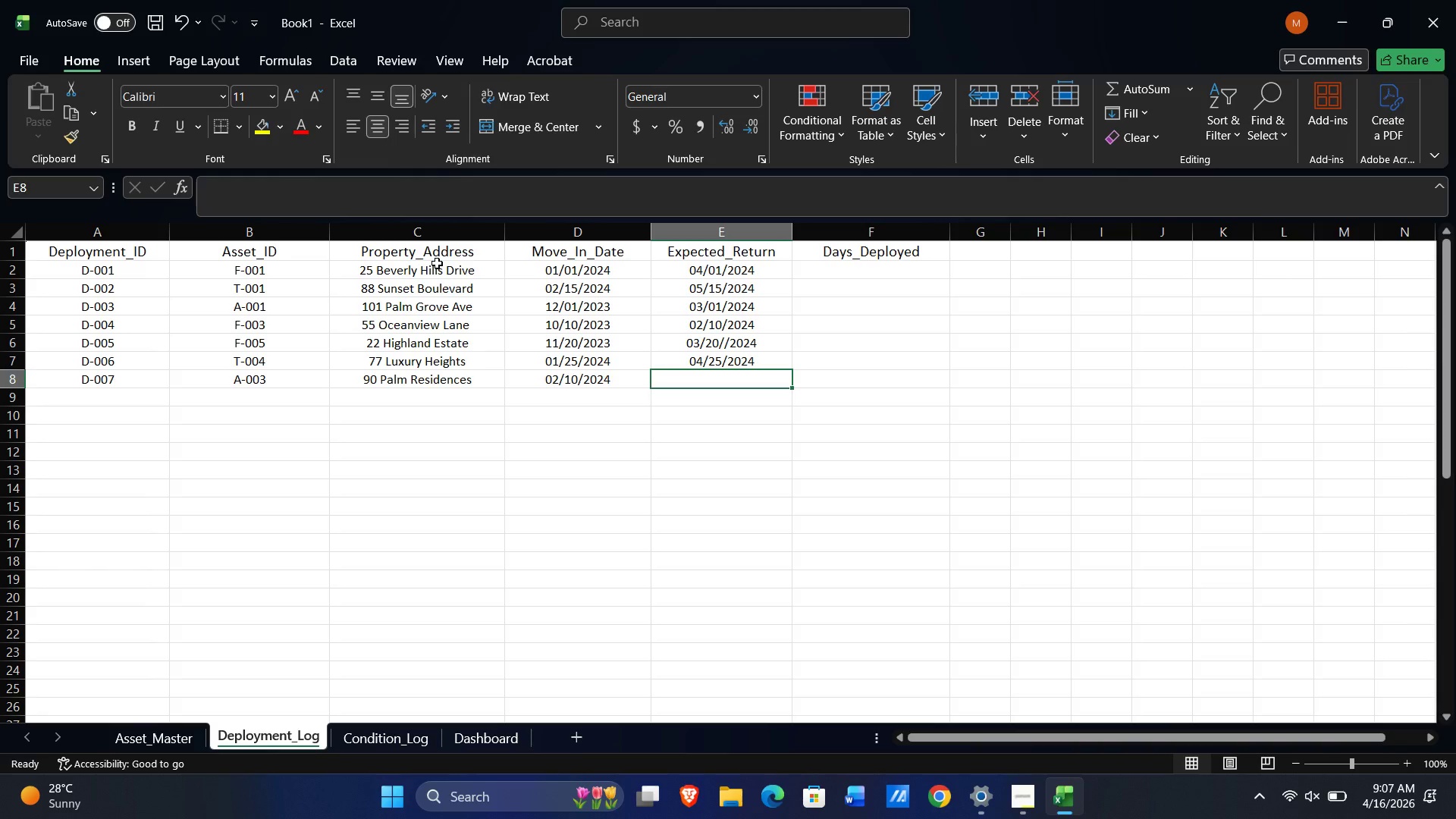 
wait(6.62)
 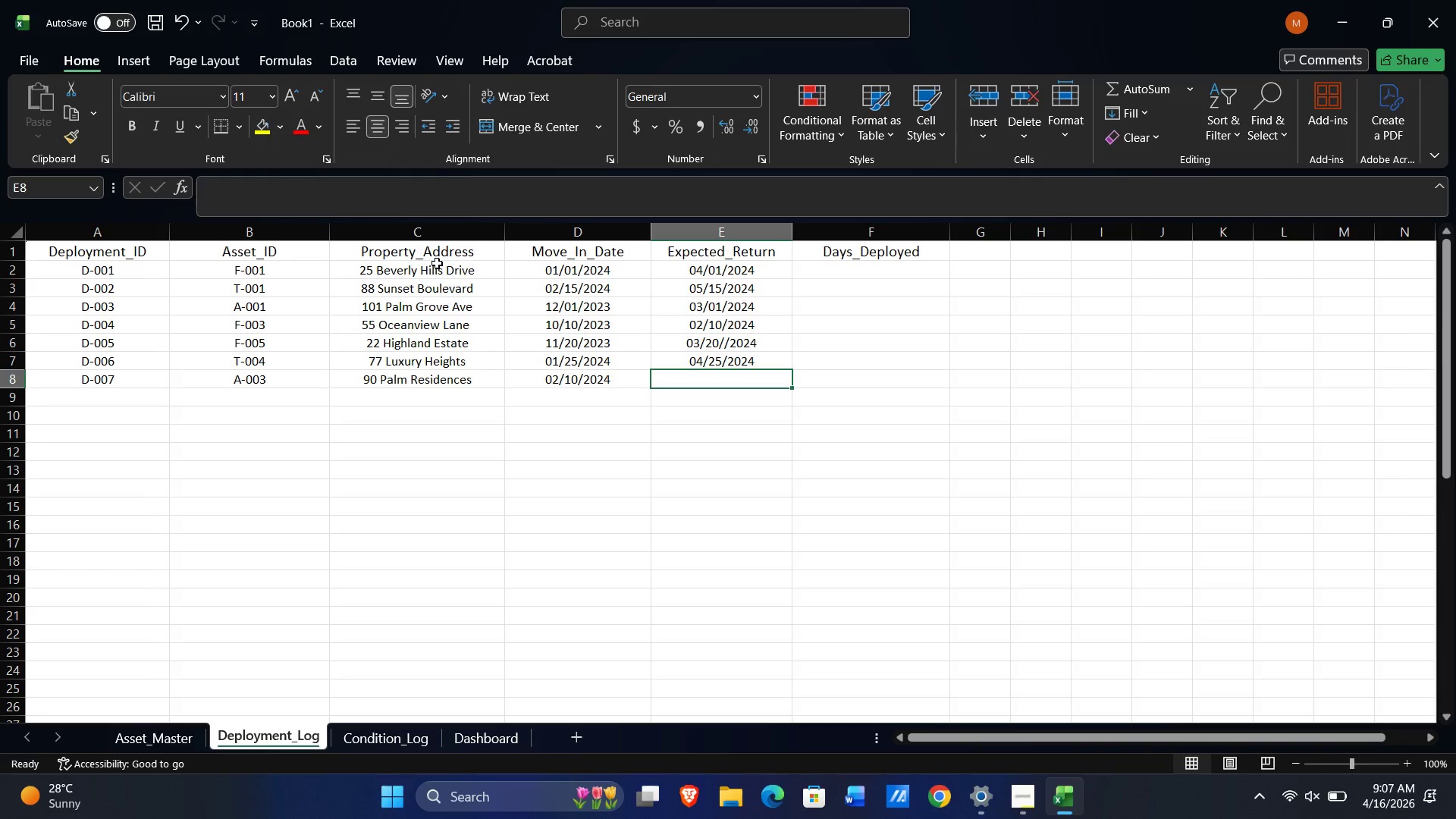 
key(Quote)
 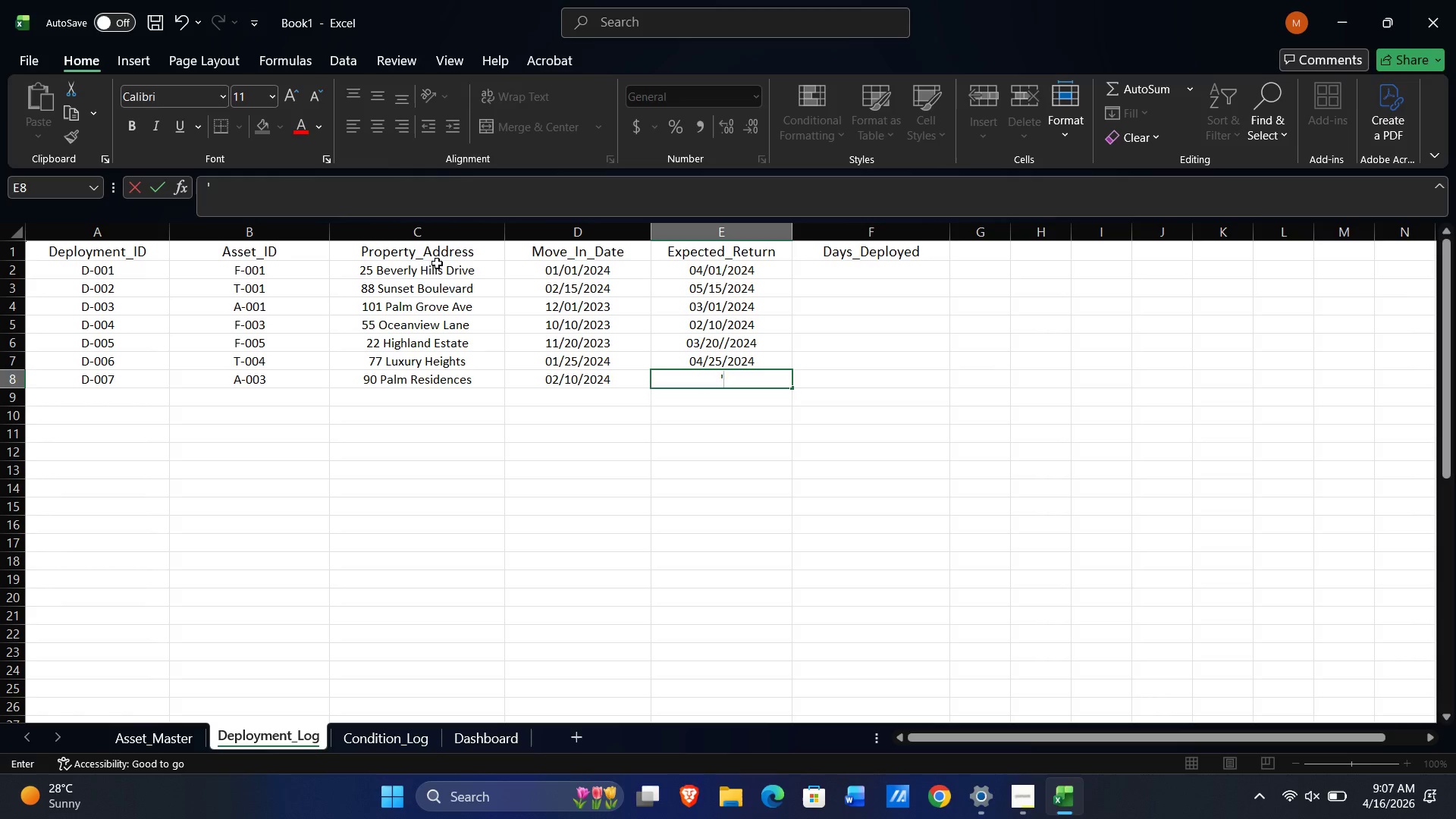 
key(Numpad0)
 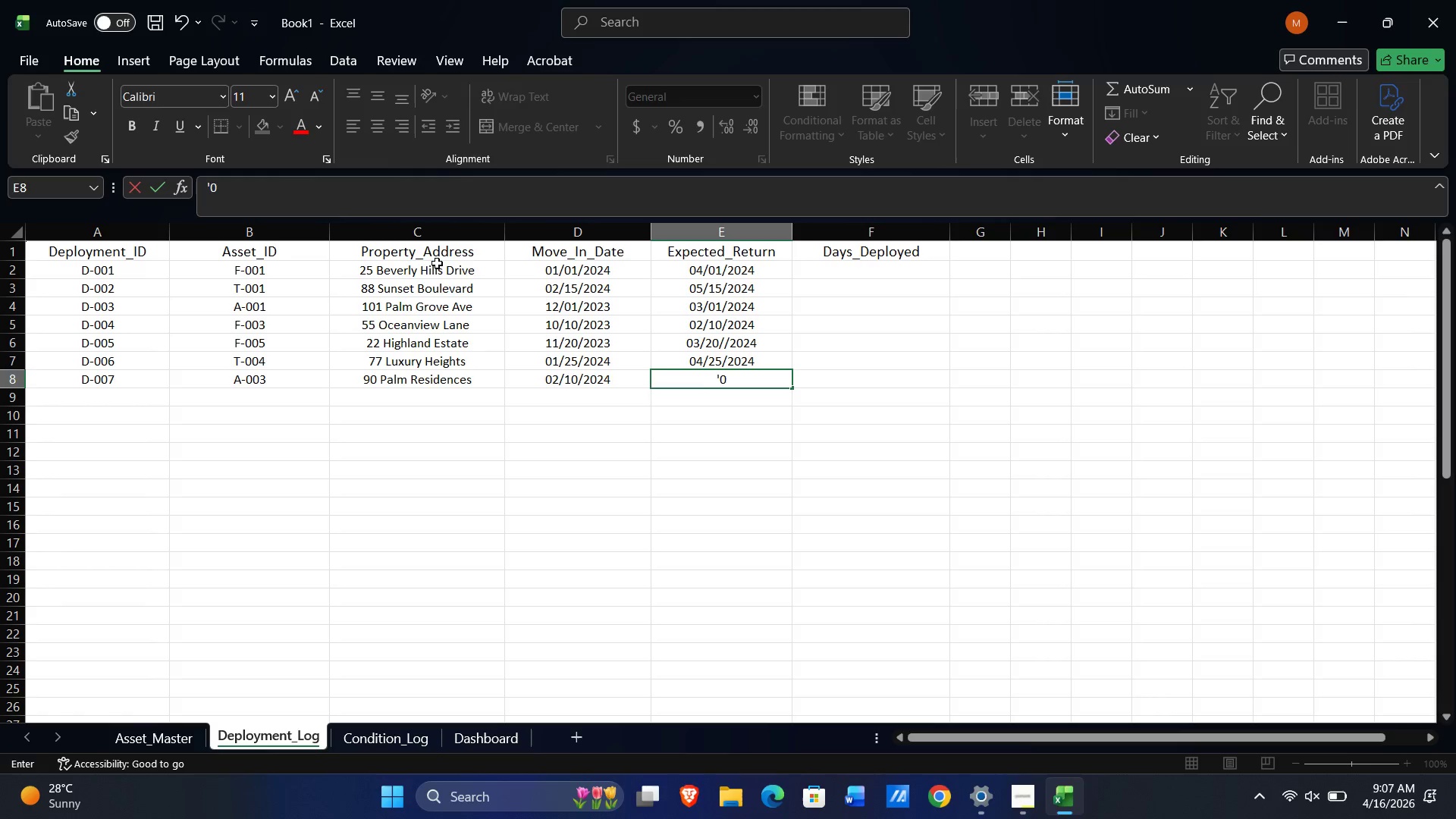 
key(Numpad5)
 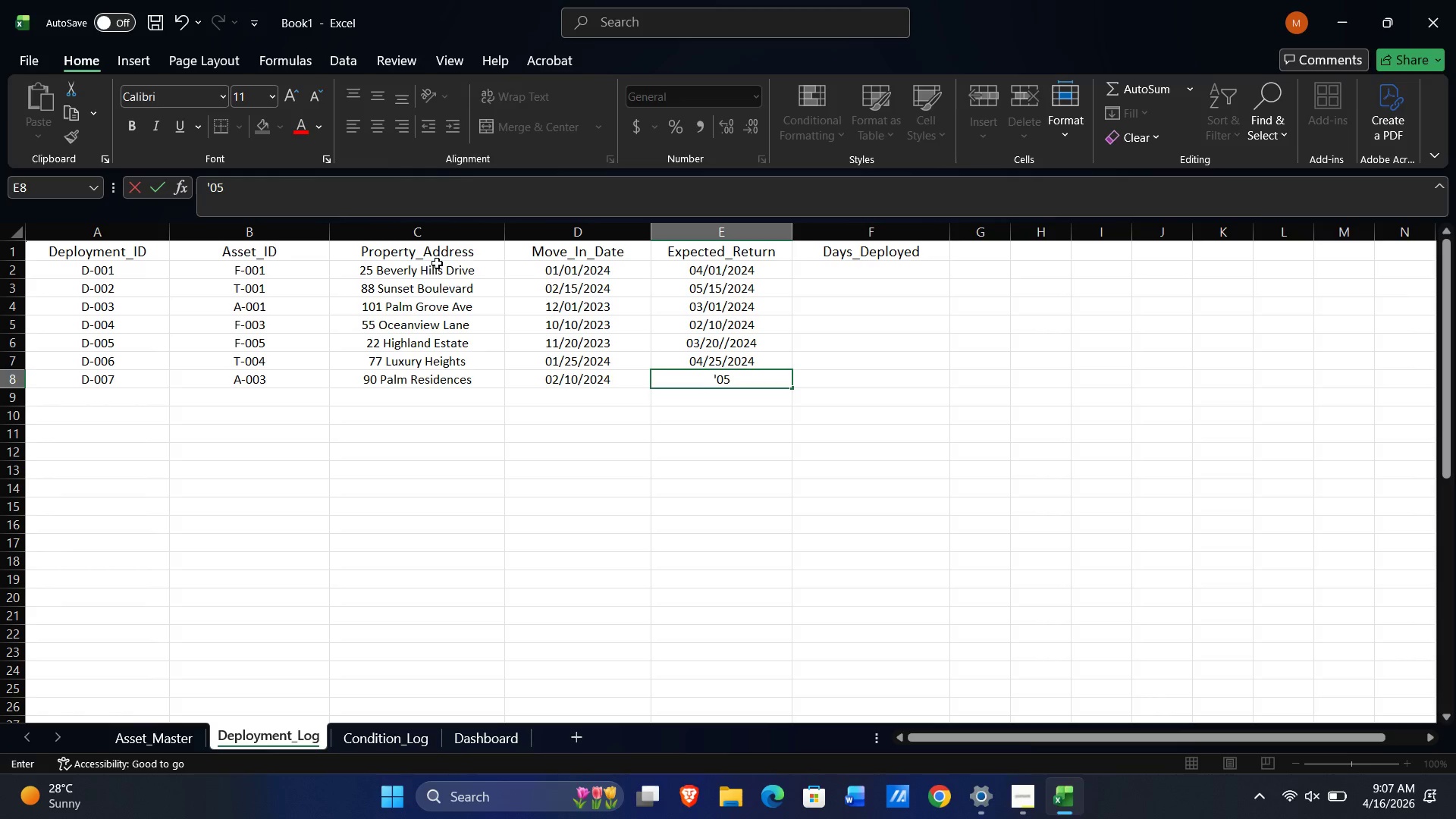 
key(NumpadDivide)
 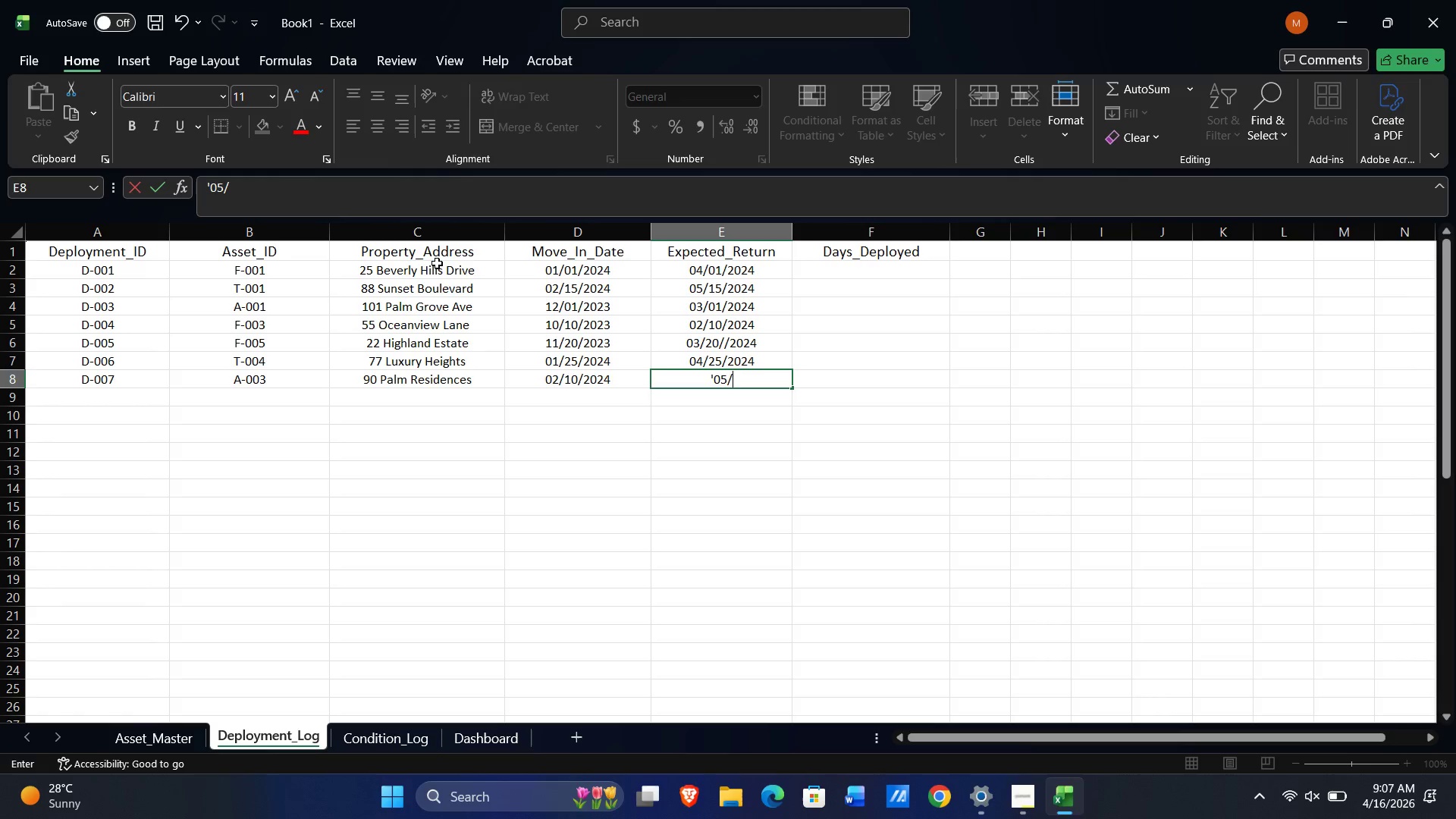 
key(Numpad1)
 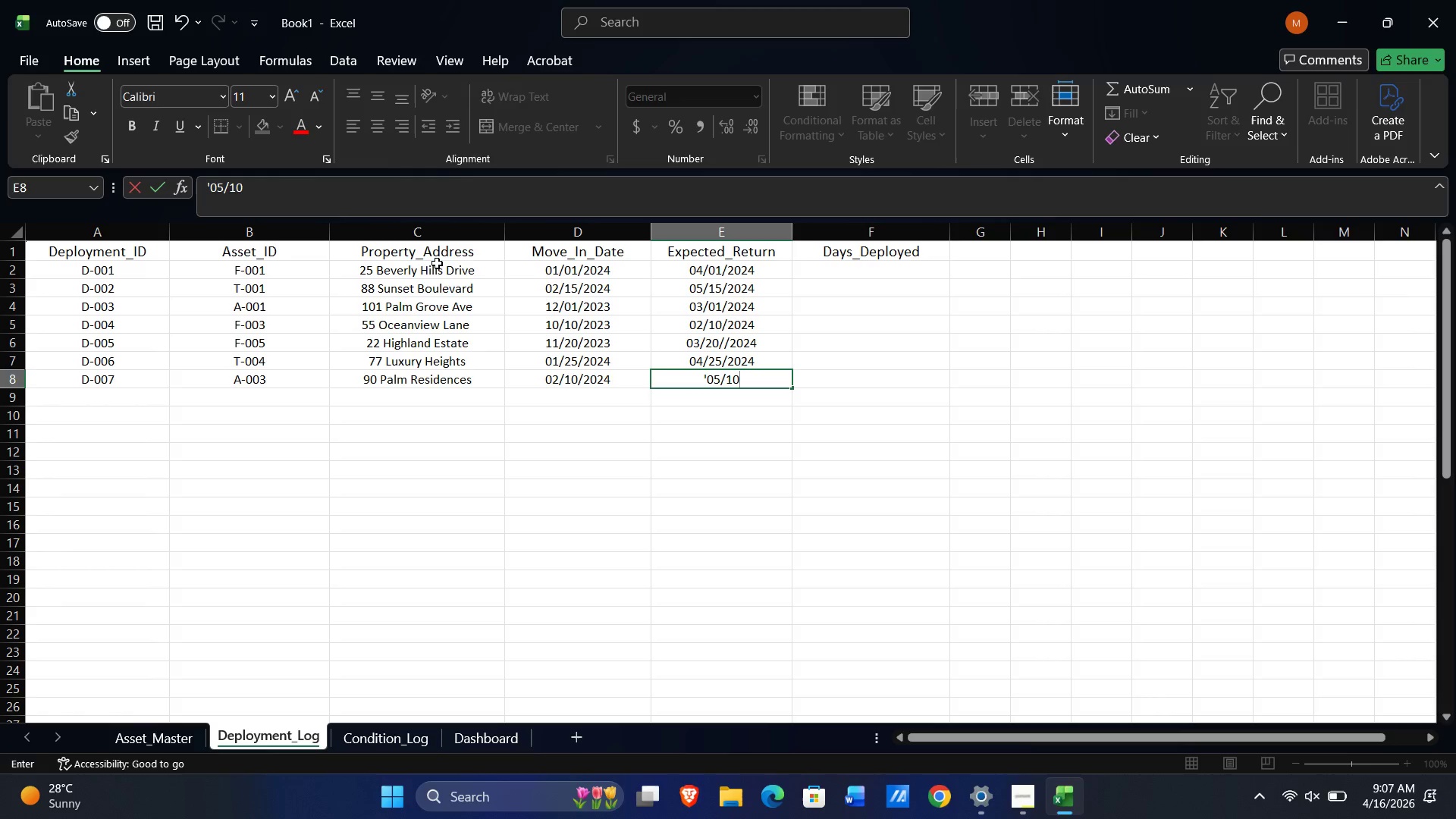 
key(Numpad0)
 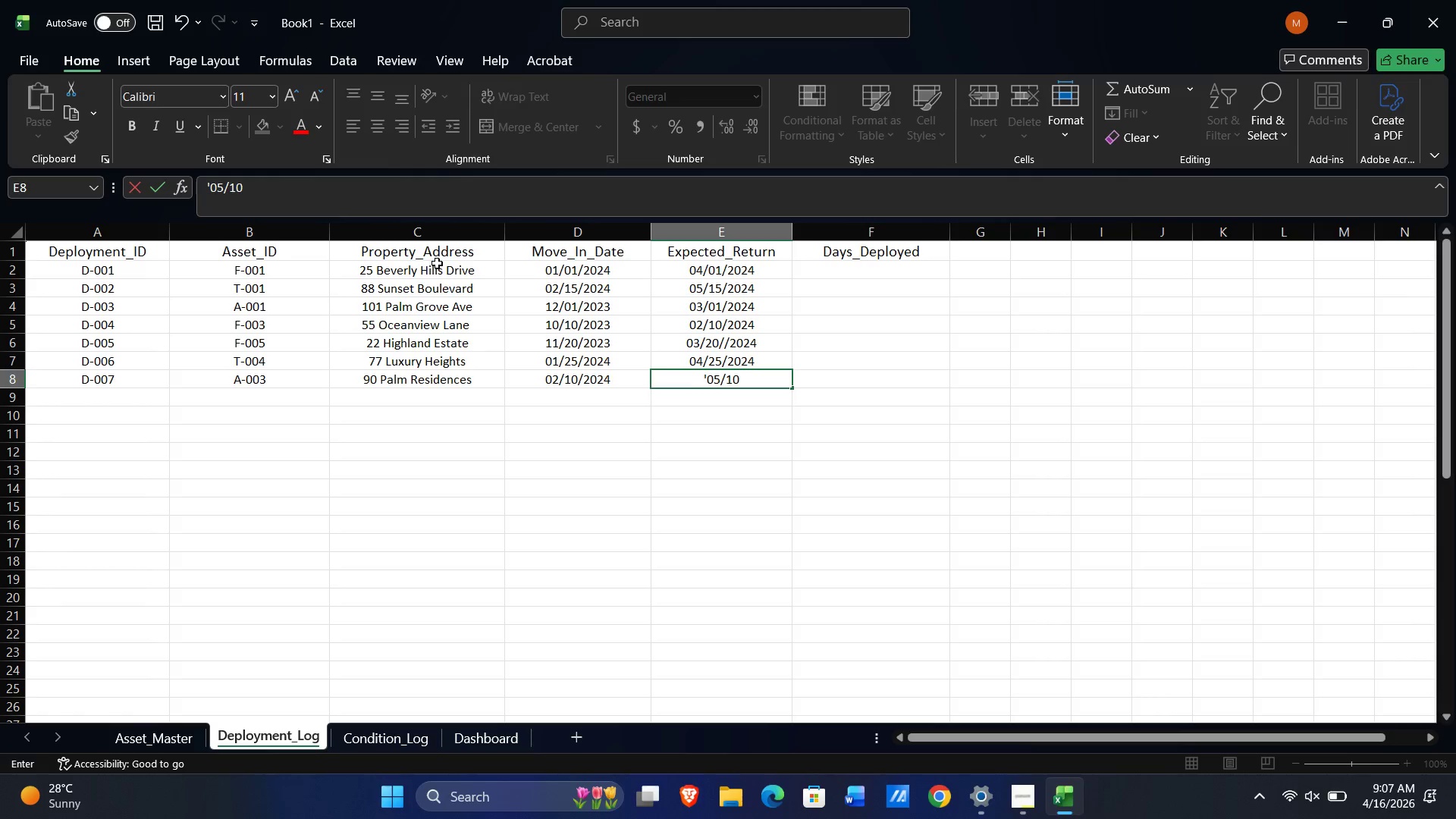 
key(NumpadDivide)
 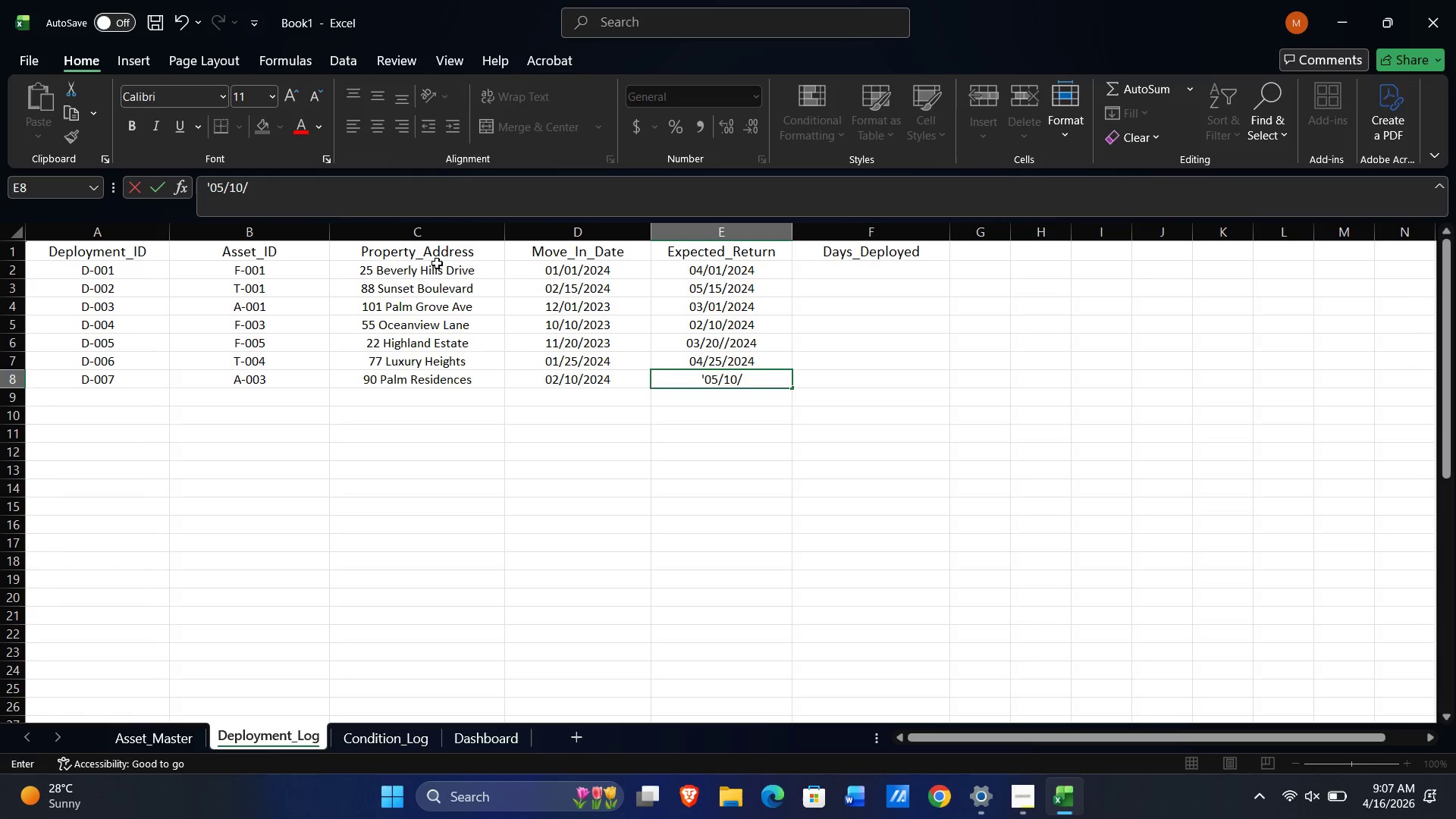 
key(Numpad2)
 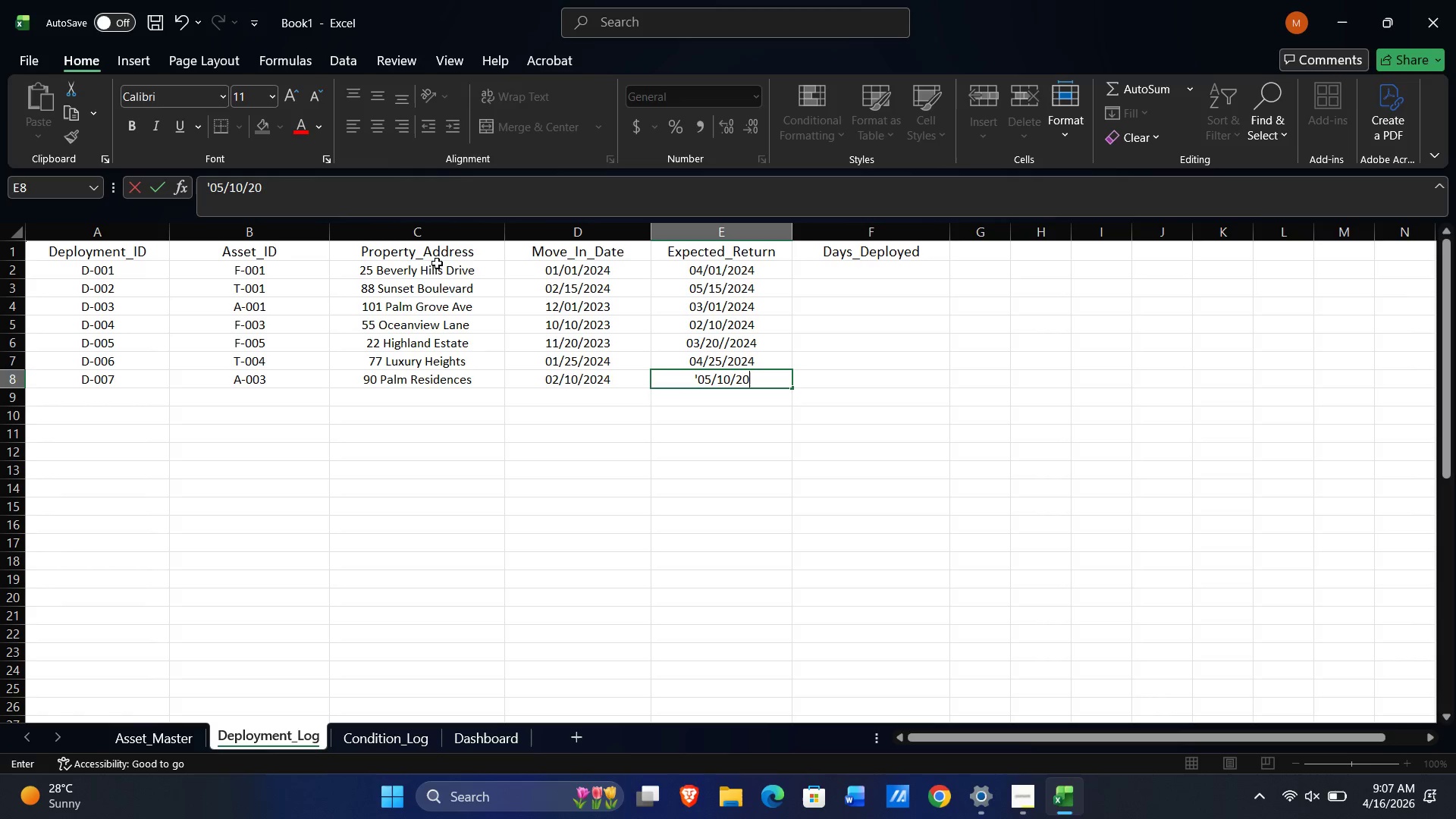 
key(Numpad0)
 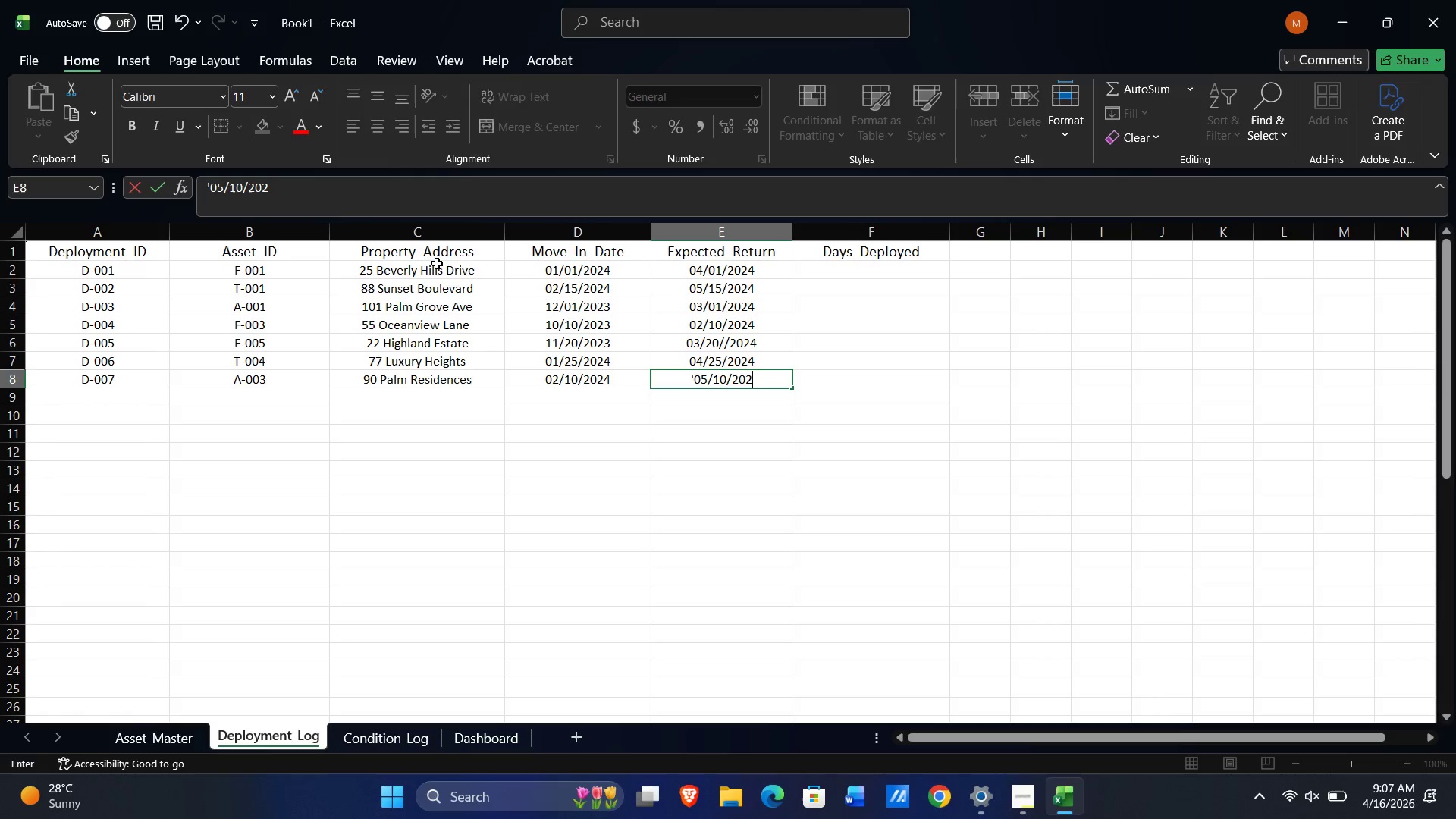 
key(Numpad2)
 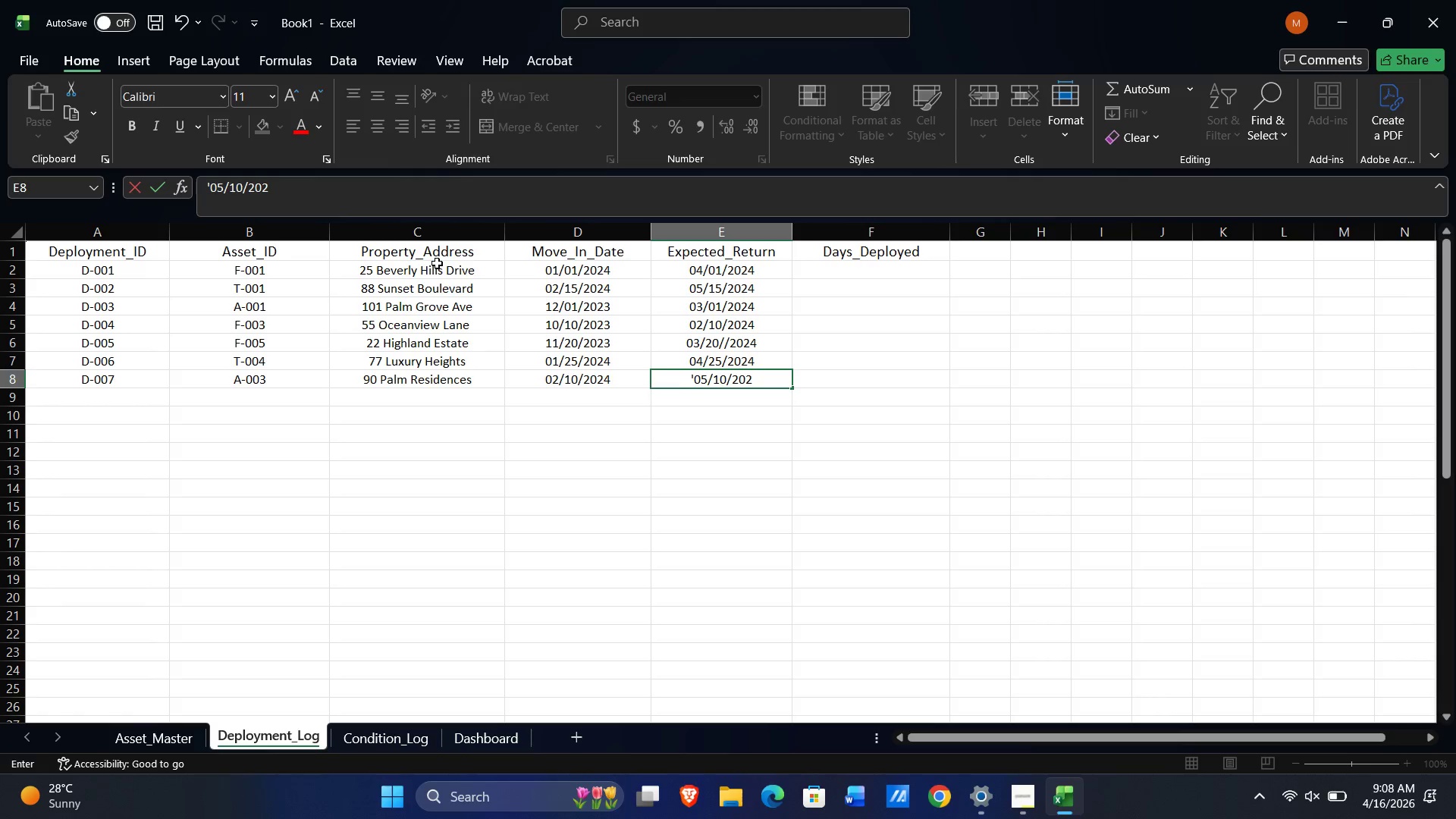 
key(Numpad4)
 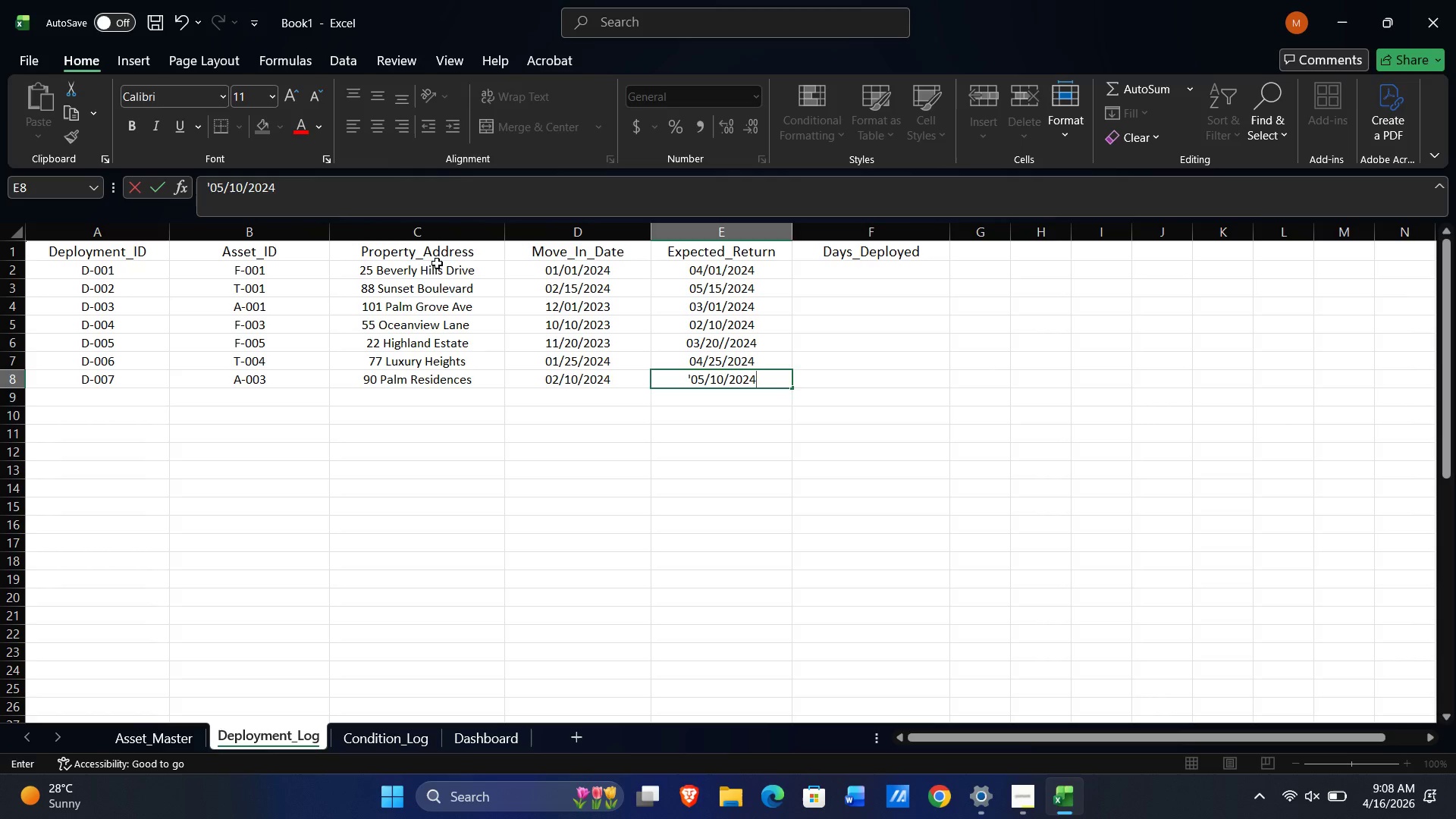 
key(NumpadEnter)
 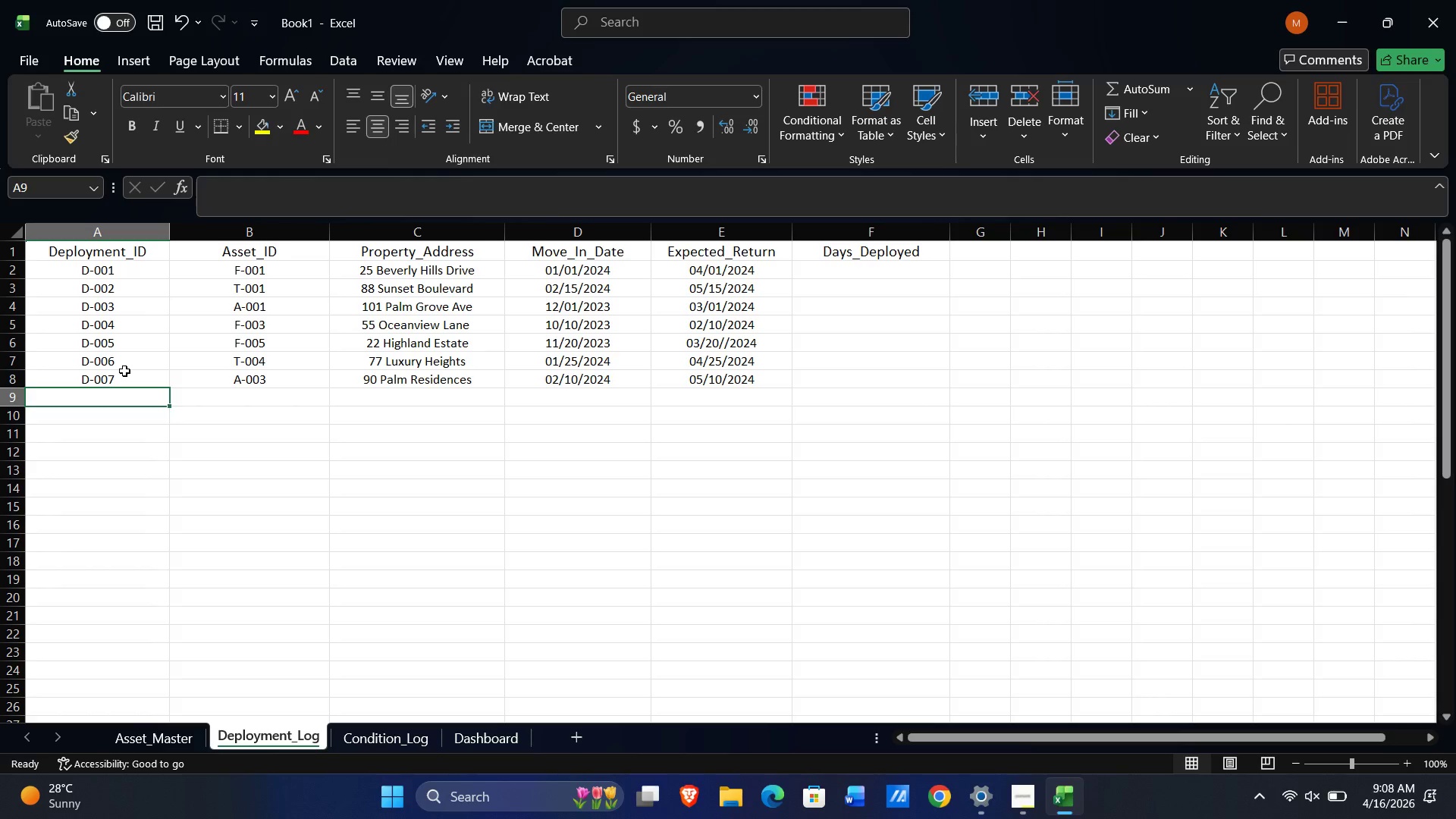 
wait(6.31)
 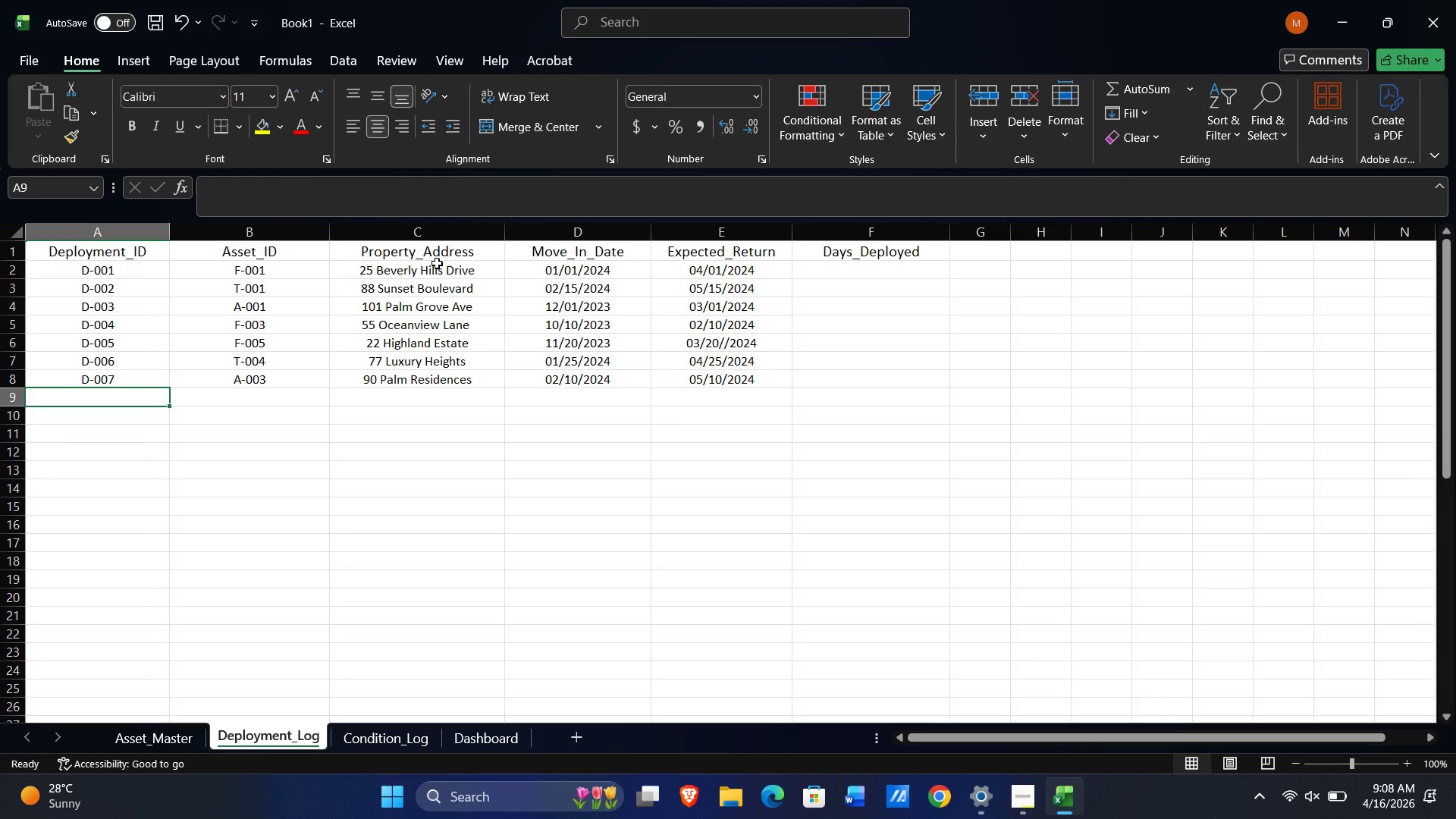 
left_click_drag(start_coordinate=[168, 389], to_coordinate=[149, 619])
 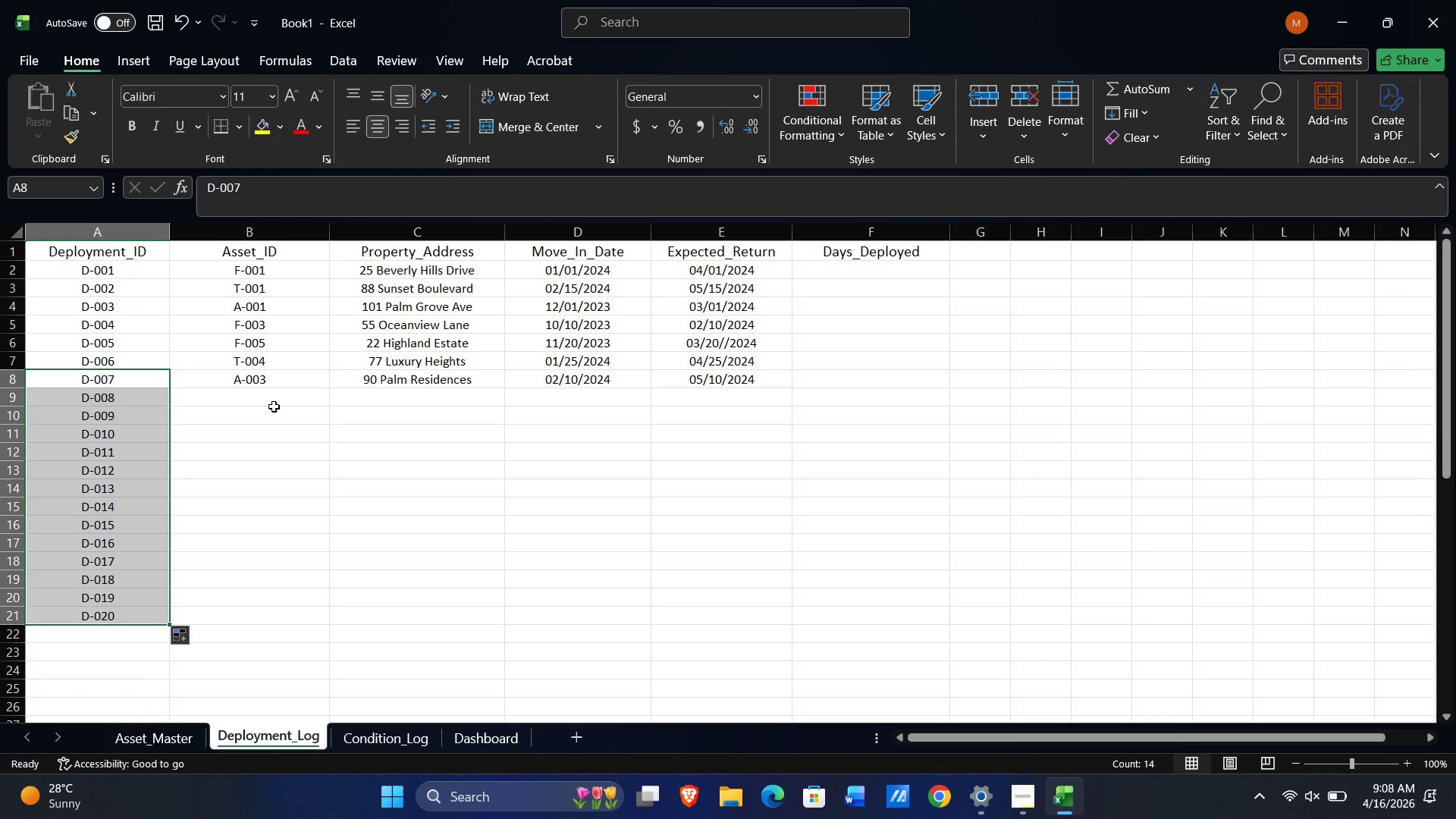 
left_click([274, 406])
 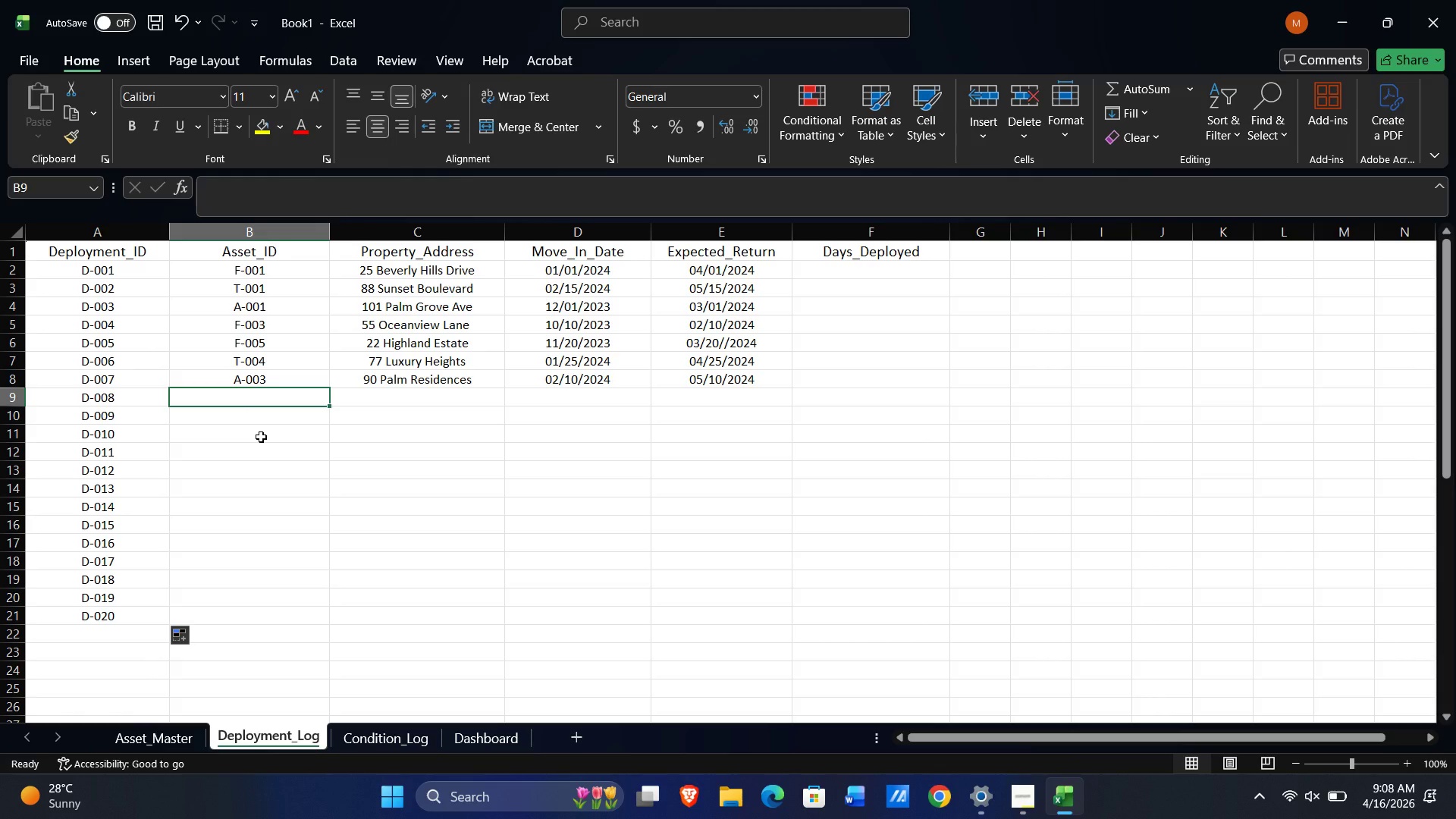 
type(AC-002)
key(Tab)
 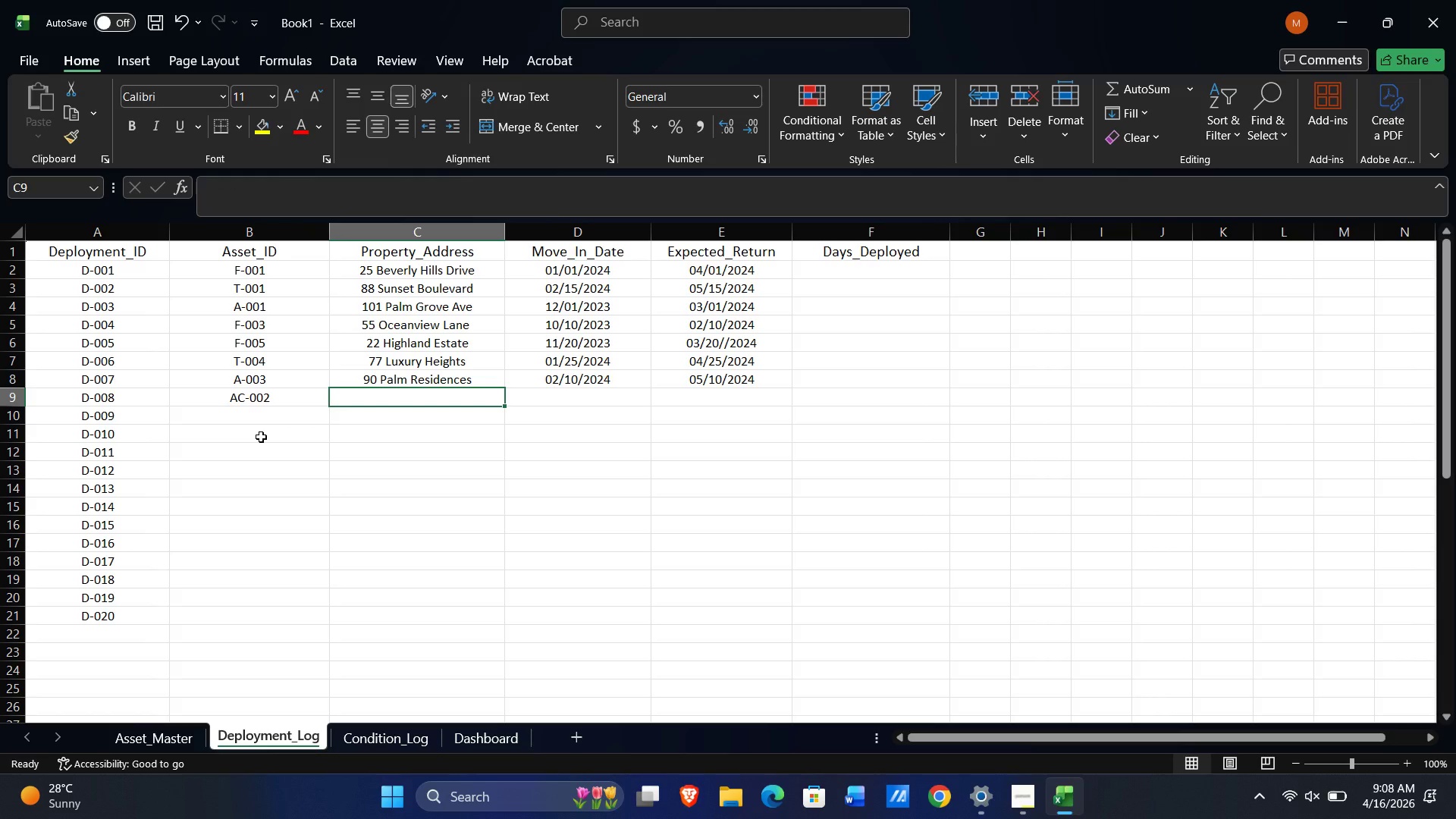 
type(14 elite )
key(Backspace)
key(Backspace)
key(Backspace)
key(Backspace)
key(Backspace)
key(Backspace)
type(Elite Street)
key(Tab)
type('03/01/2024)
key(Tab)
type('06/01/2024)
key(NumpadEnter)
 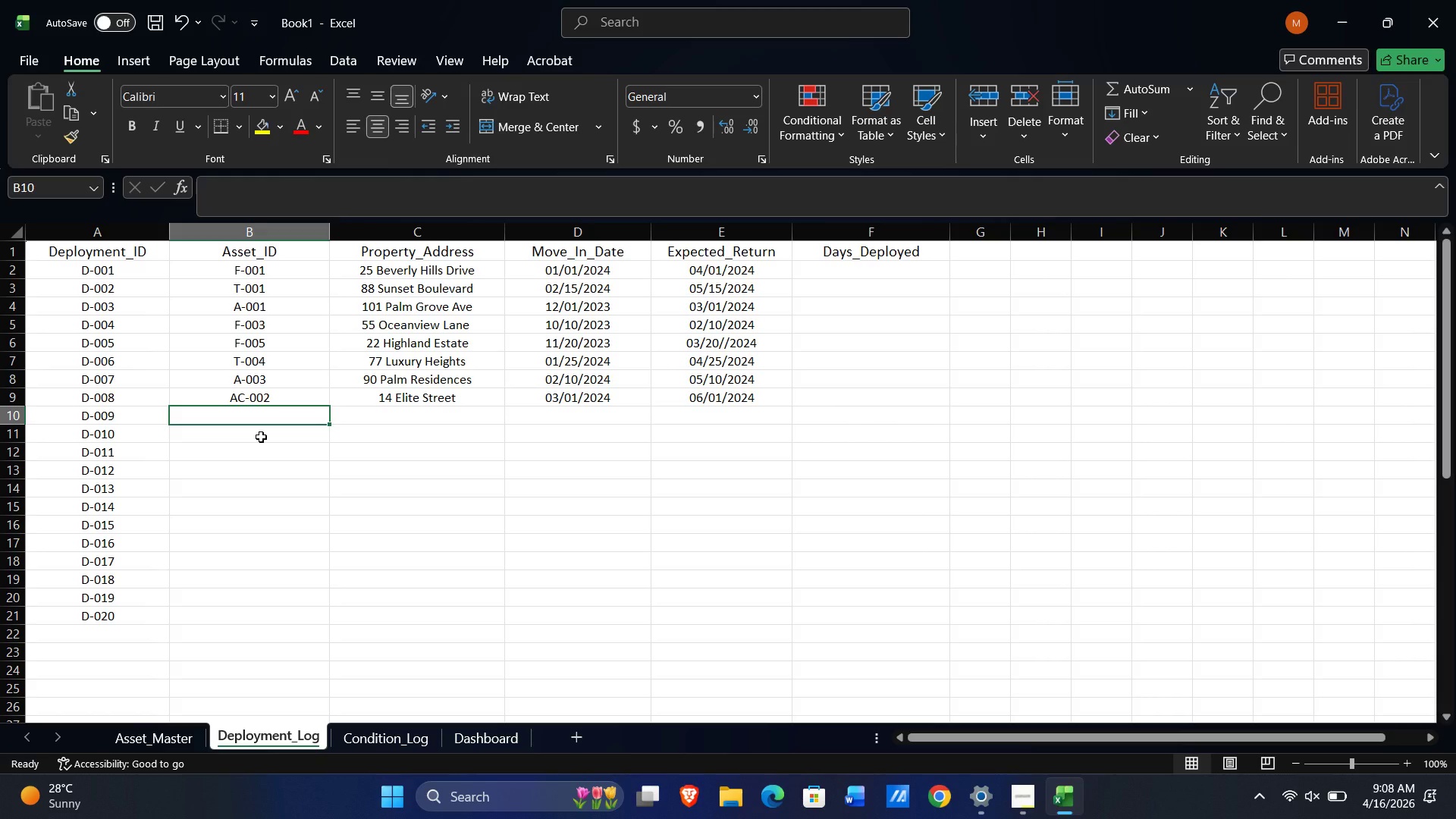 
wait(5.53)
 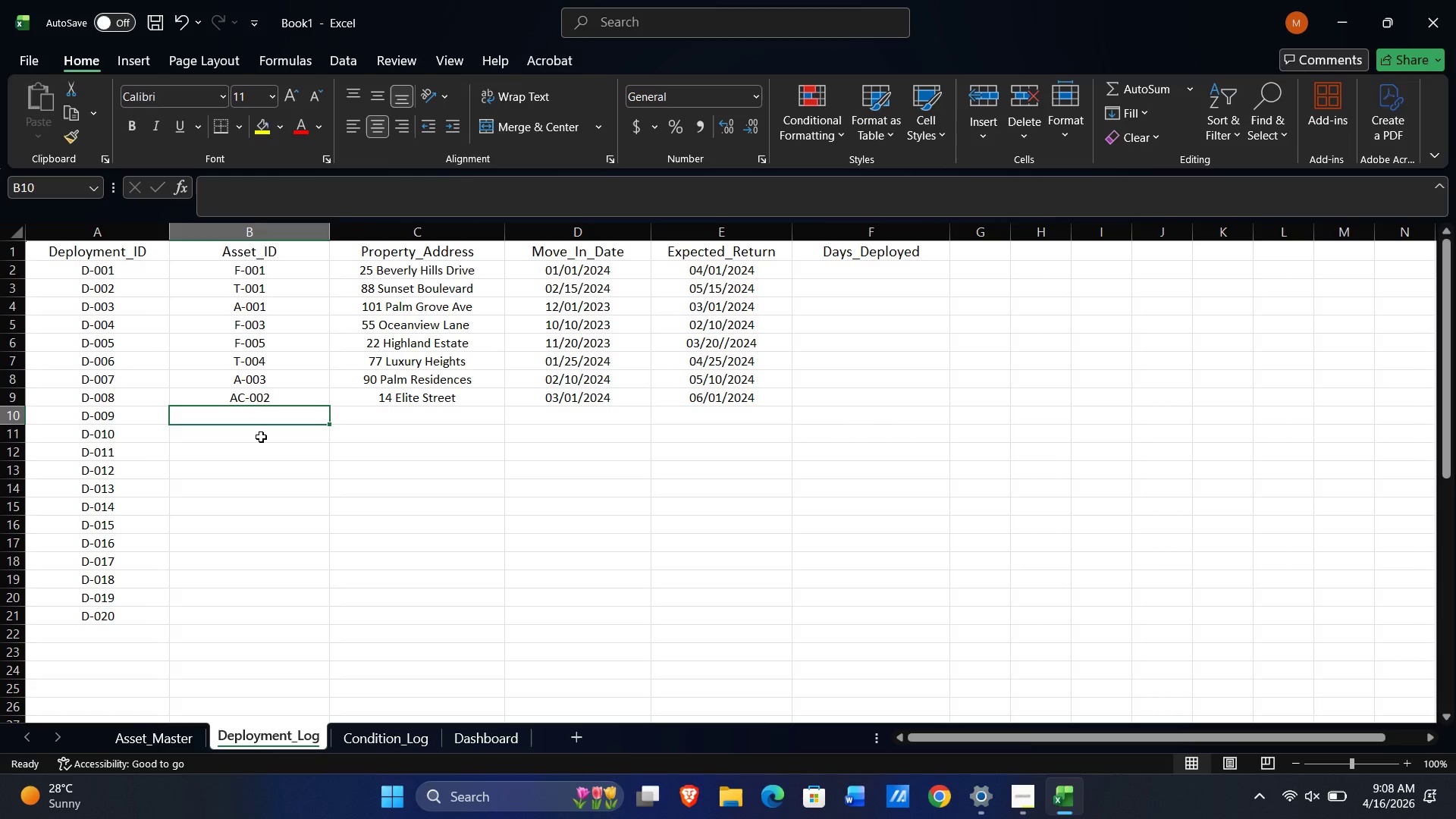 
key(Shift+F)
 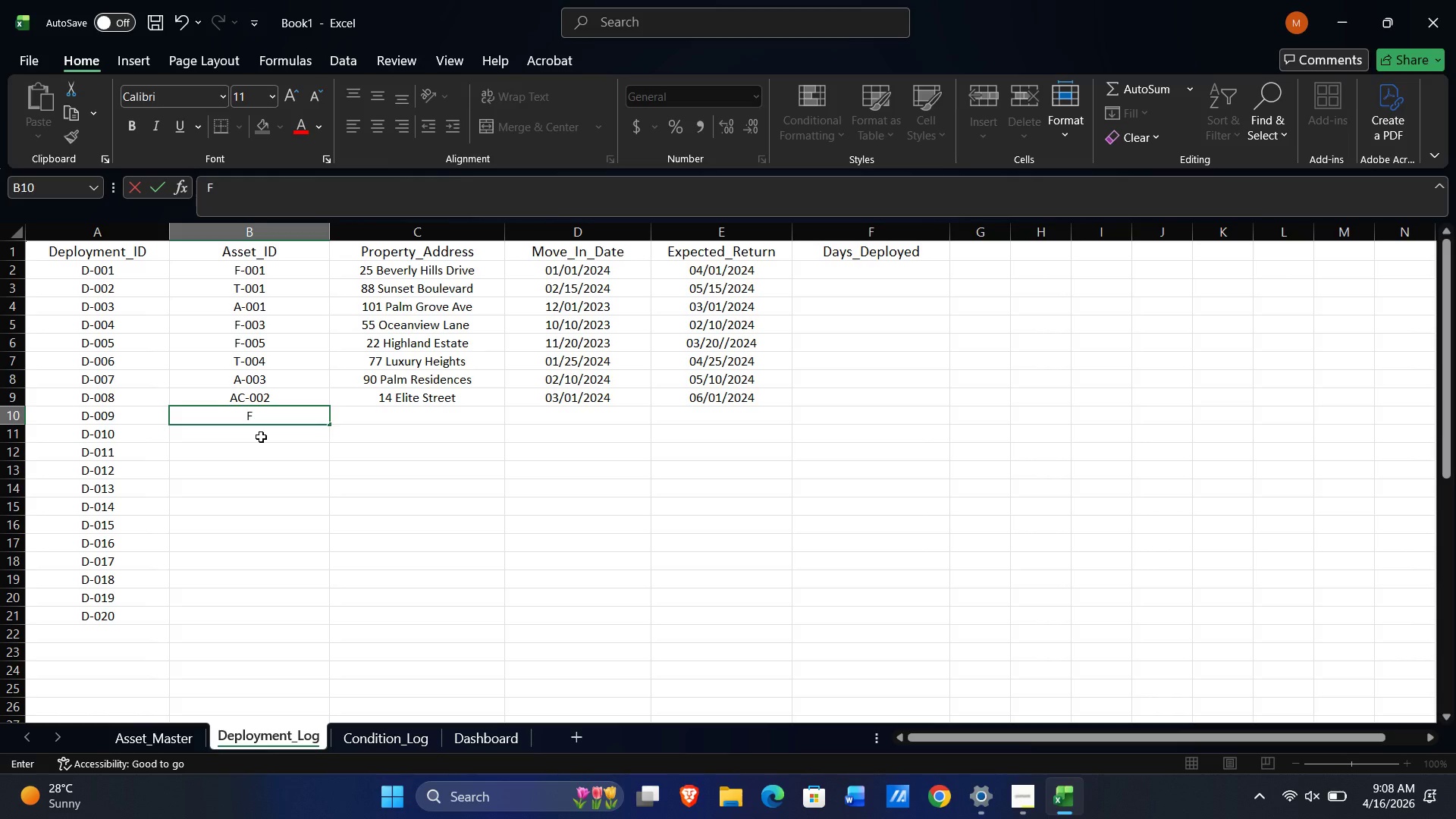 
key(NumpadSubtract)
 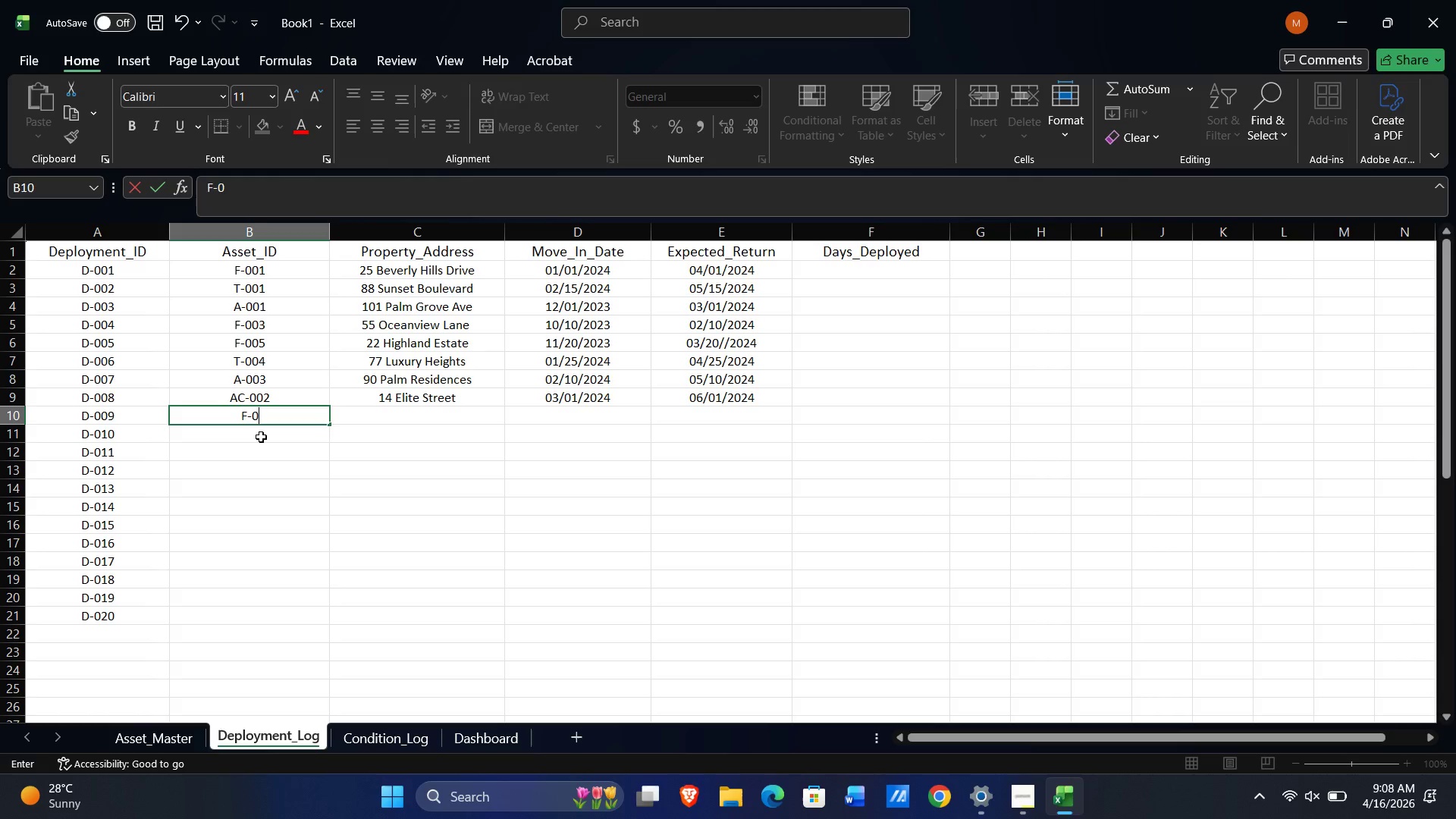 
key(Numpad0)
 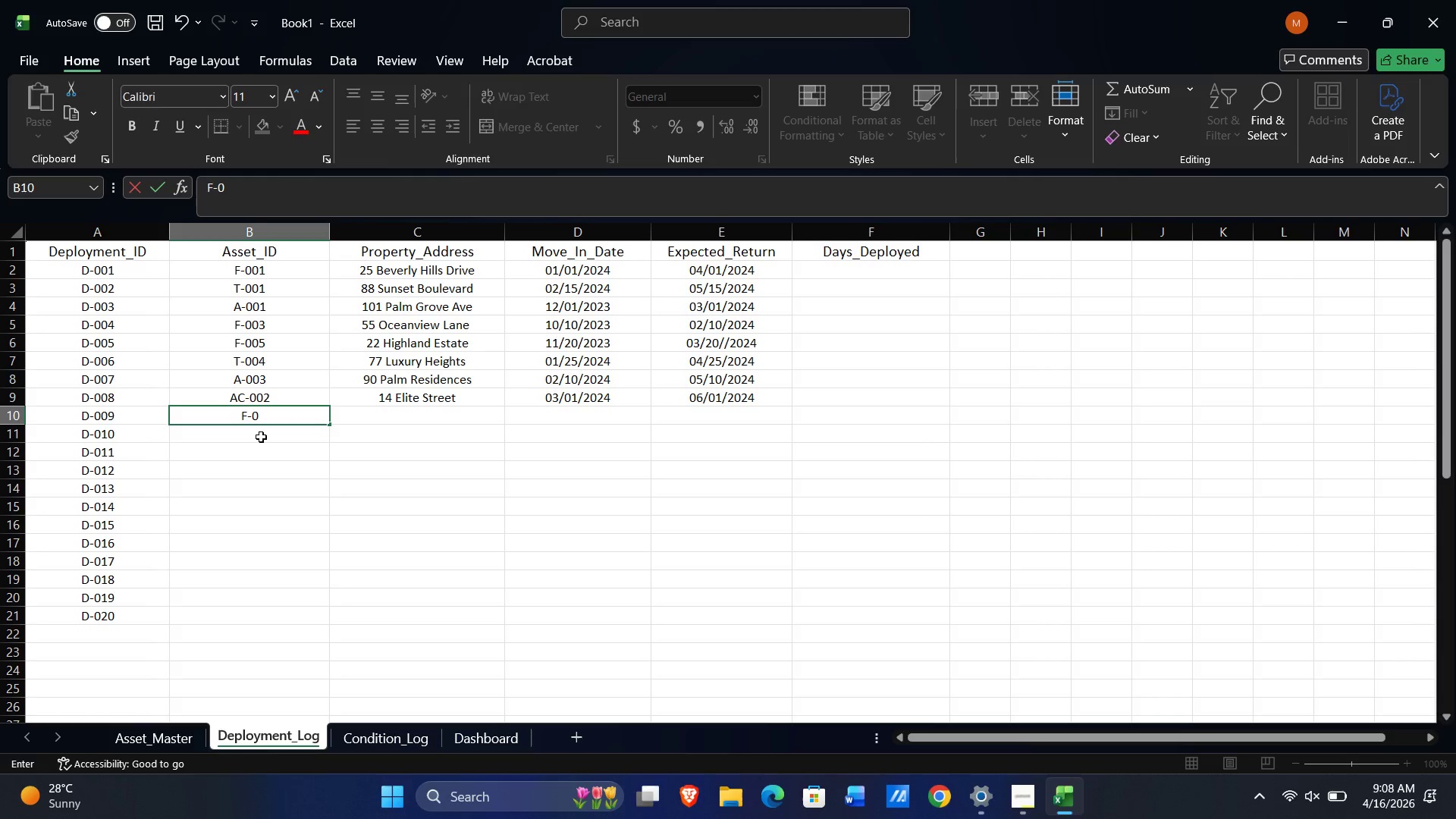 
key(Numpad0)
 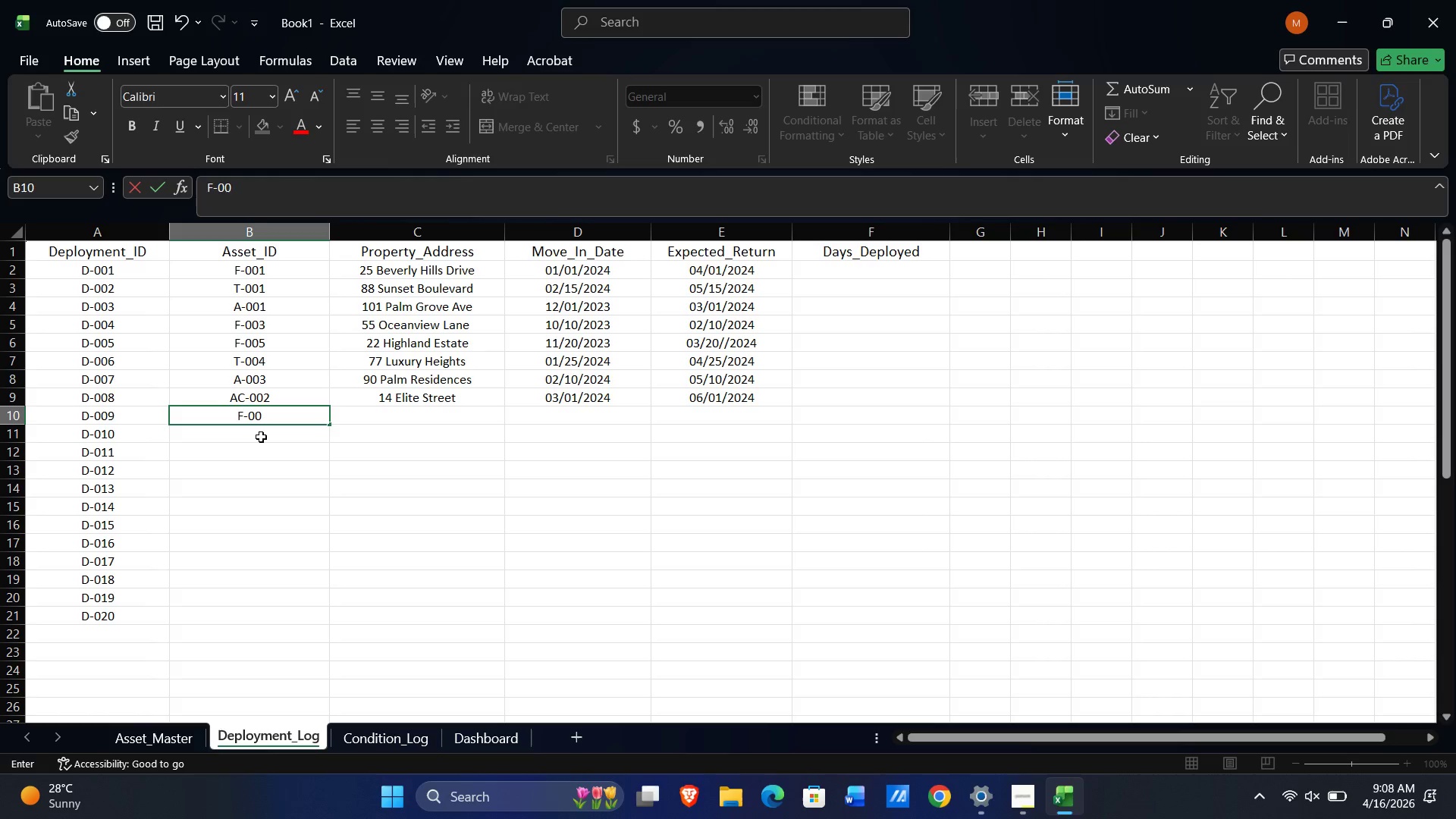 
key(Numpad7)
 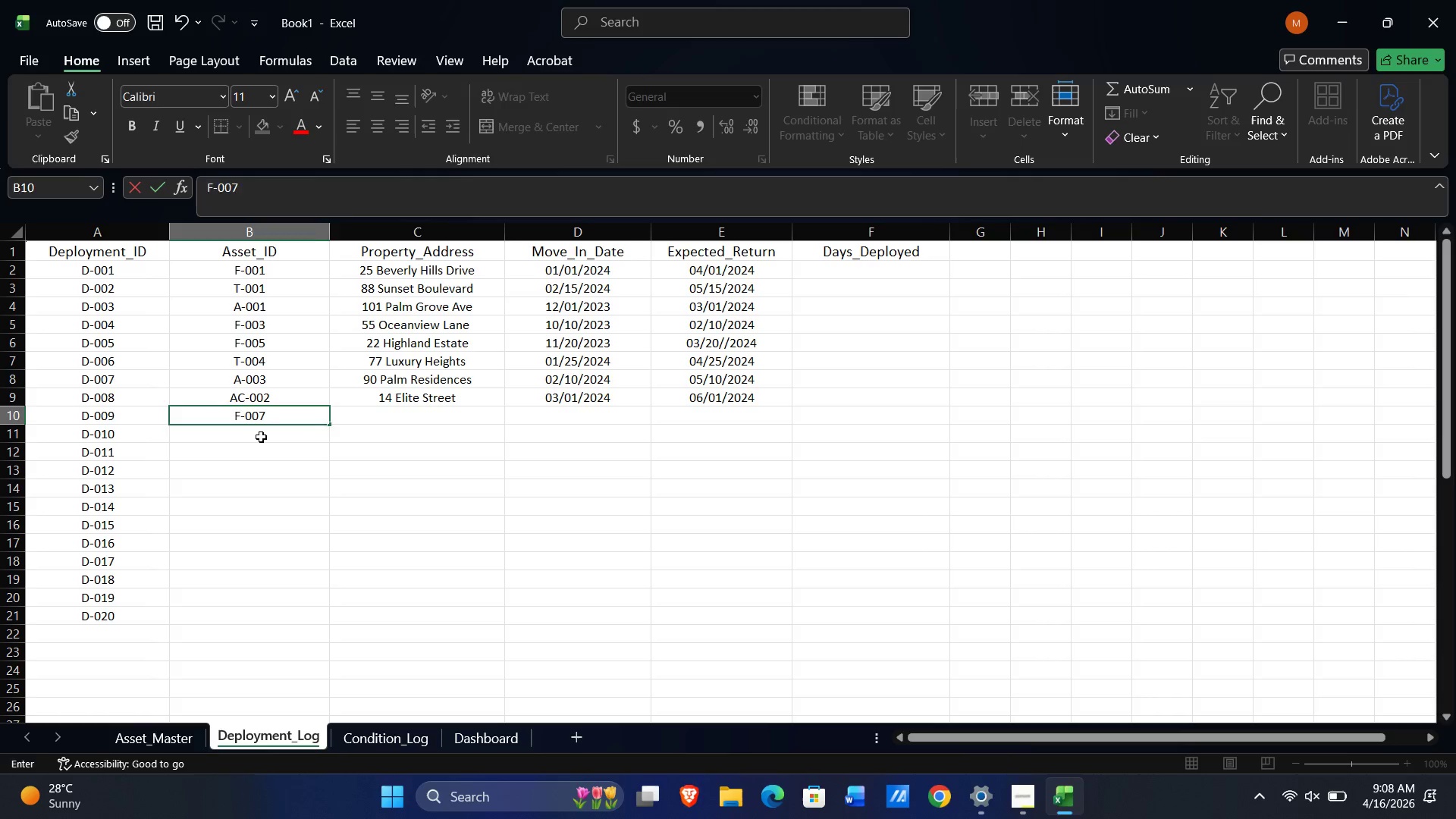 
key(Tab)
 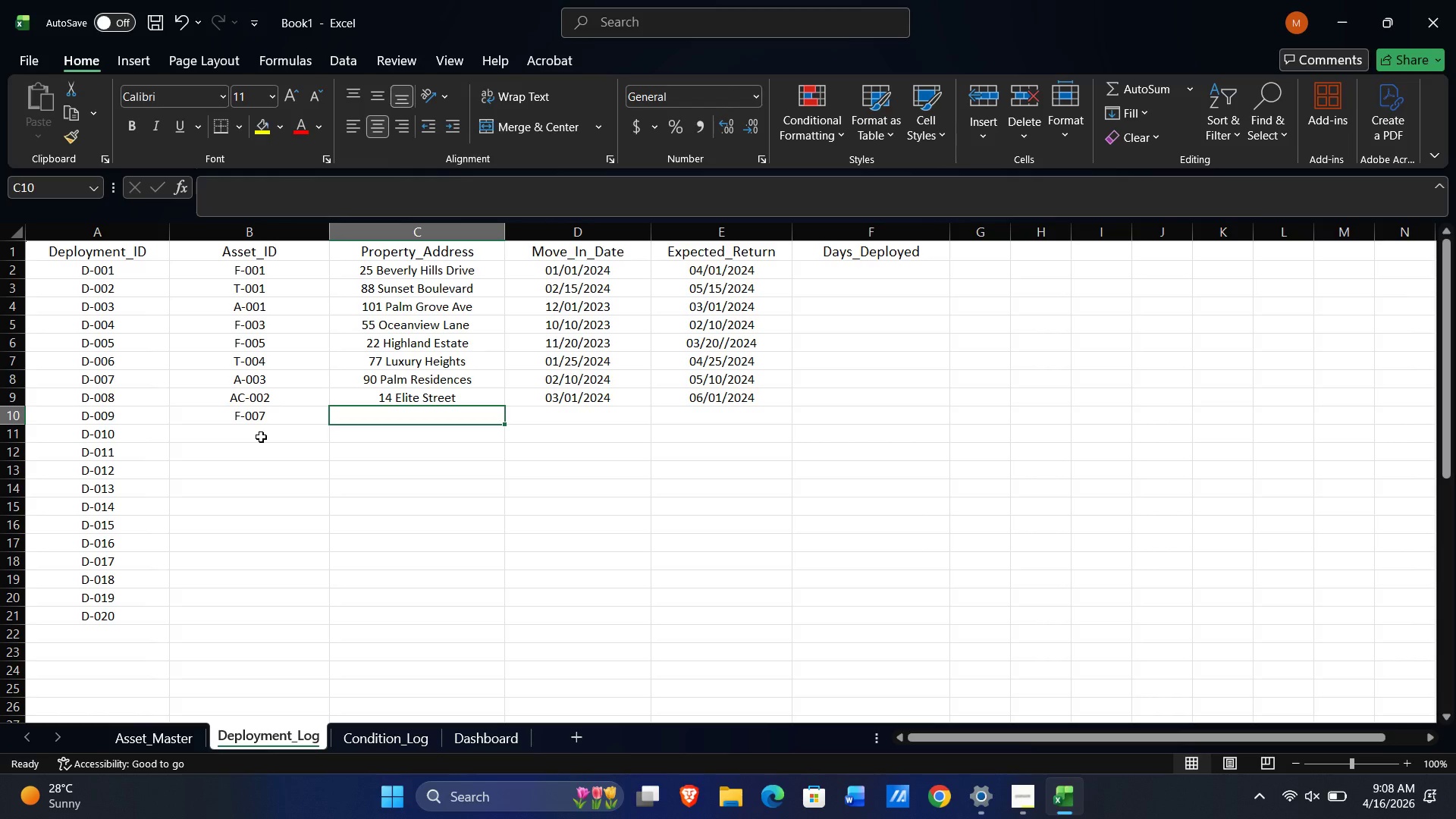 
type(200 Grand Villas)
 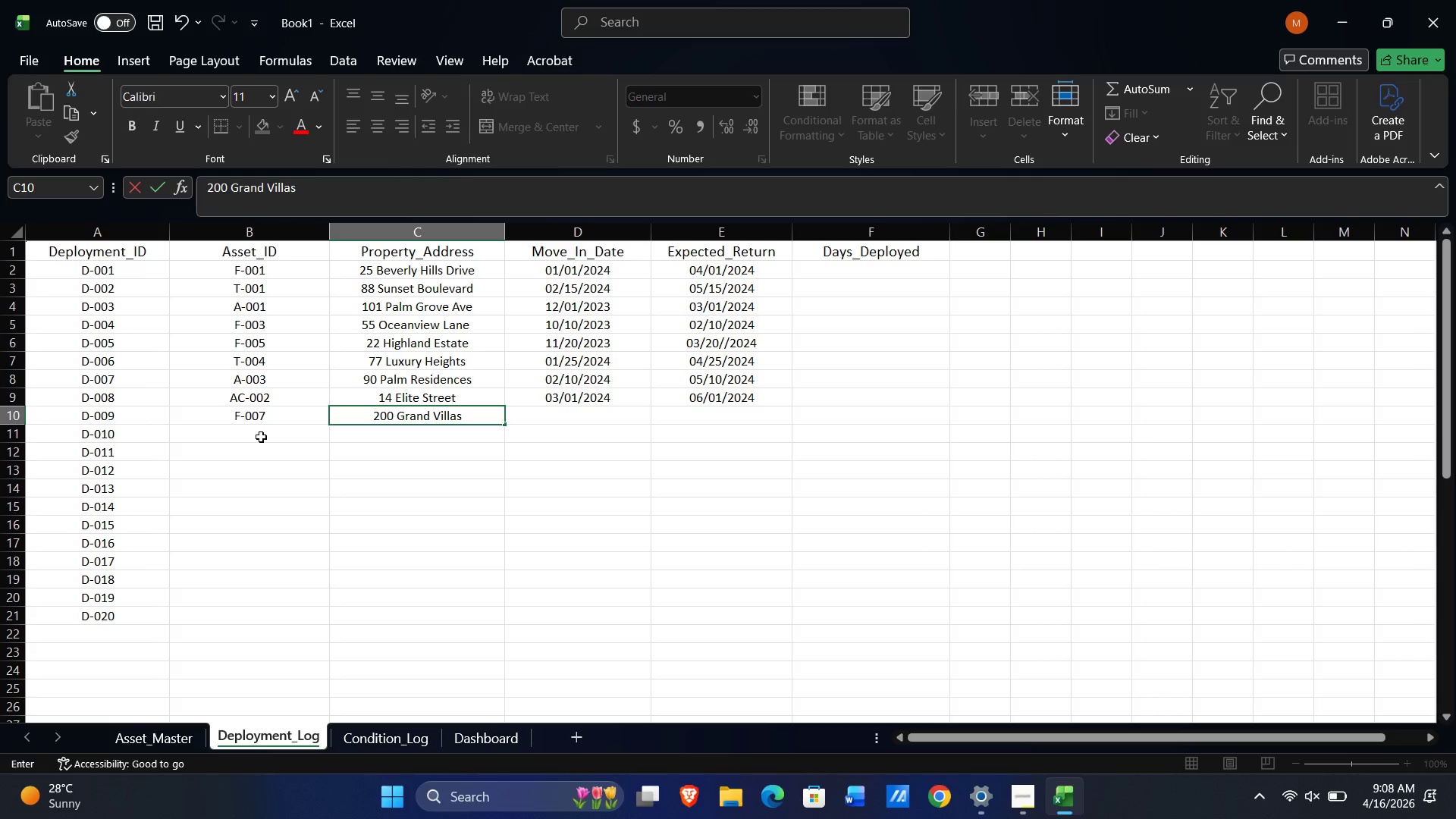 
wait(8.33)
 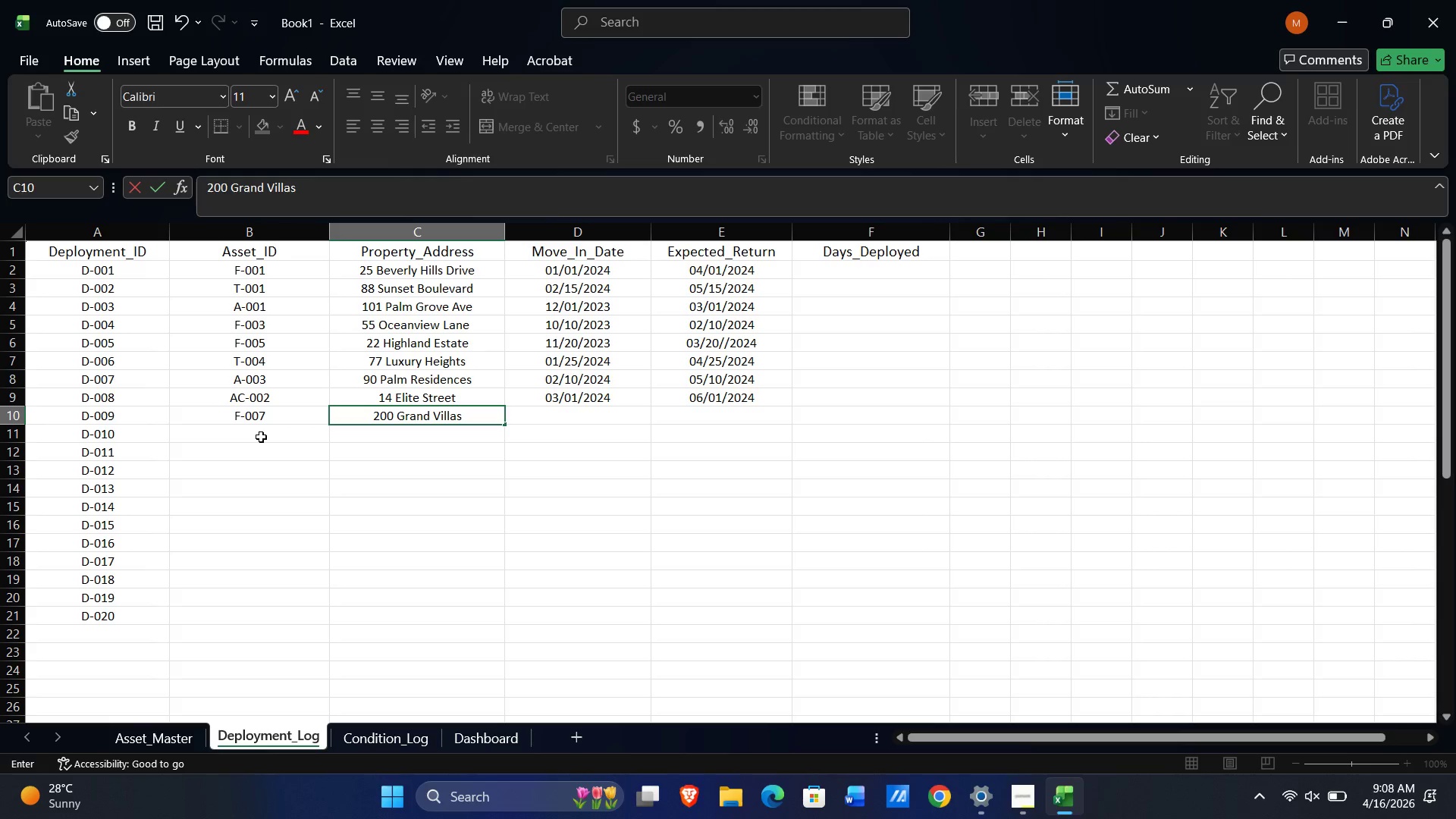 
key(Tab)
 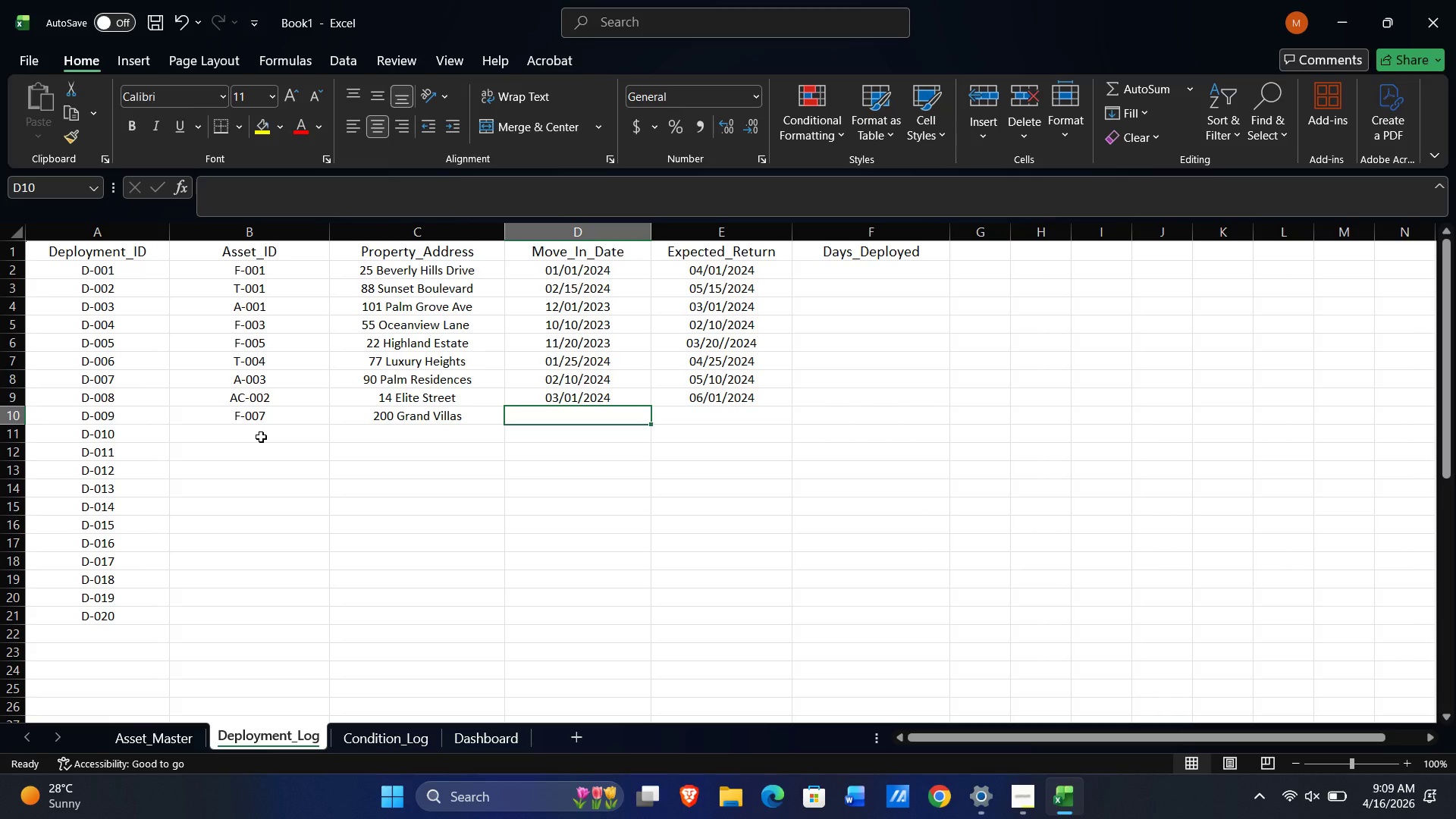 
key(Quote)
 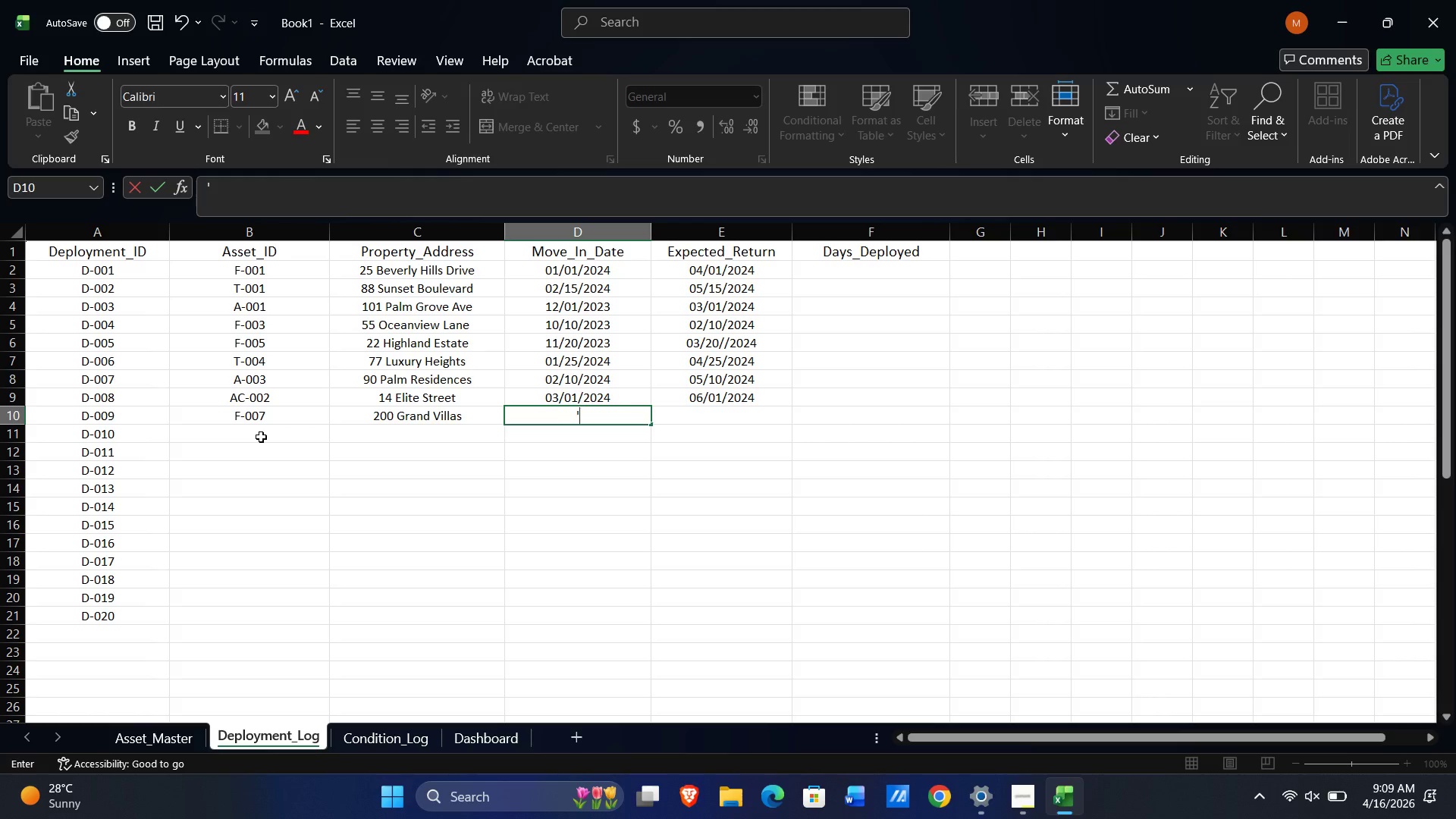 
key(Numpad1)
 